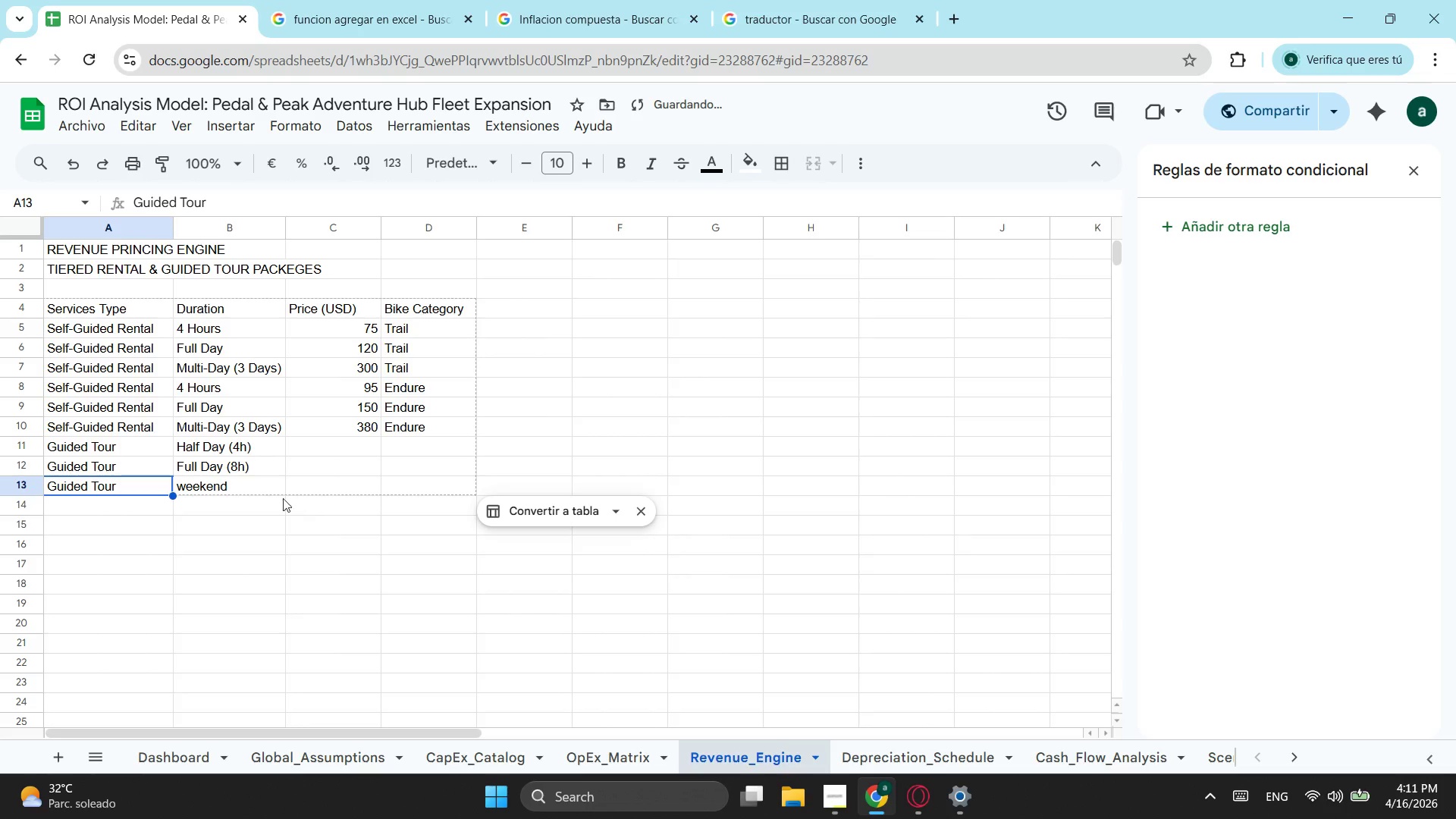 
left_click([275, 483])
 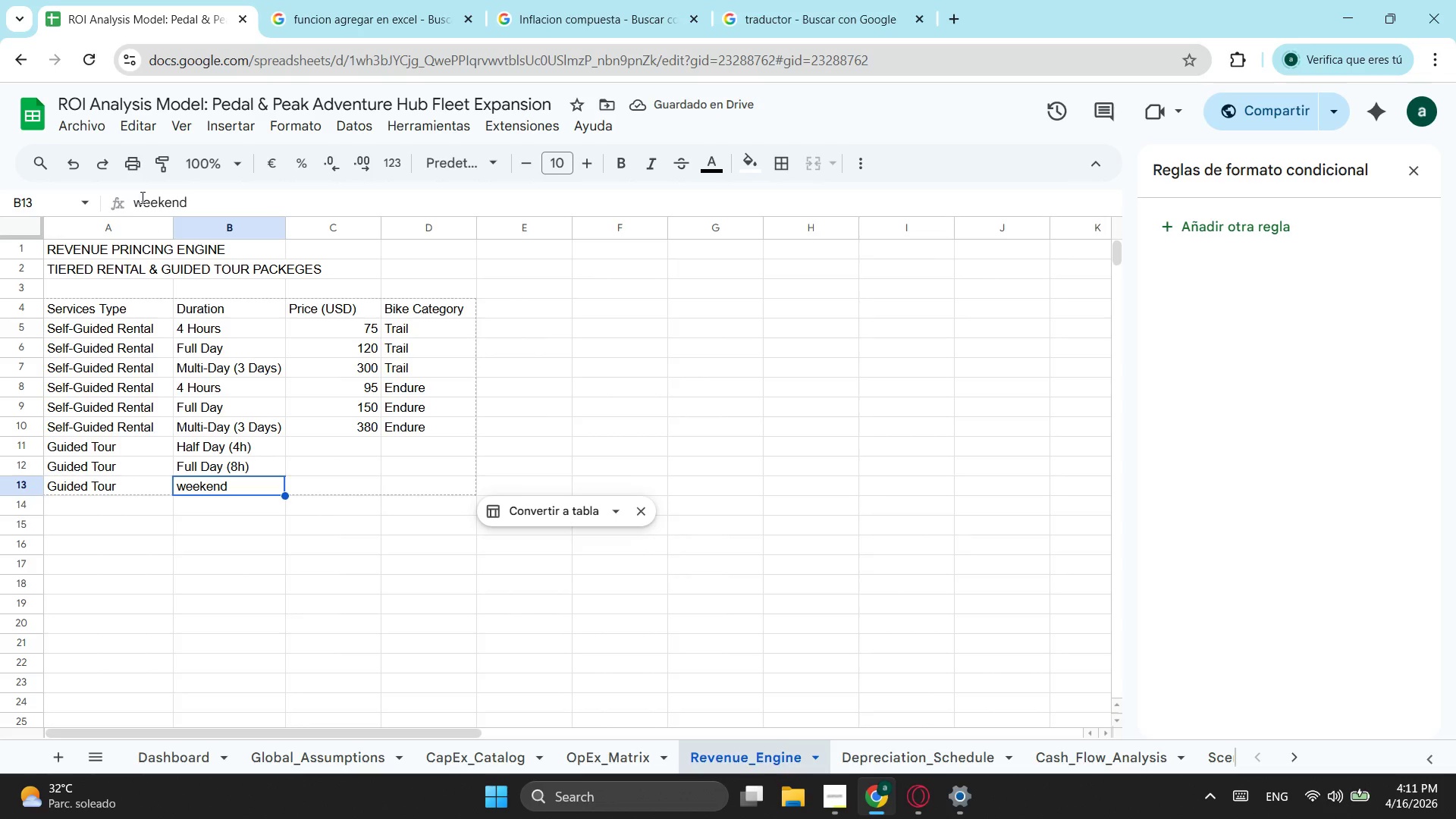 
left_click([150, 202])
 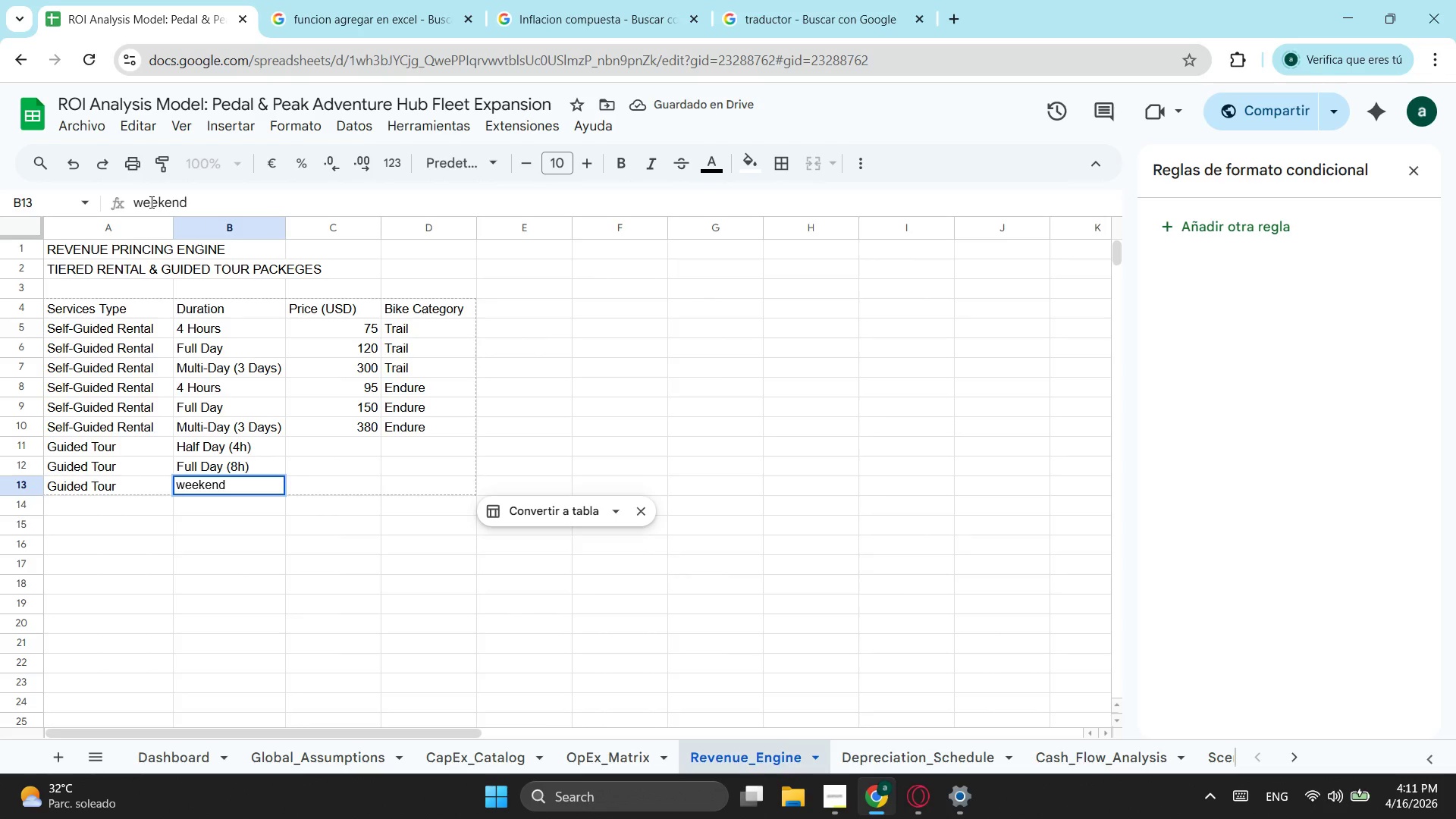 
key(ArrowLeft)
 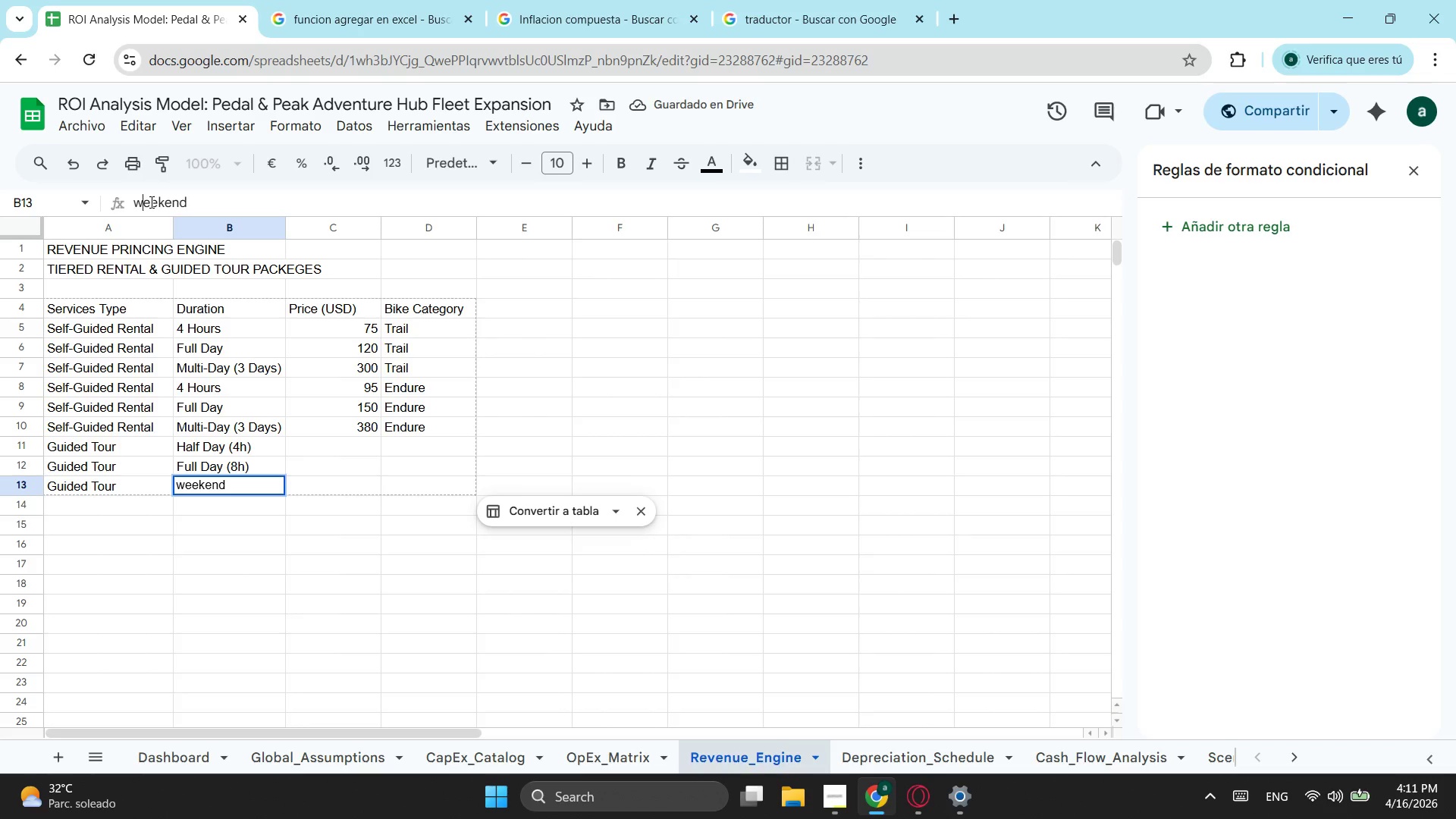 
key(Backspace)
type(W Packege)
 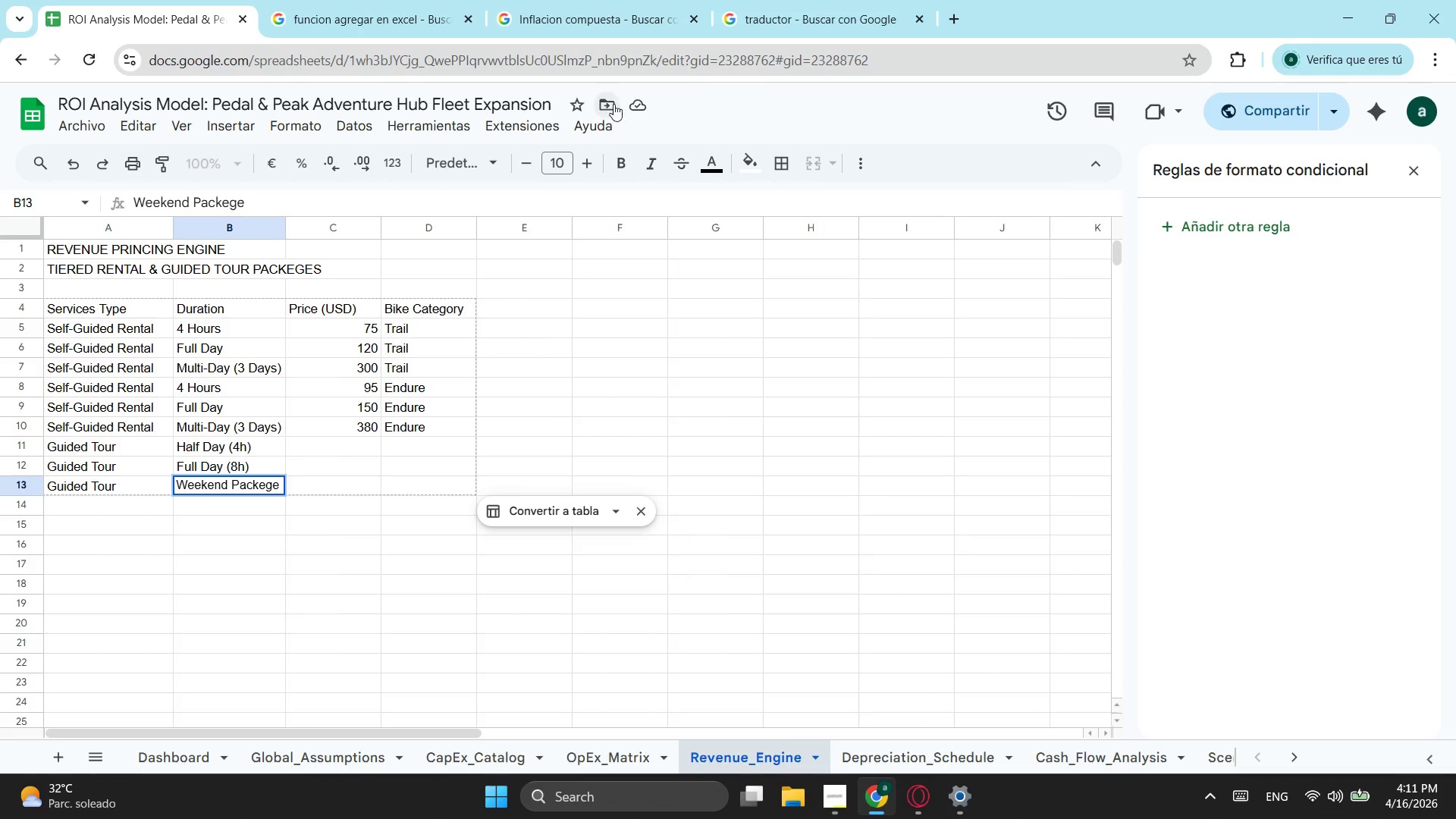 
 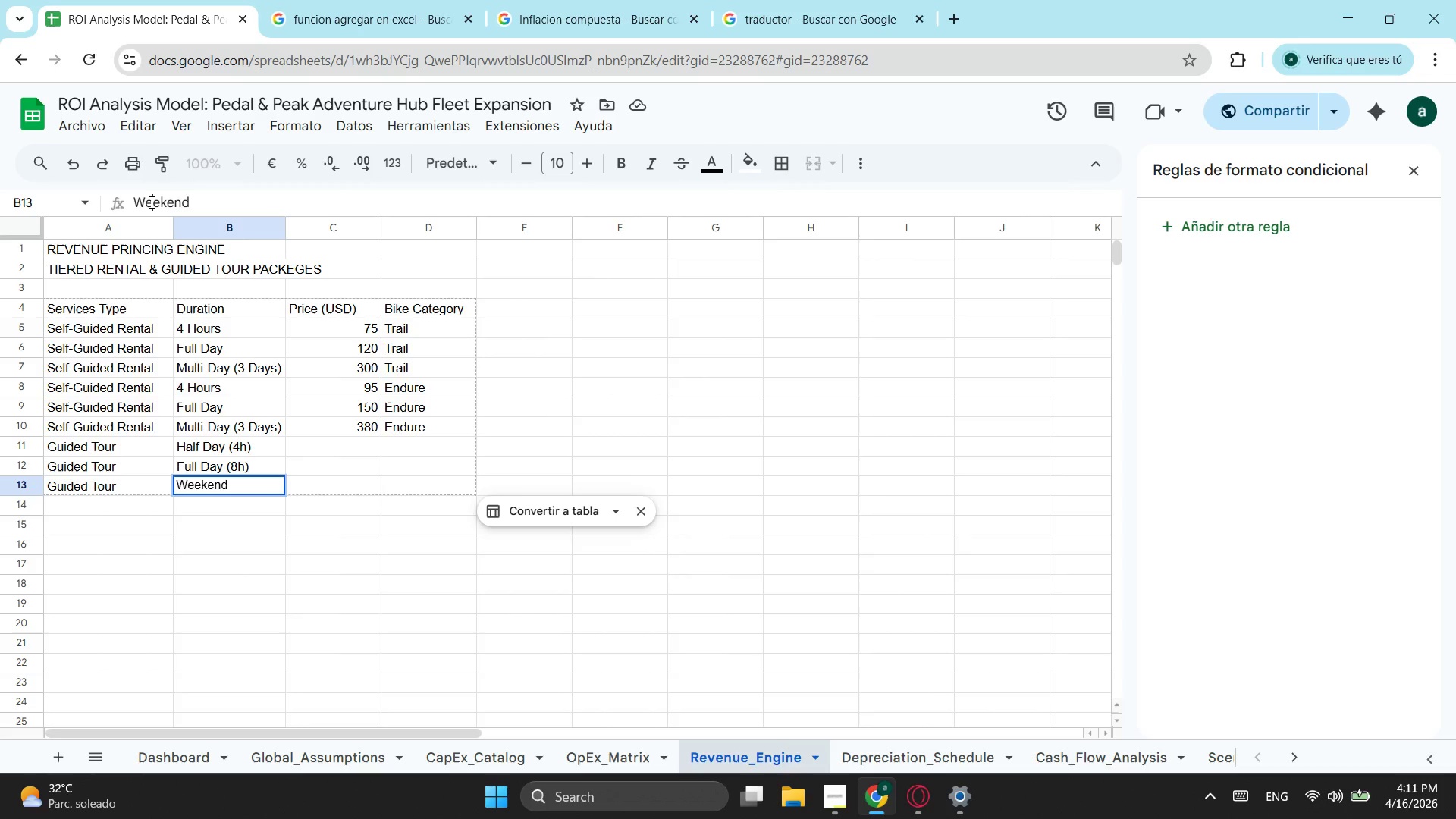 
hold_key(key=ArrowRight, duration=0.7)
 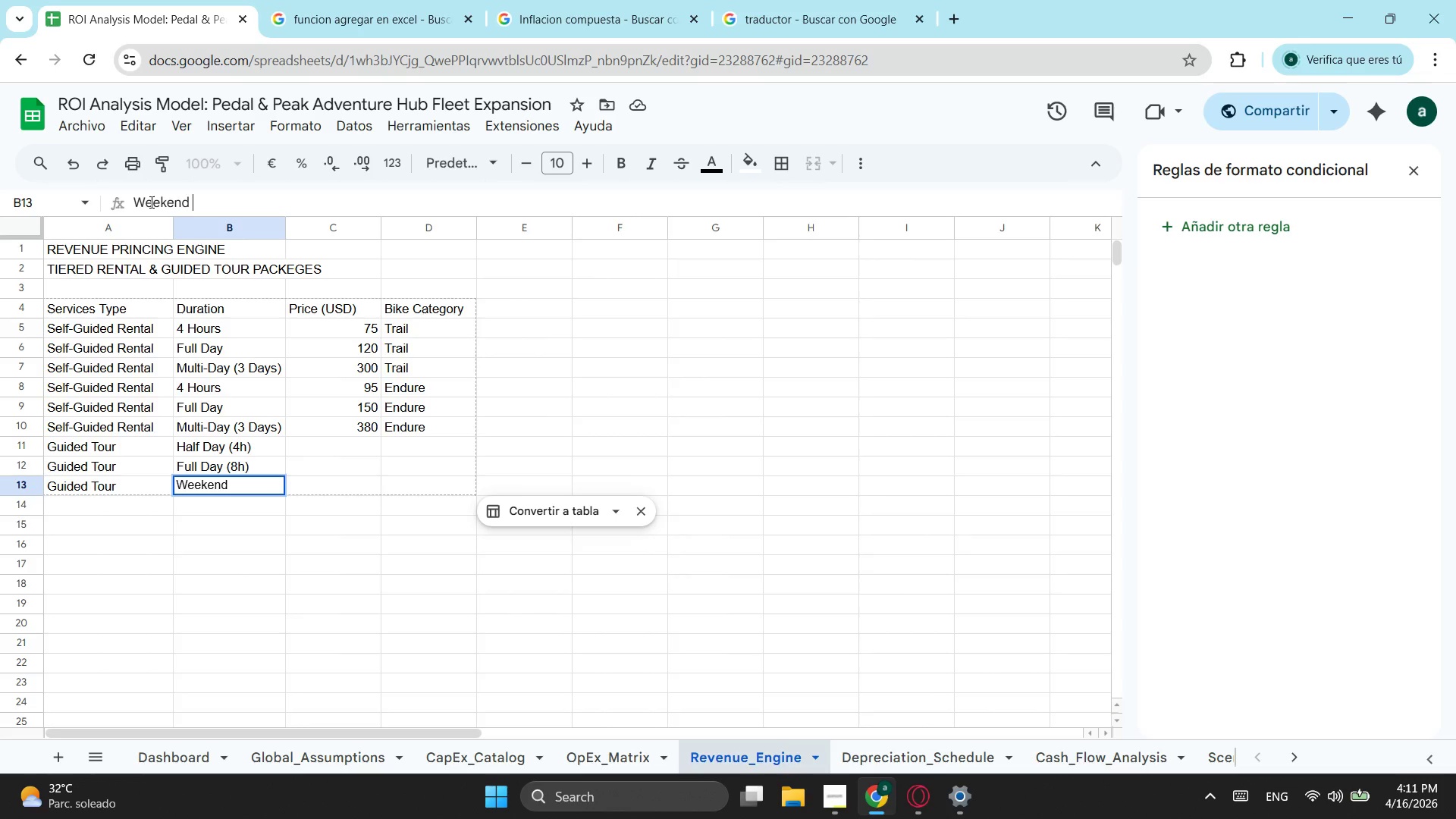 
left_click([329, 452])
 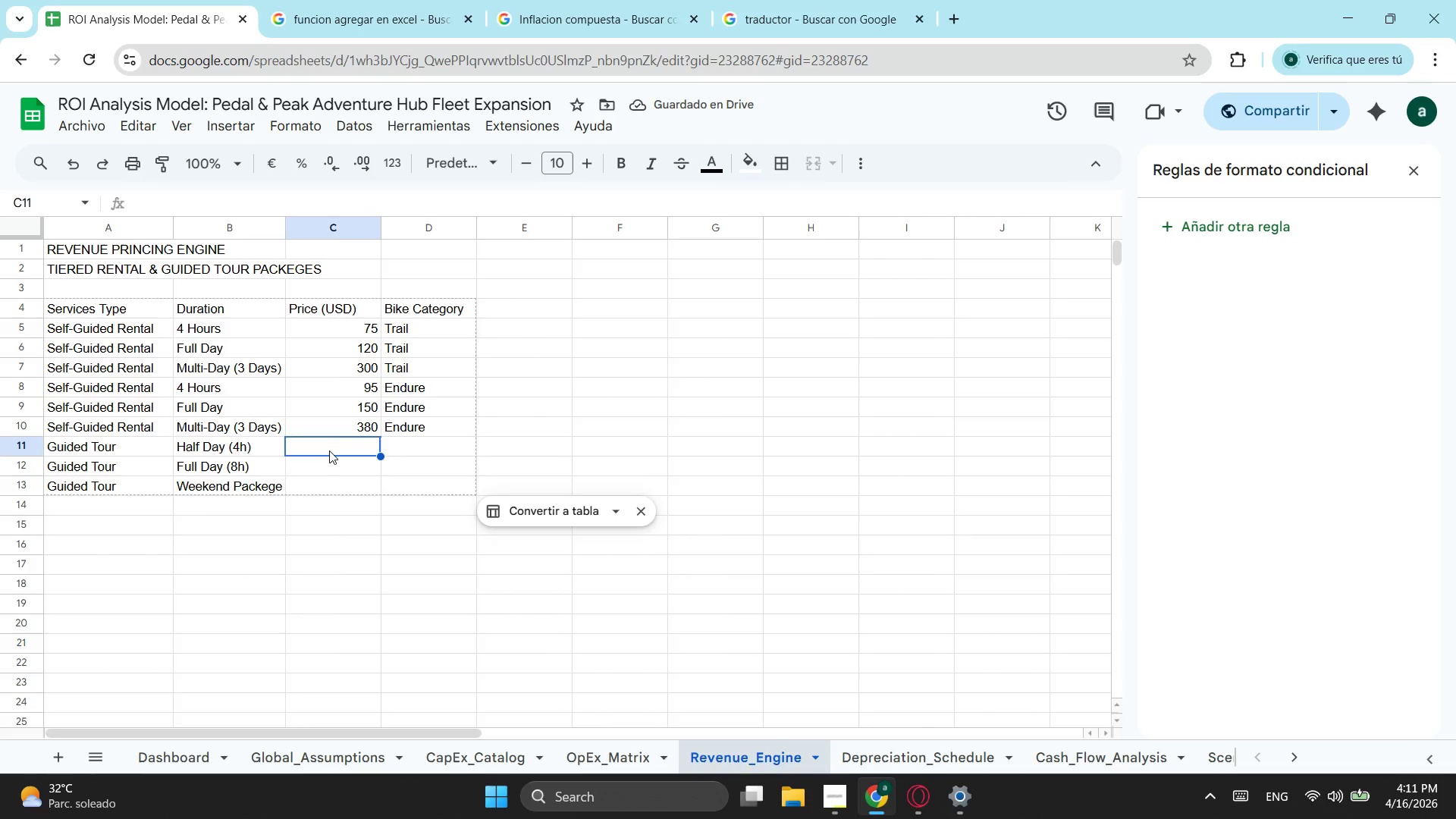 
wait(5.3)
 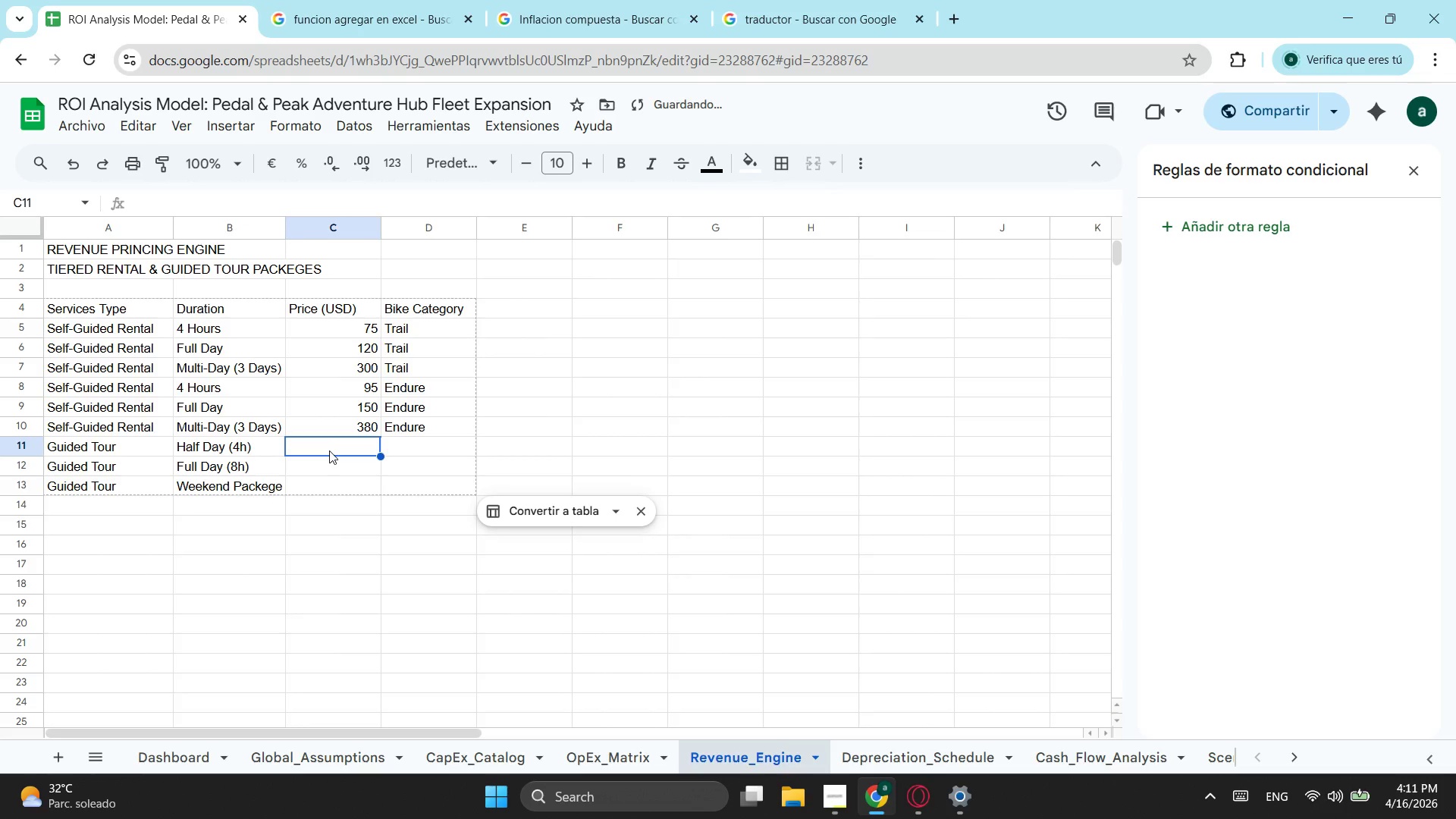 
type(180)
 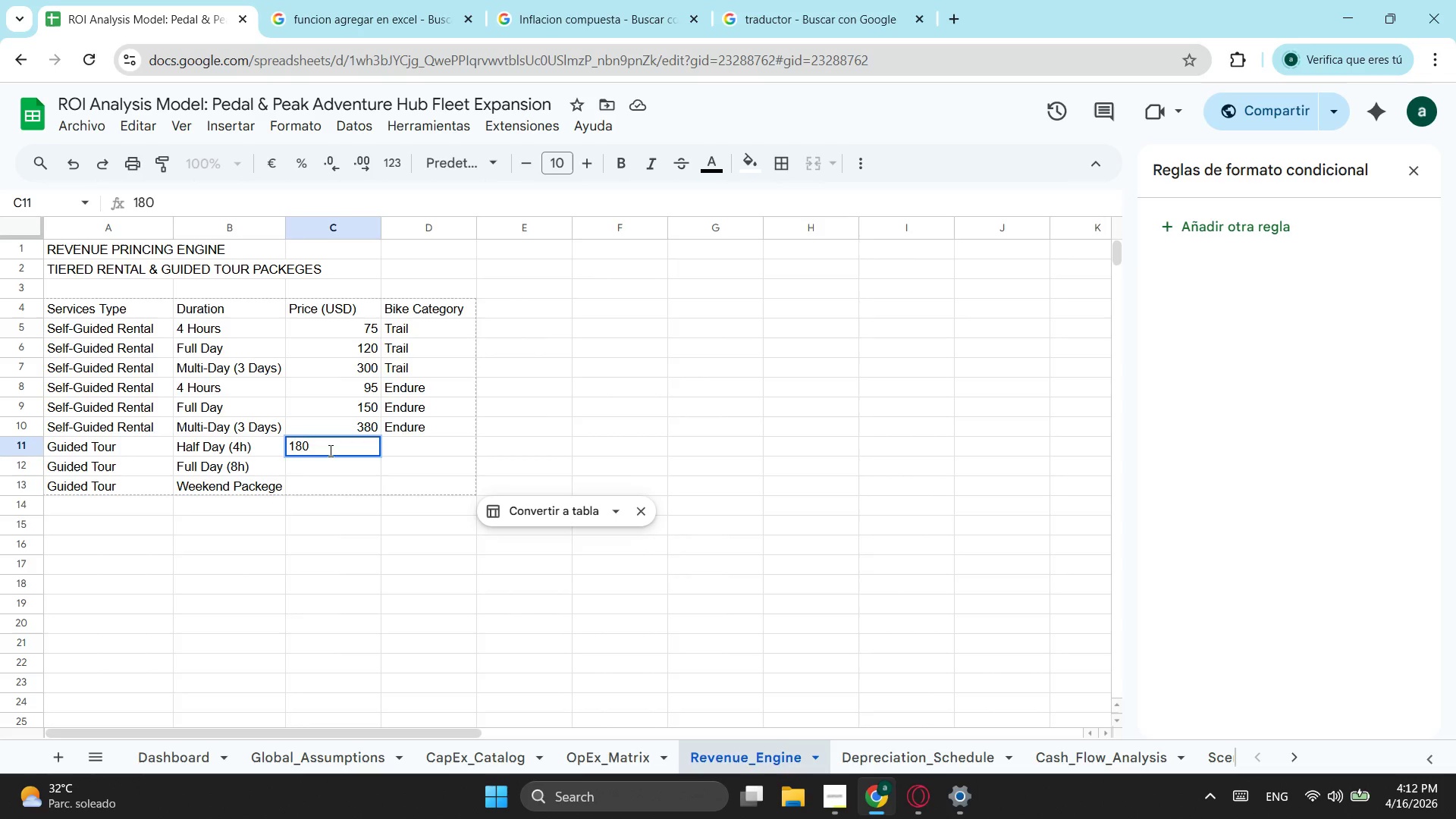 
key(ArrowDown)
 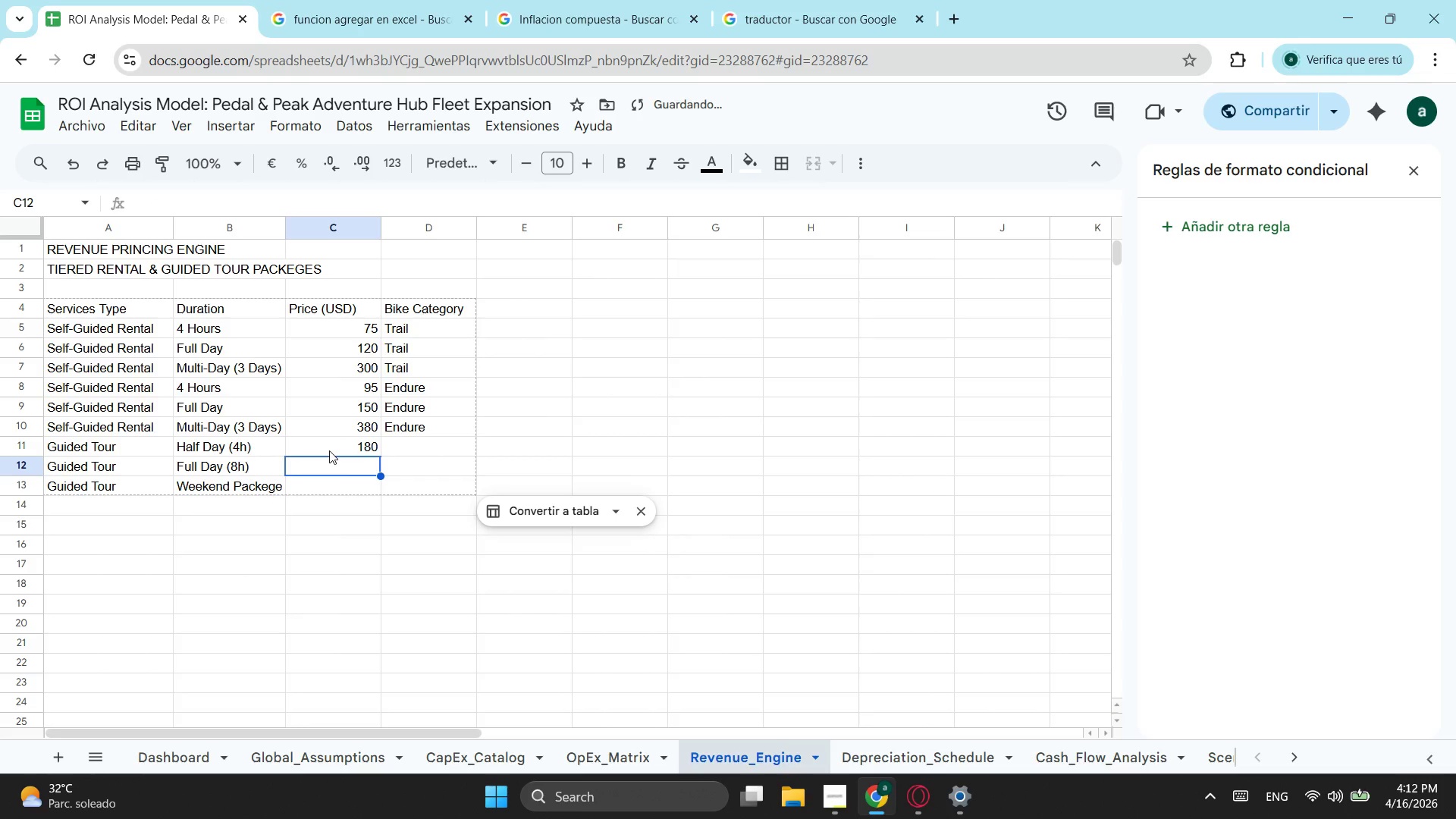 
type(320)
 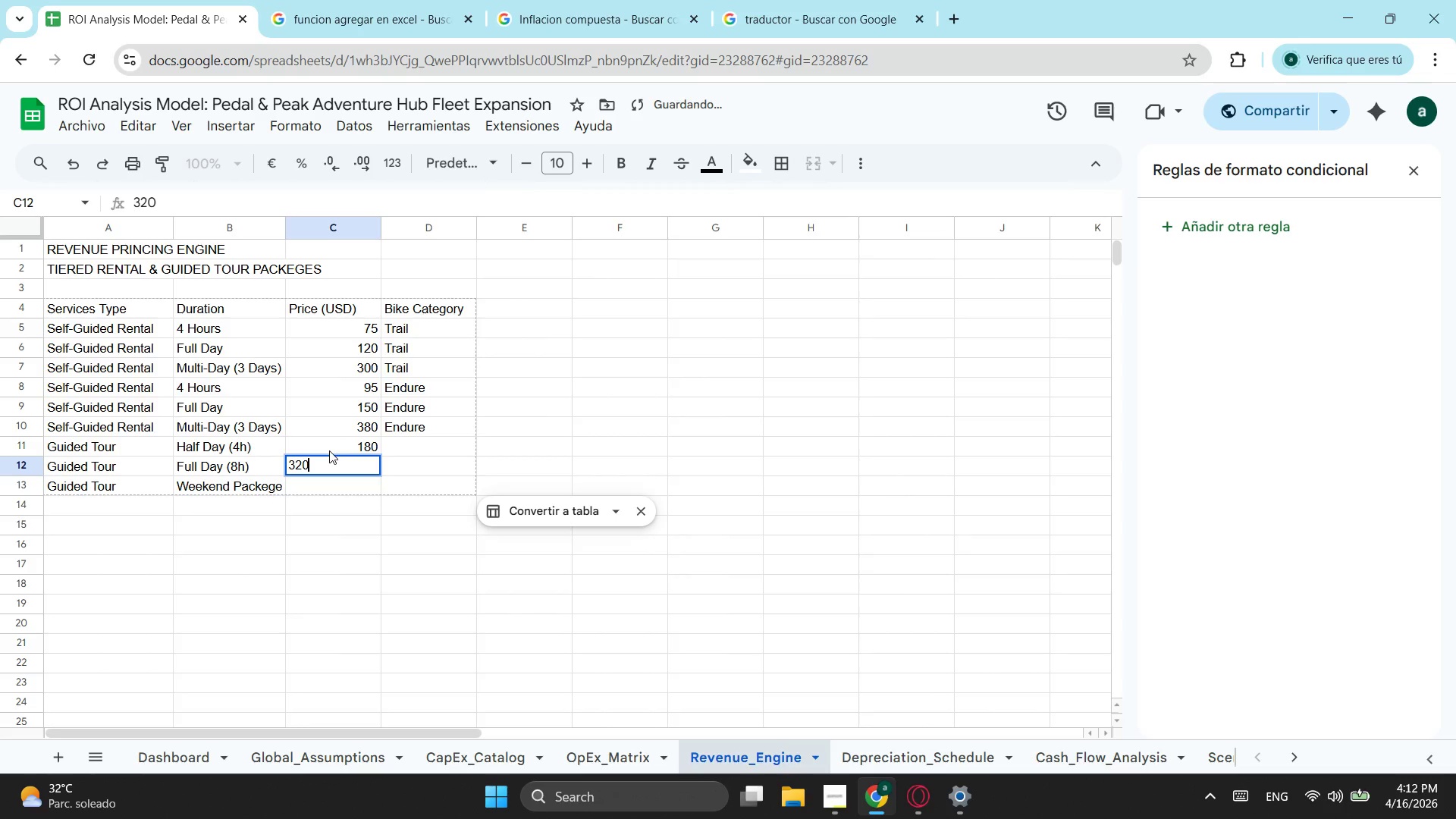 
key(ArrowDown)
 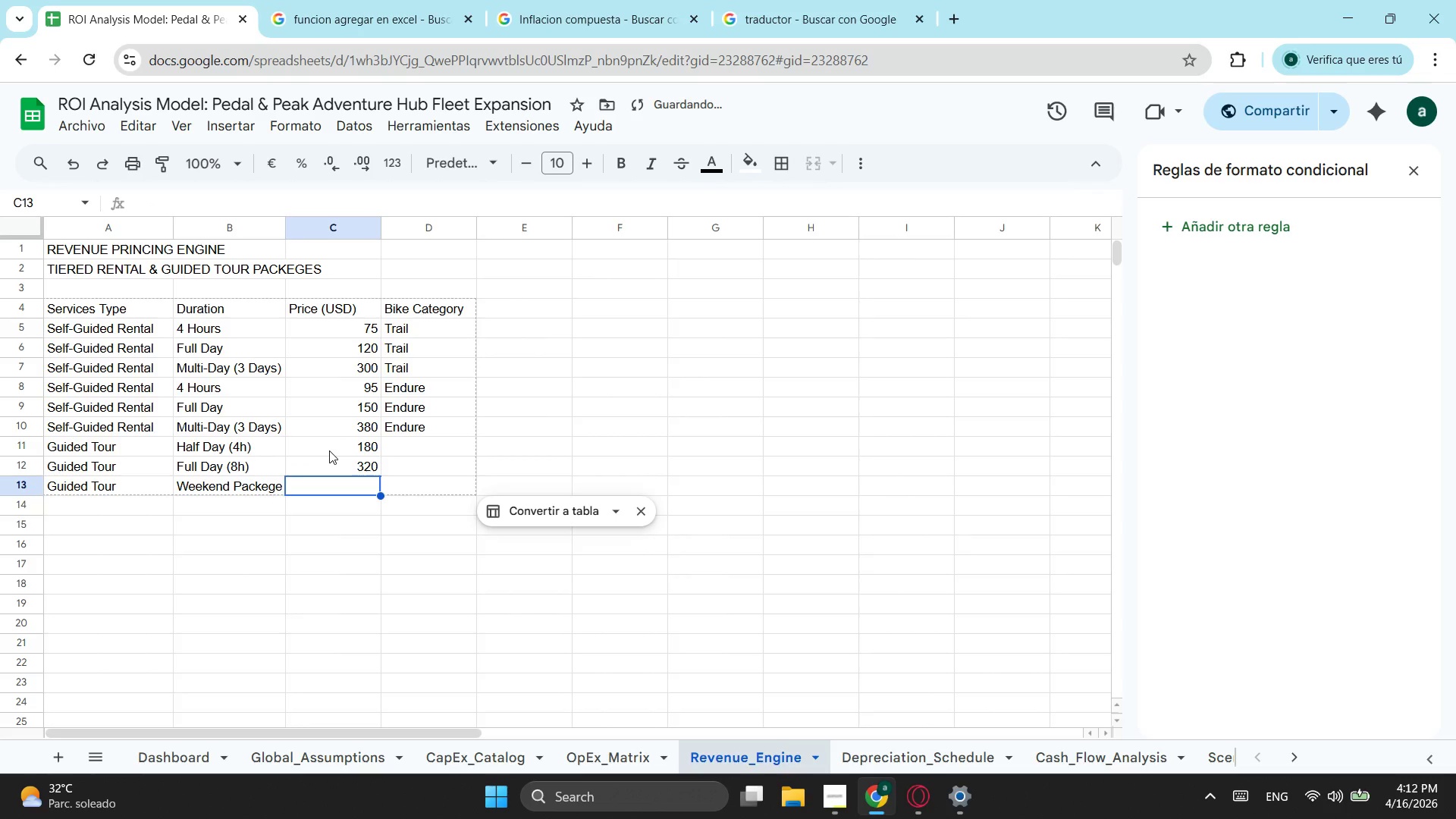 
type(850)
 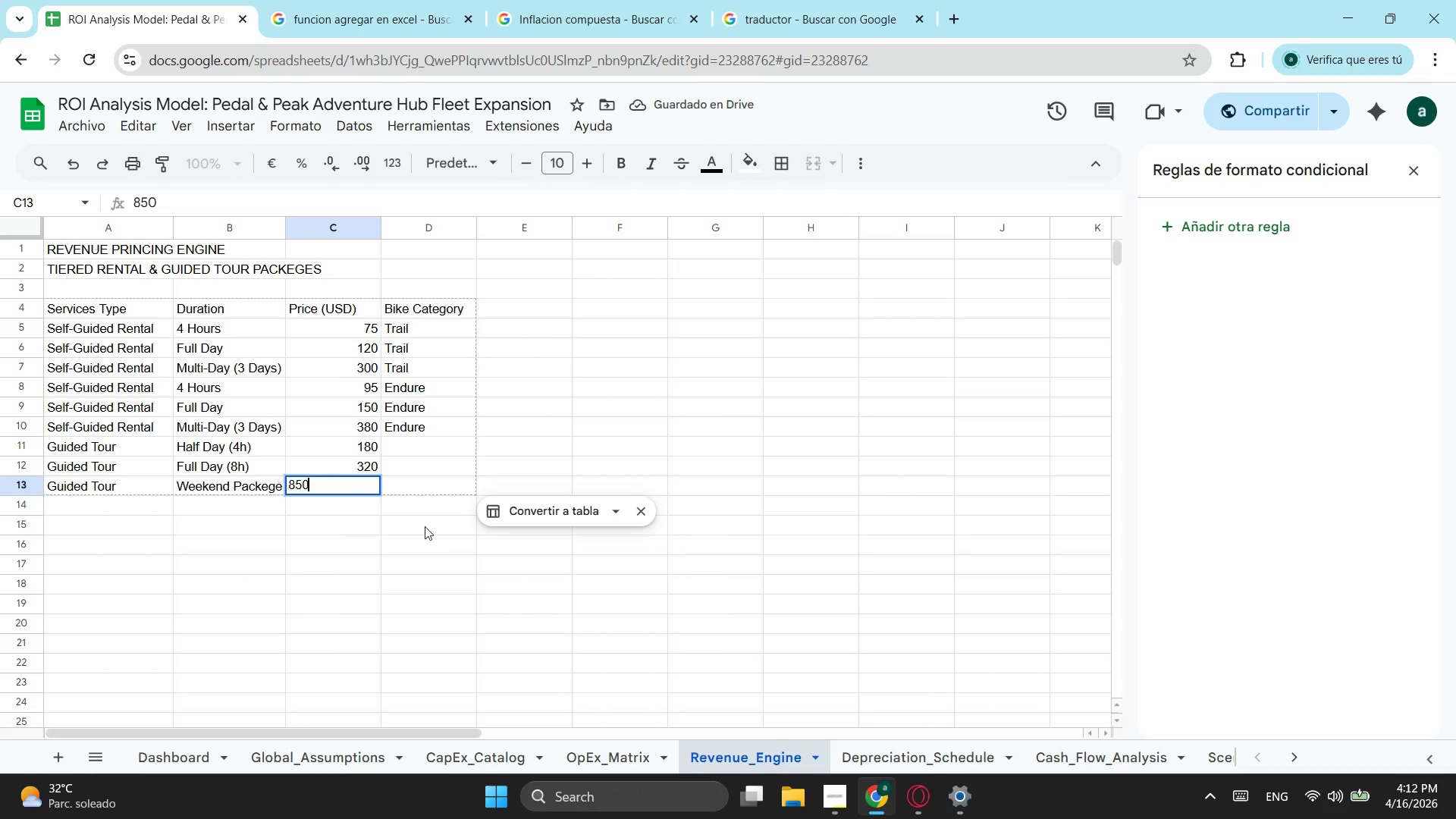 
left_click([448, 473])
 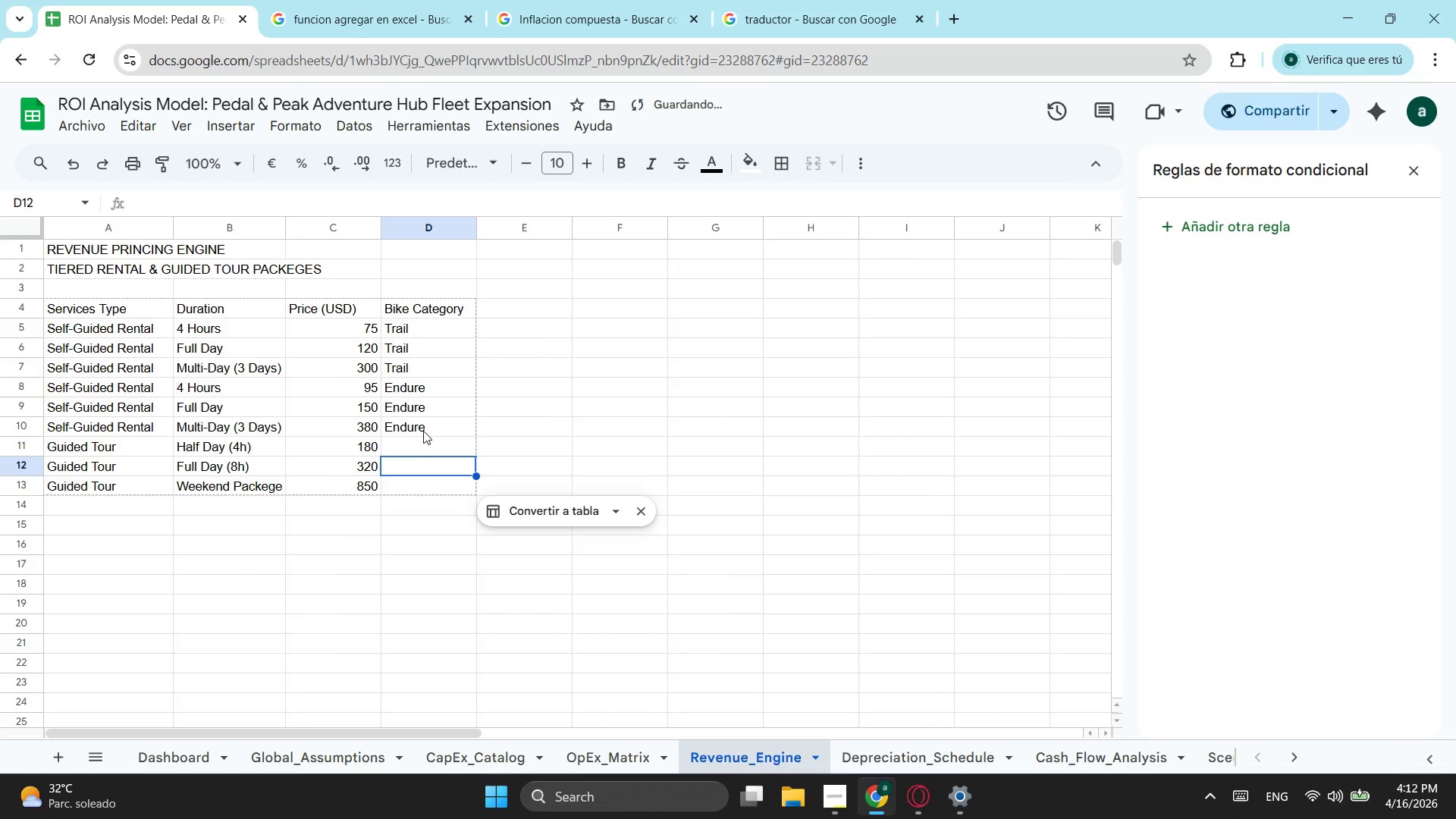 
left_click([423, 431])
 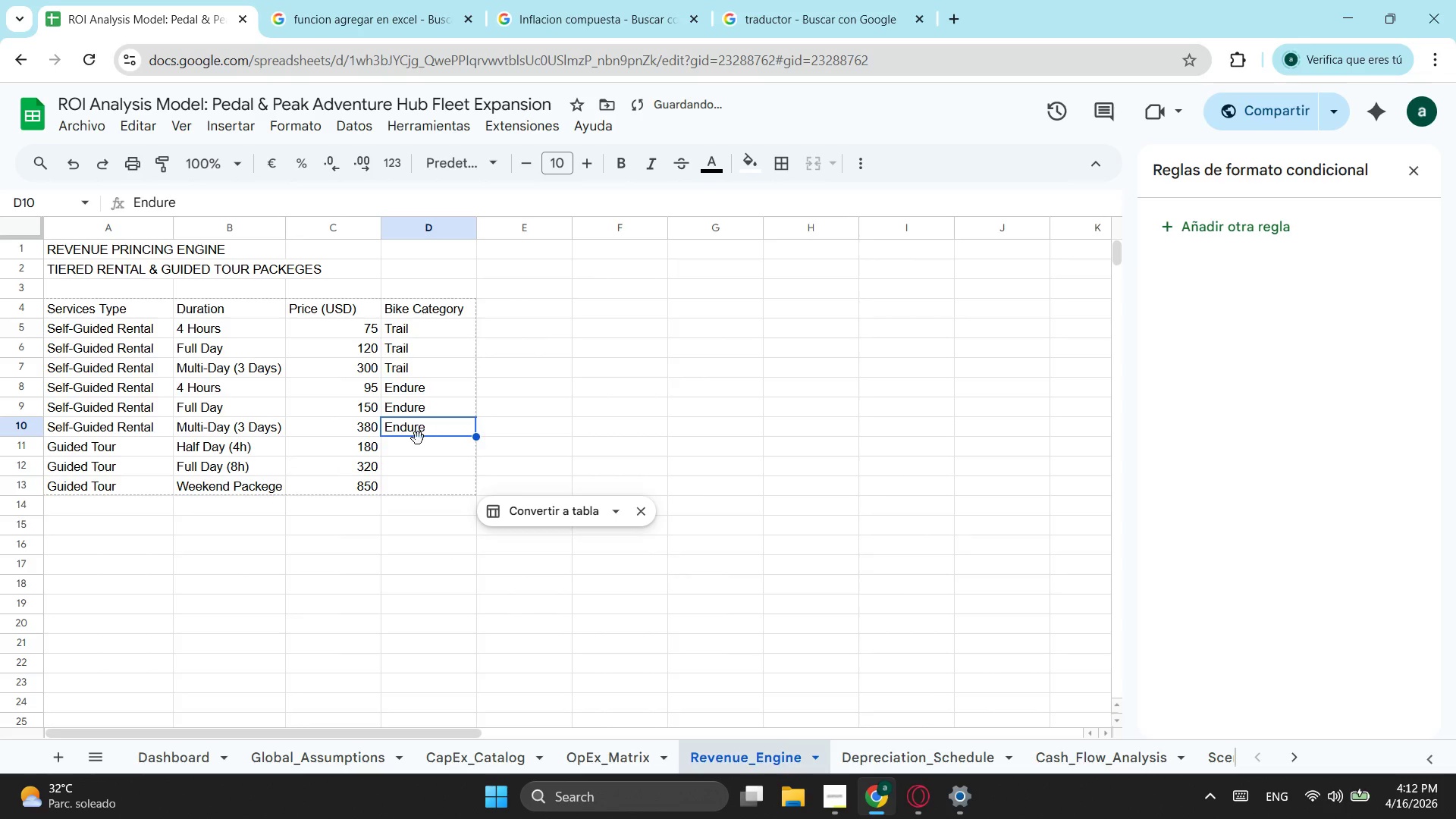 
key(Control+ControlLeft)
 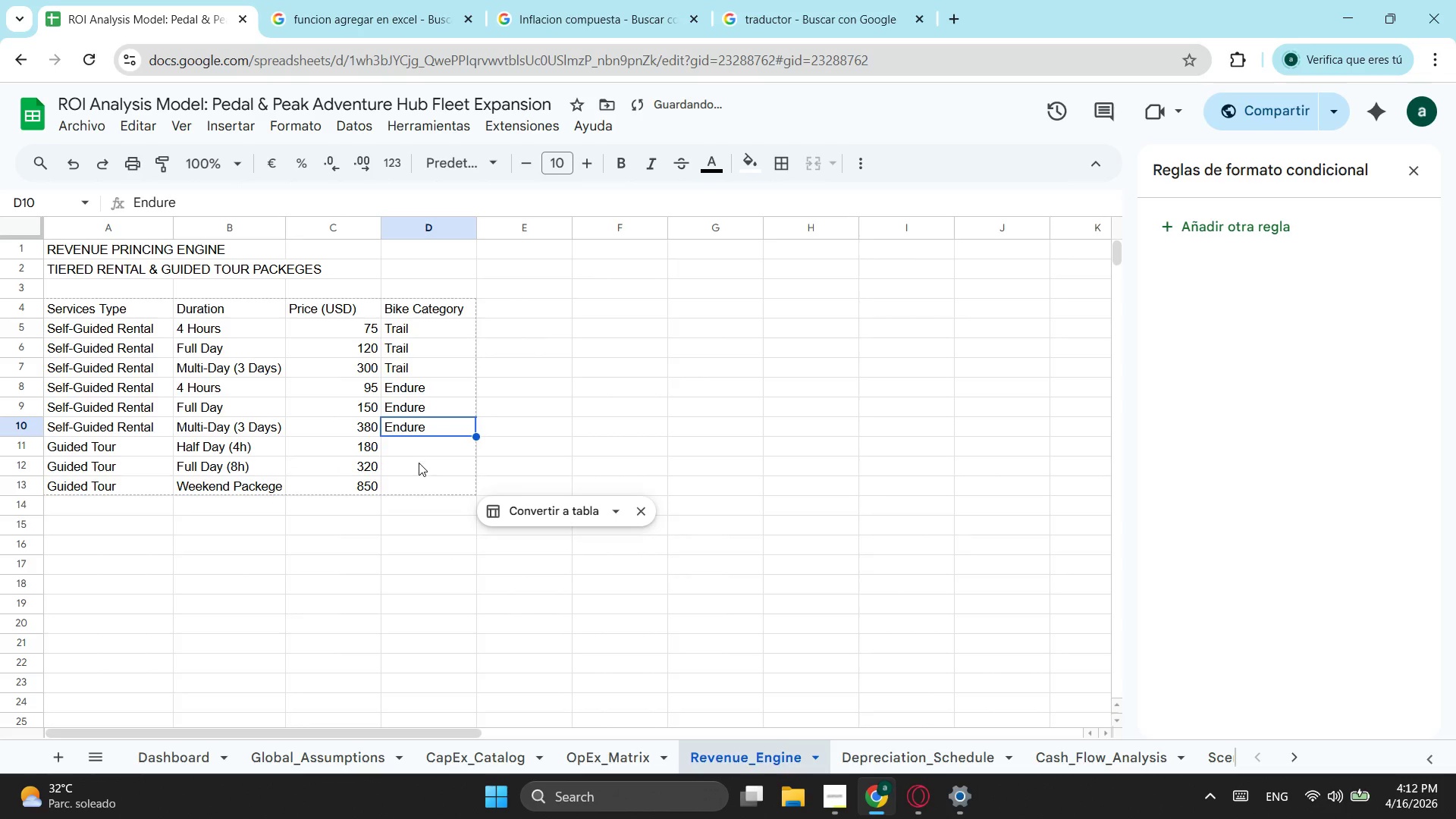 
key(Control+C)
 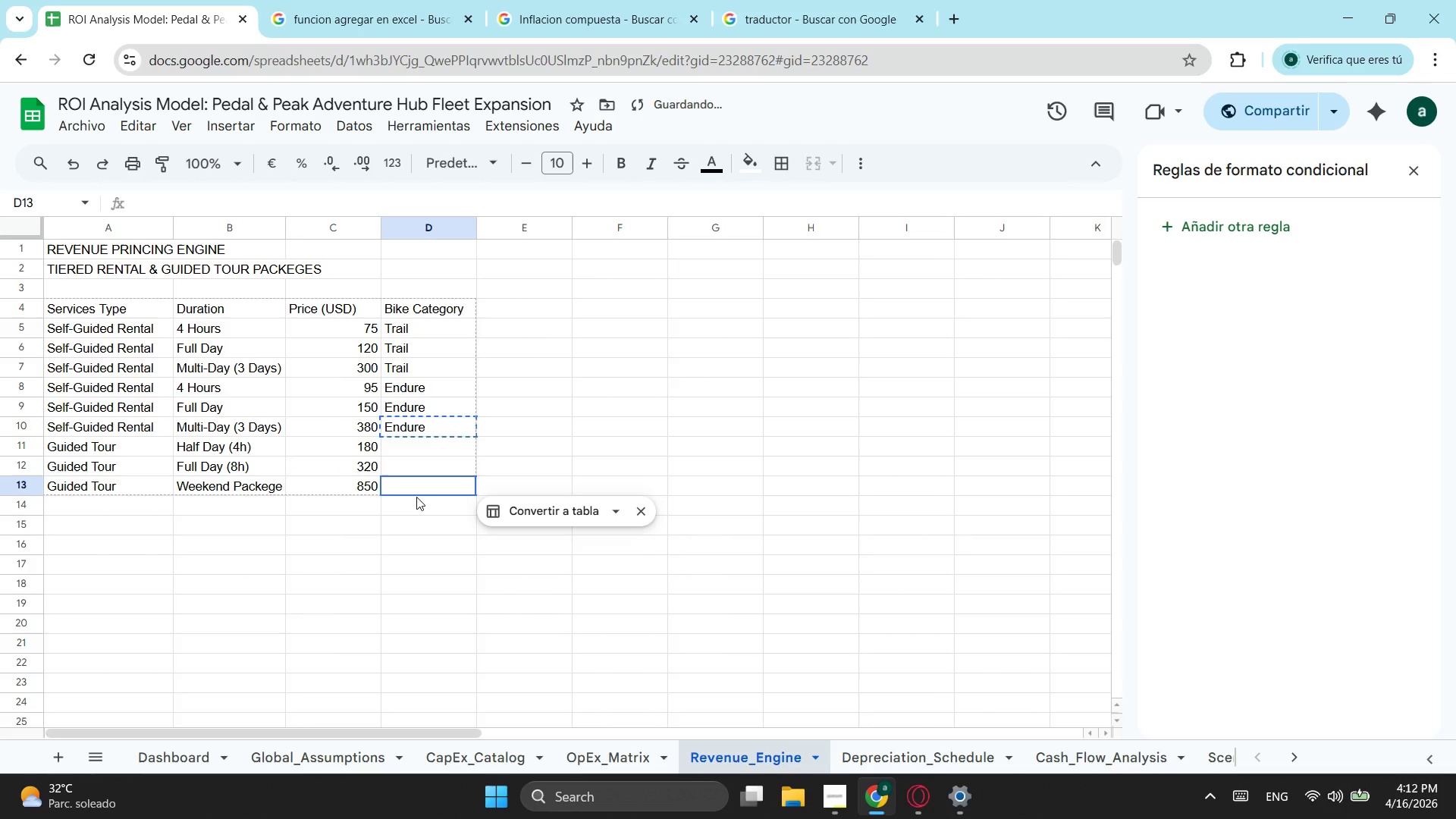 
left_click([416, 497])
 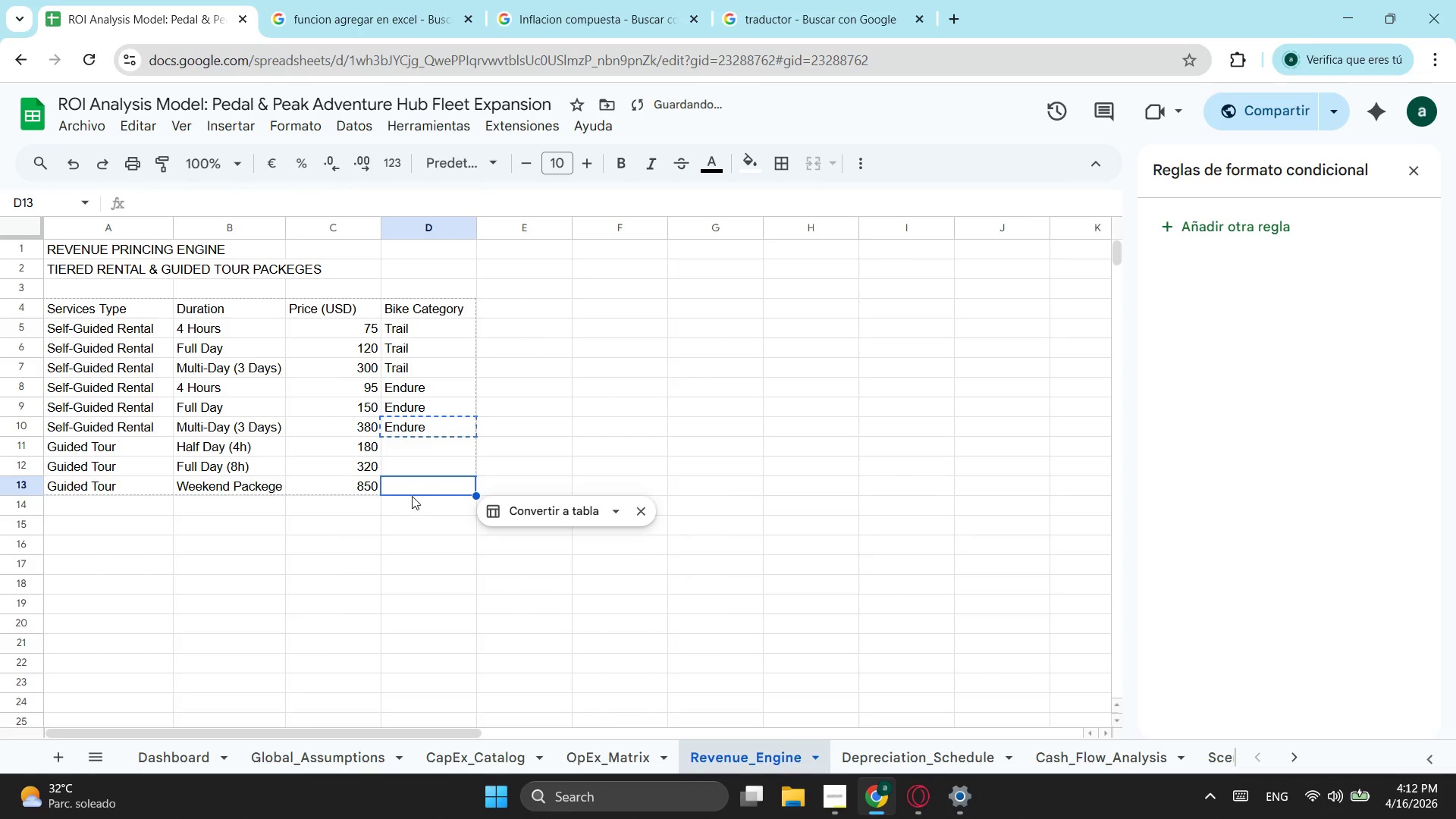 
key(Control+ControlLeft)
 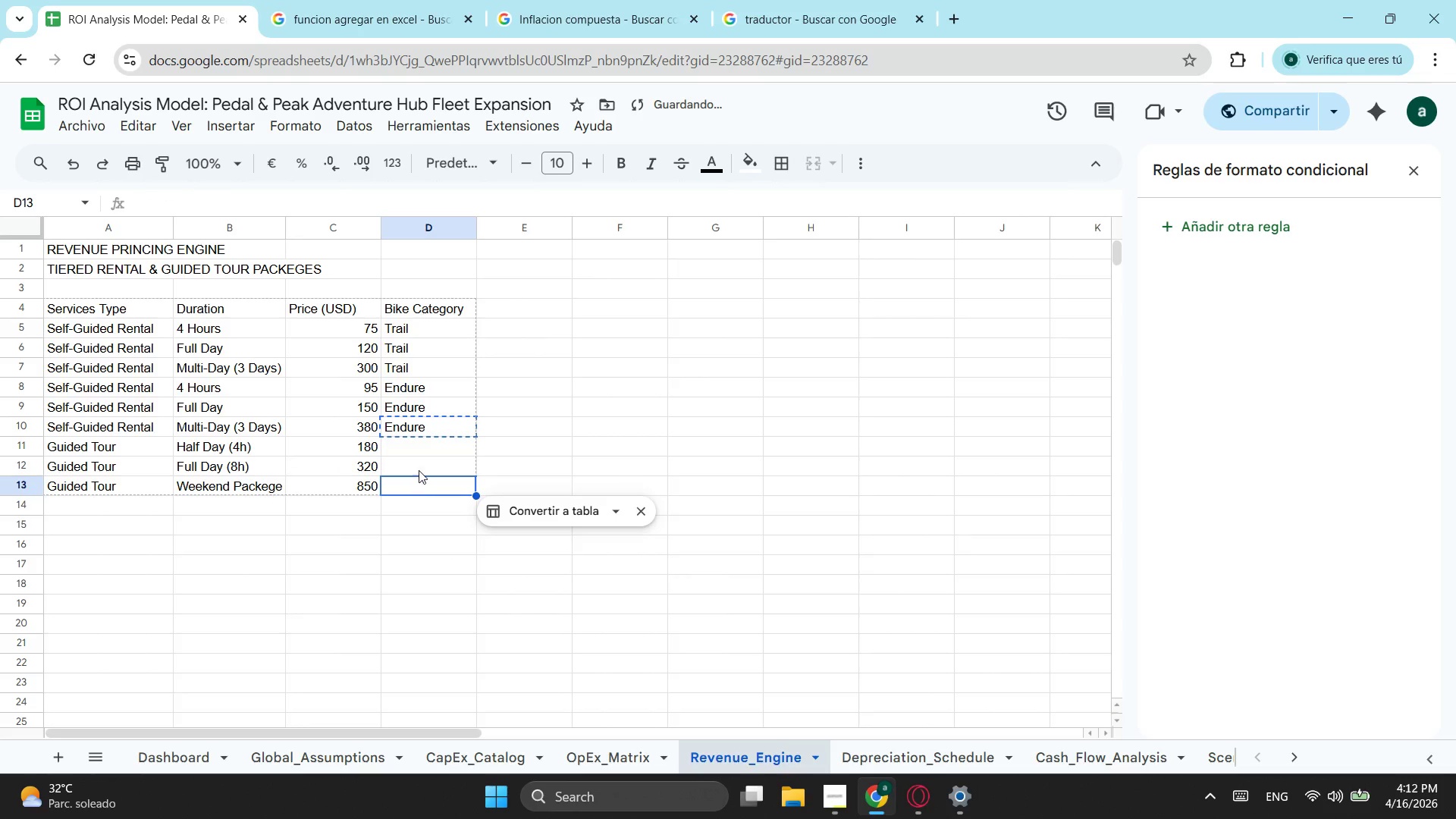 
key(Control+V)
 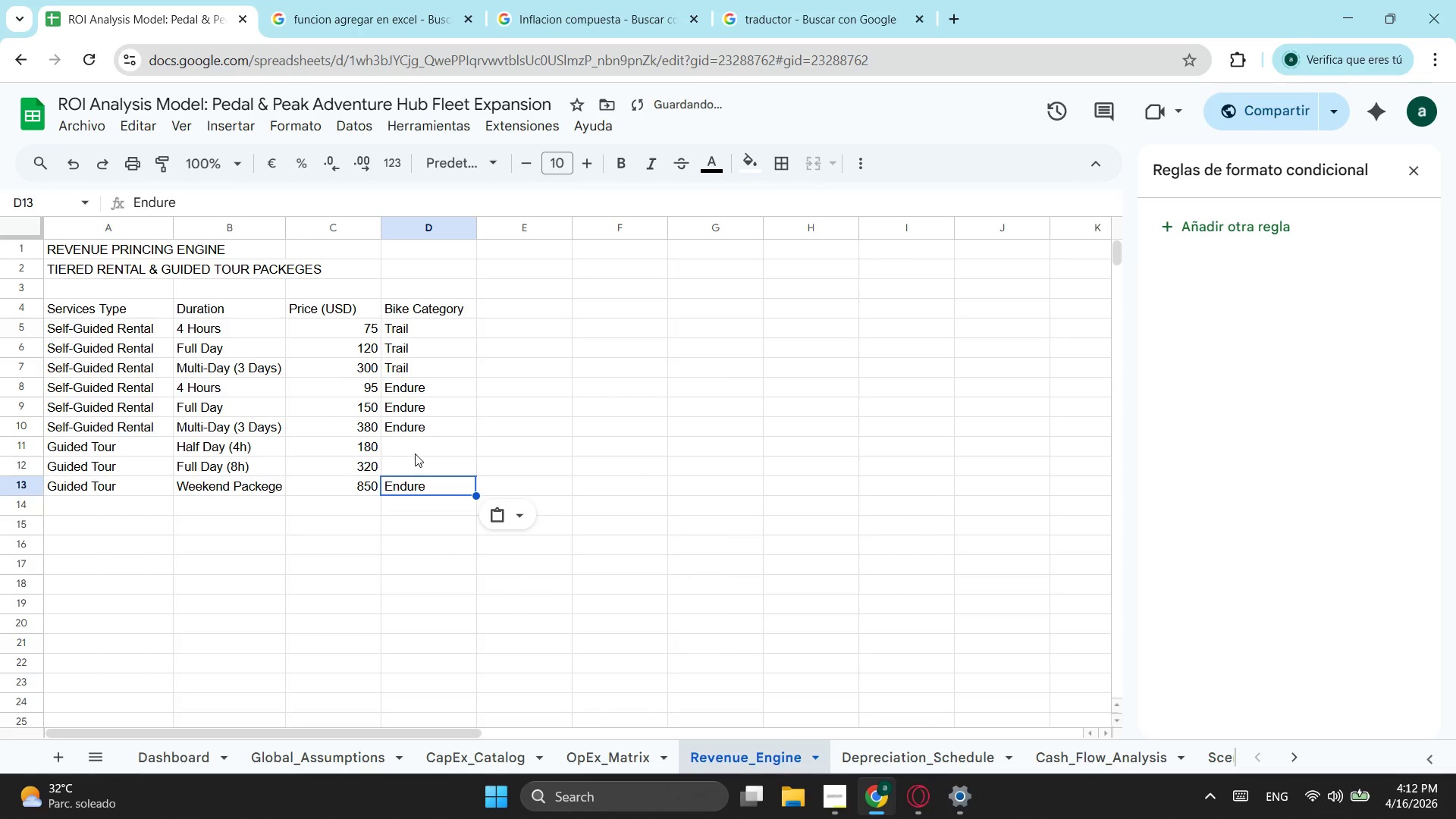 
left_click([415, 450])
 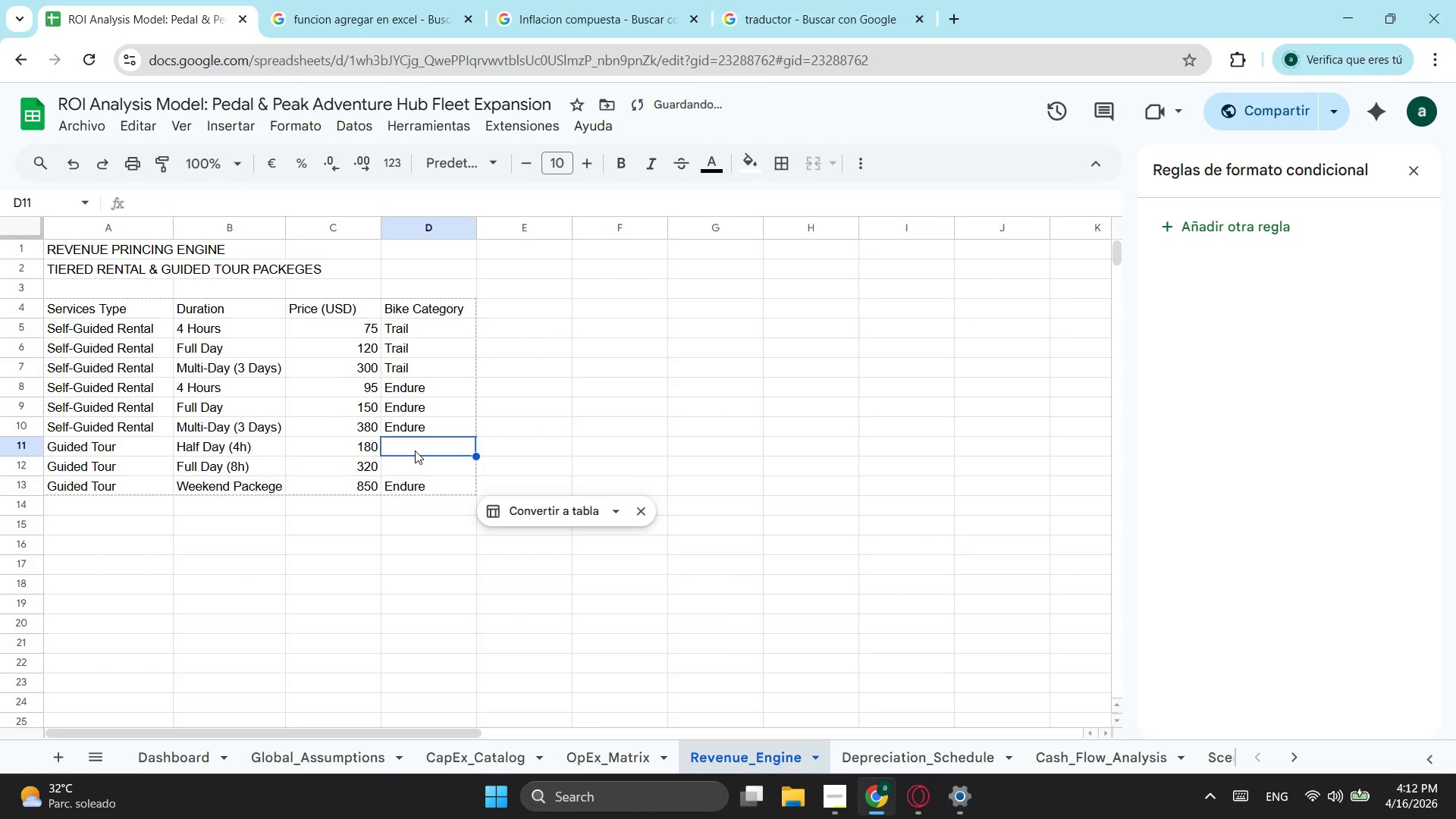 
type(XC)
 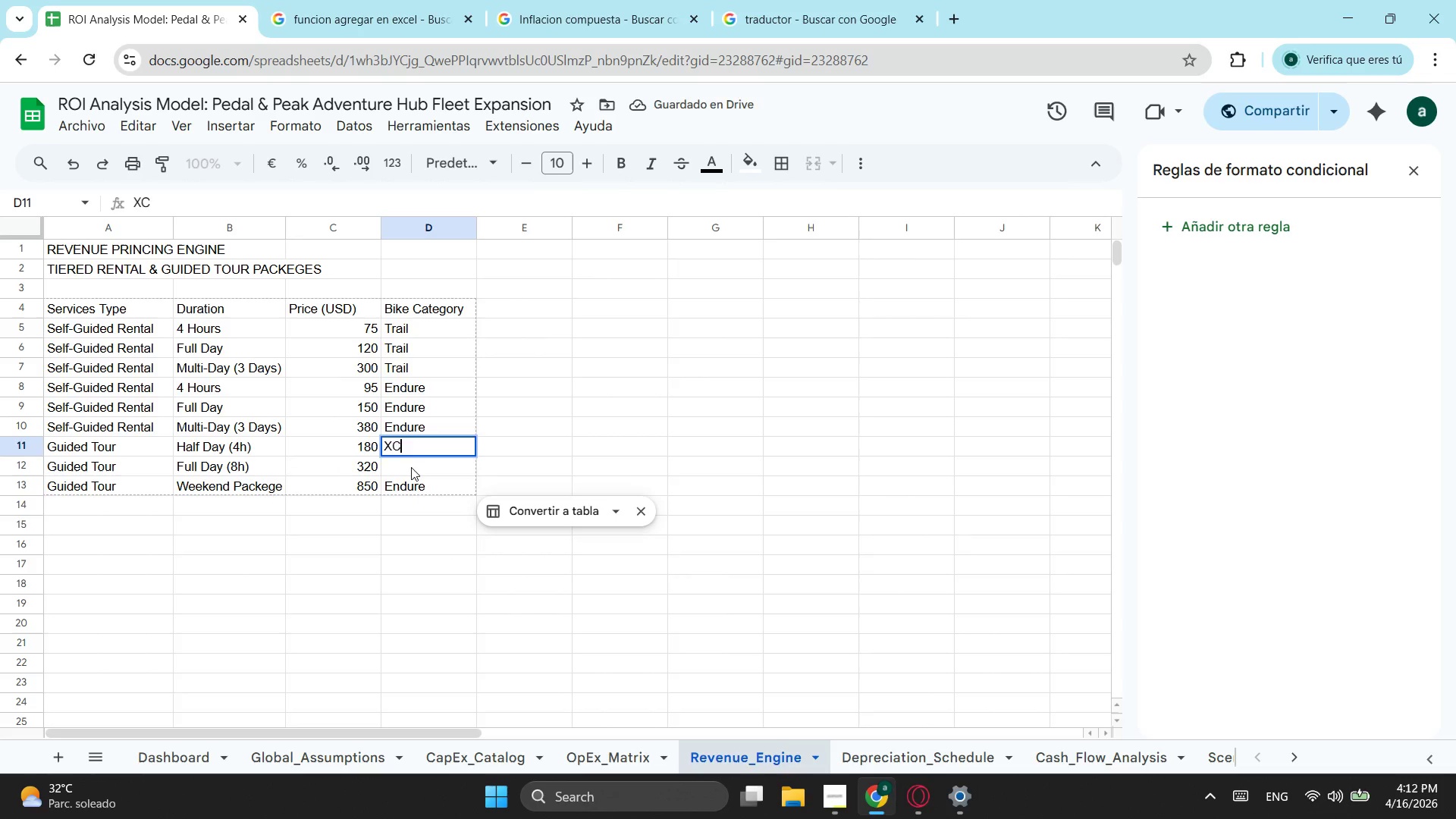 
left_click([410, 467])
 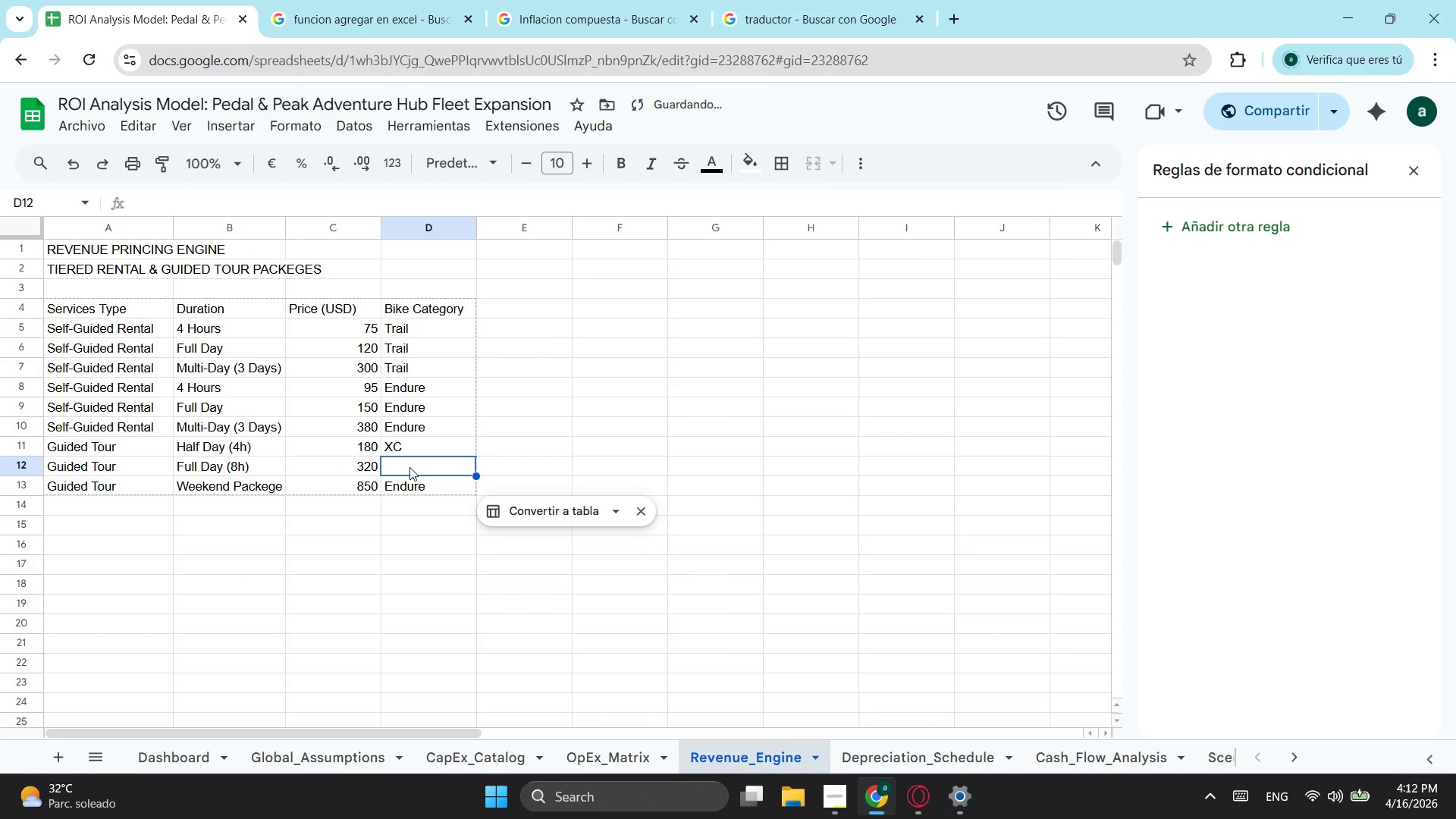 
type(XC)
 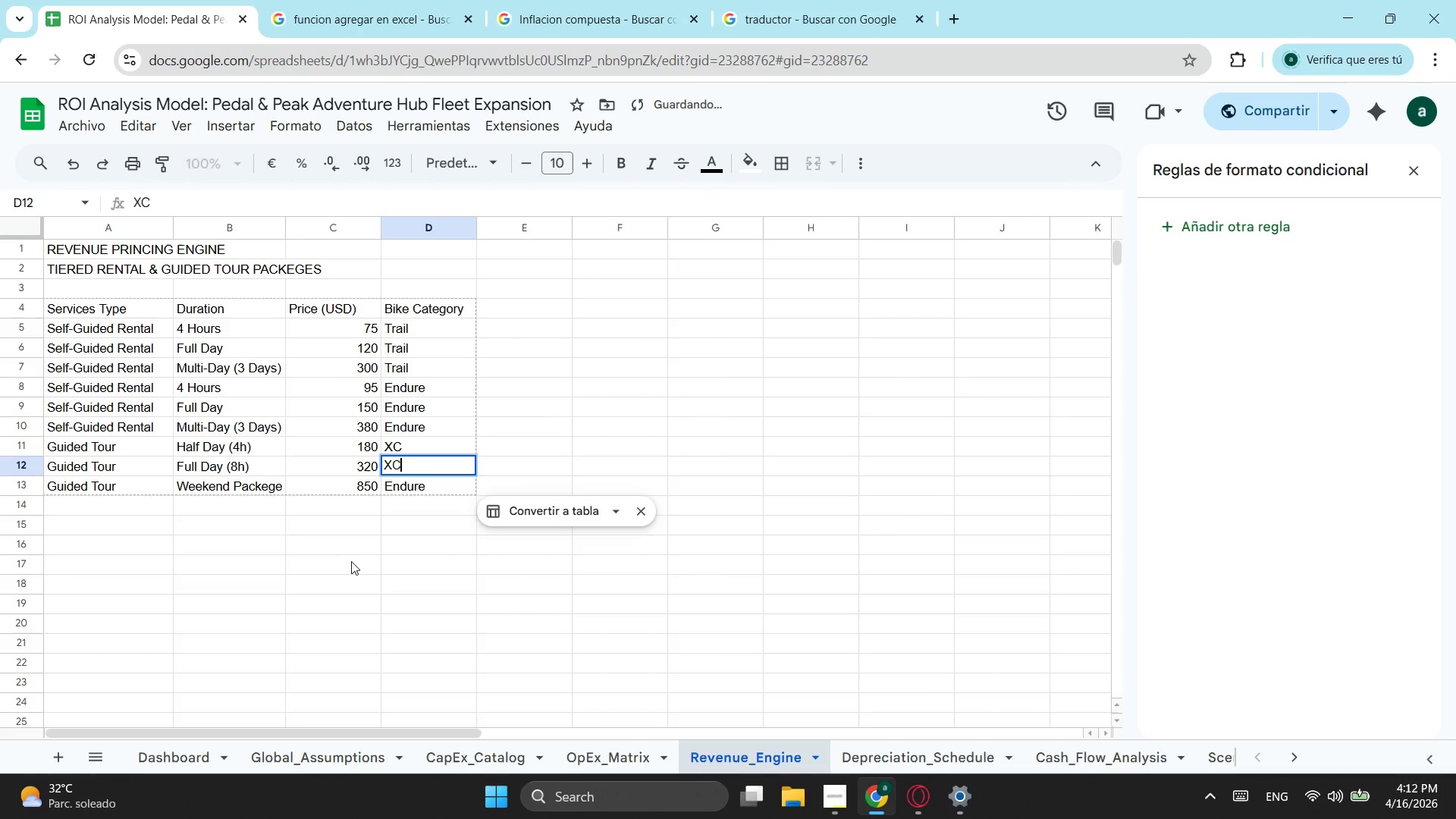 
left_click([351, 562])
 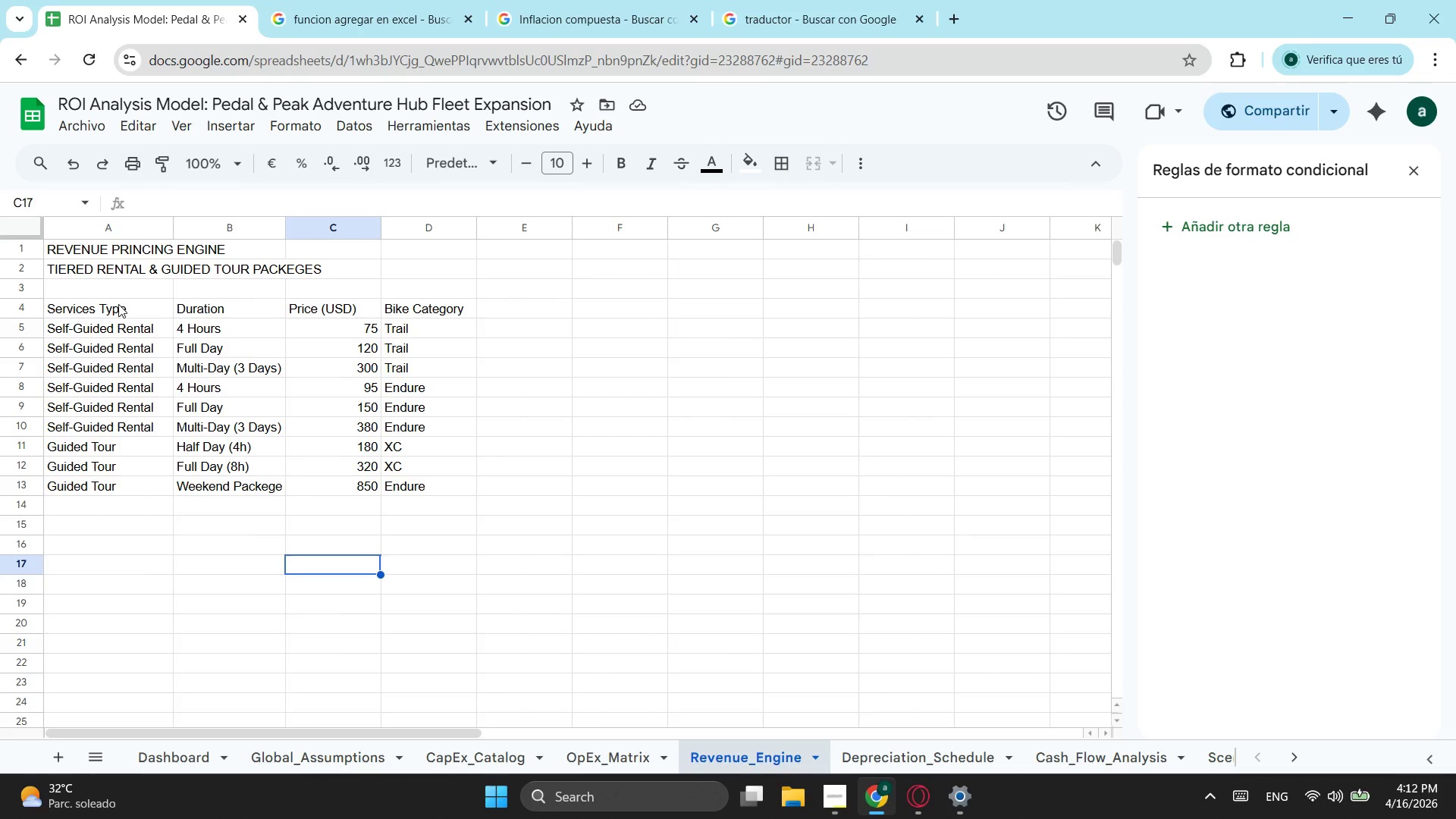 
wait(10.58)
 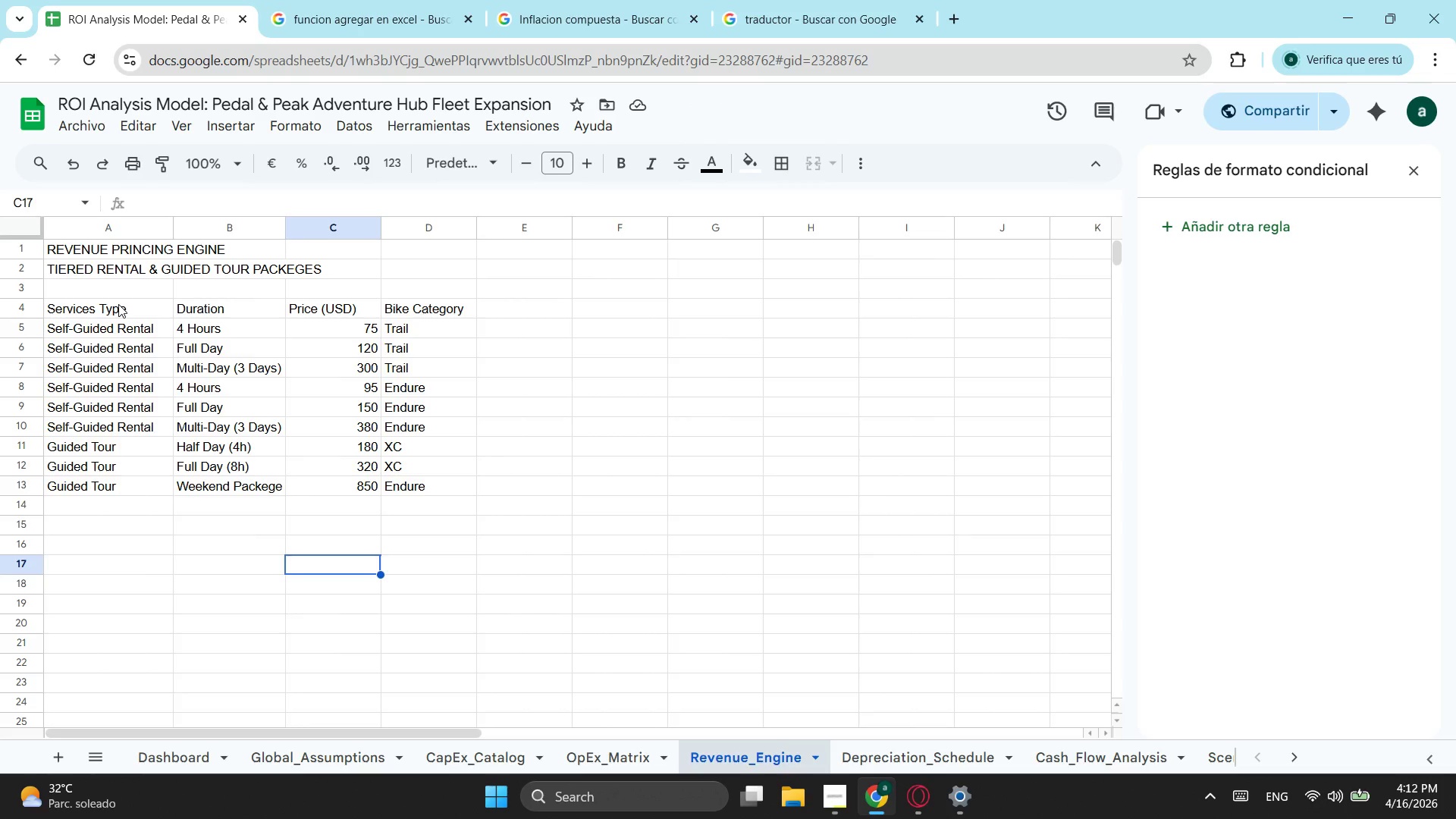 
left_click([84, 557])
 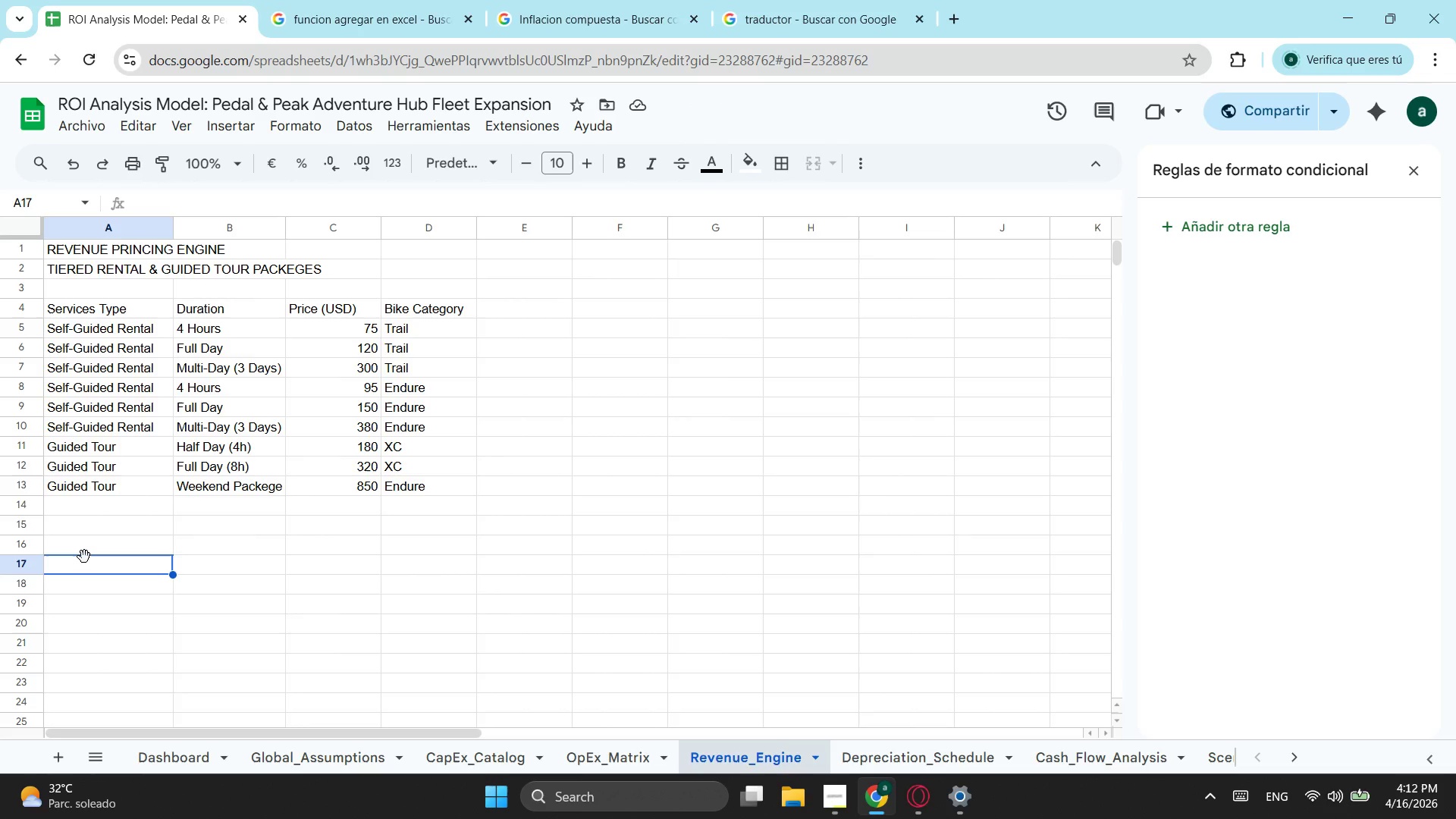 
type(Monthly RevMOU)
key(Backspace)
key(Backspace)
type(ONTHLY REVENUE PROJECTION - YEAR 1)
 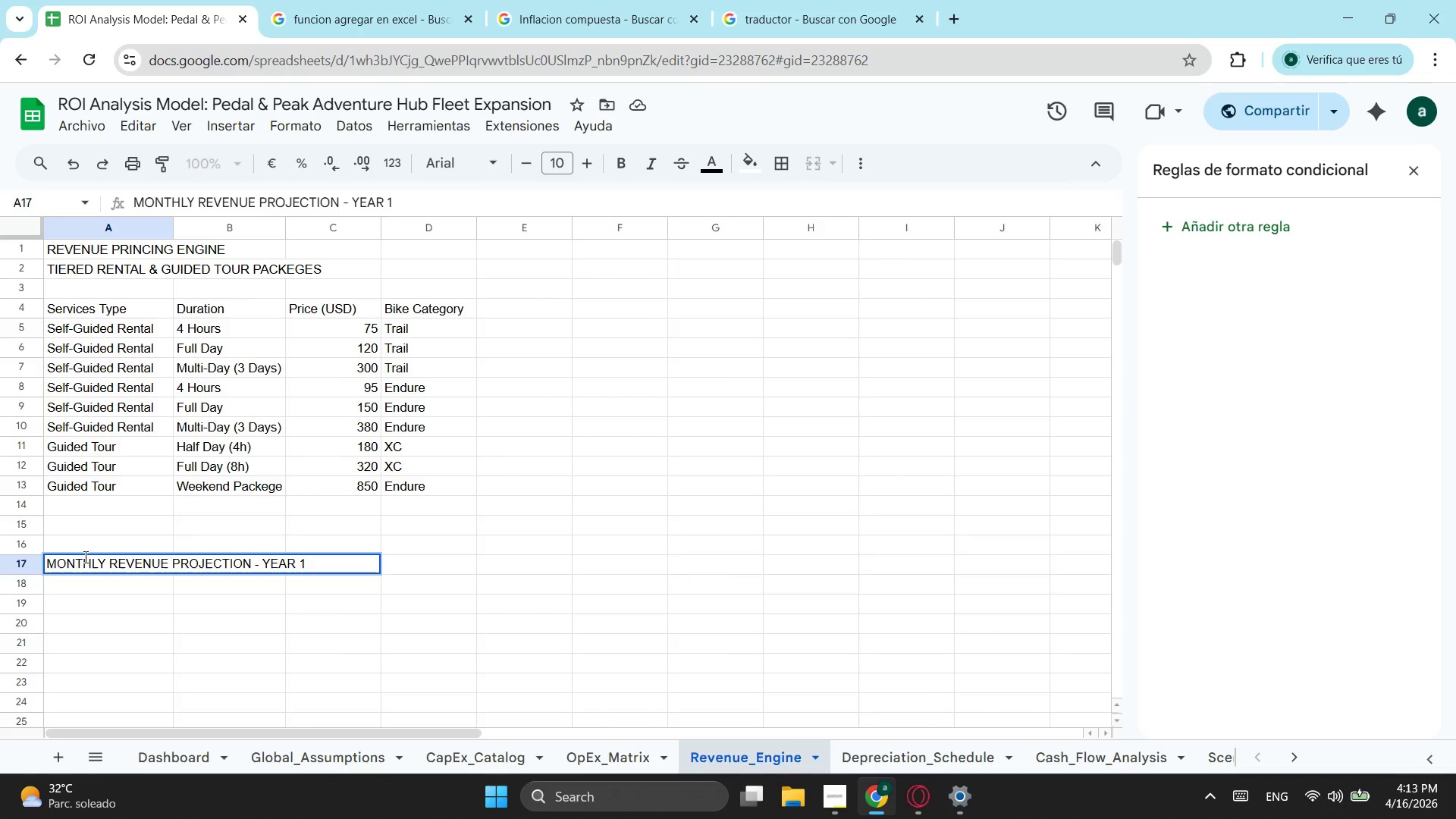 
key(Enter)
 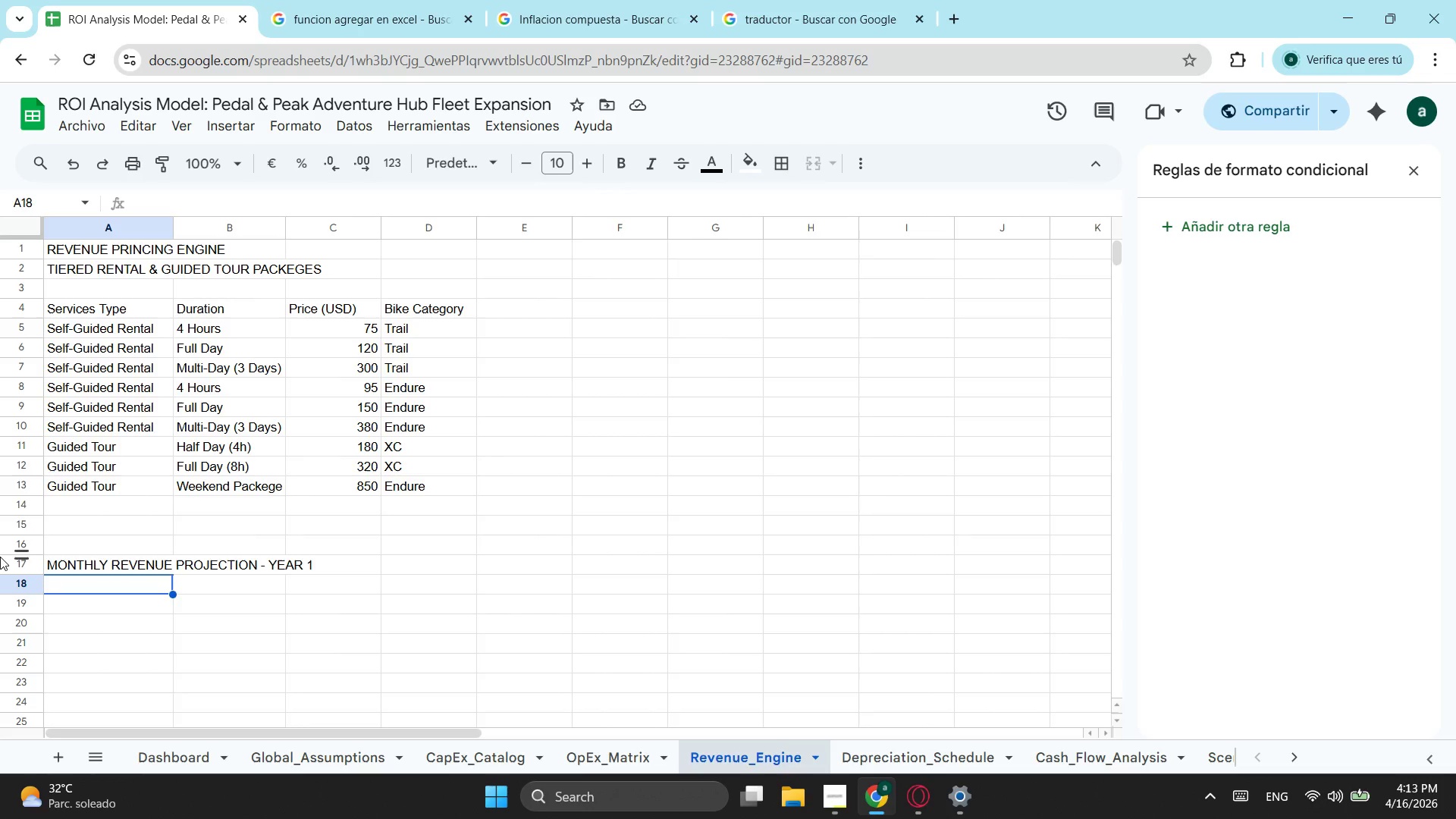 
wait(20.94)
 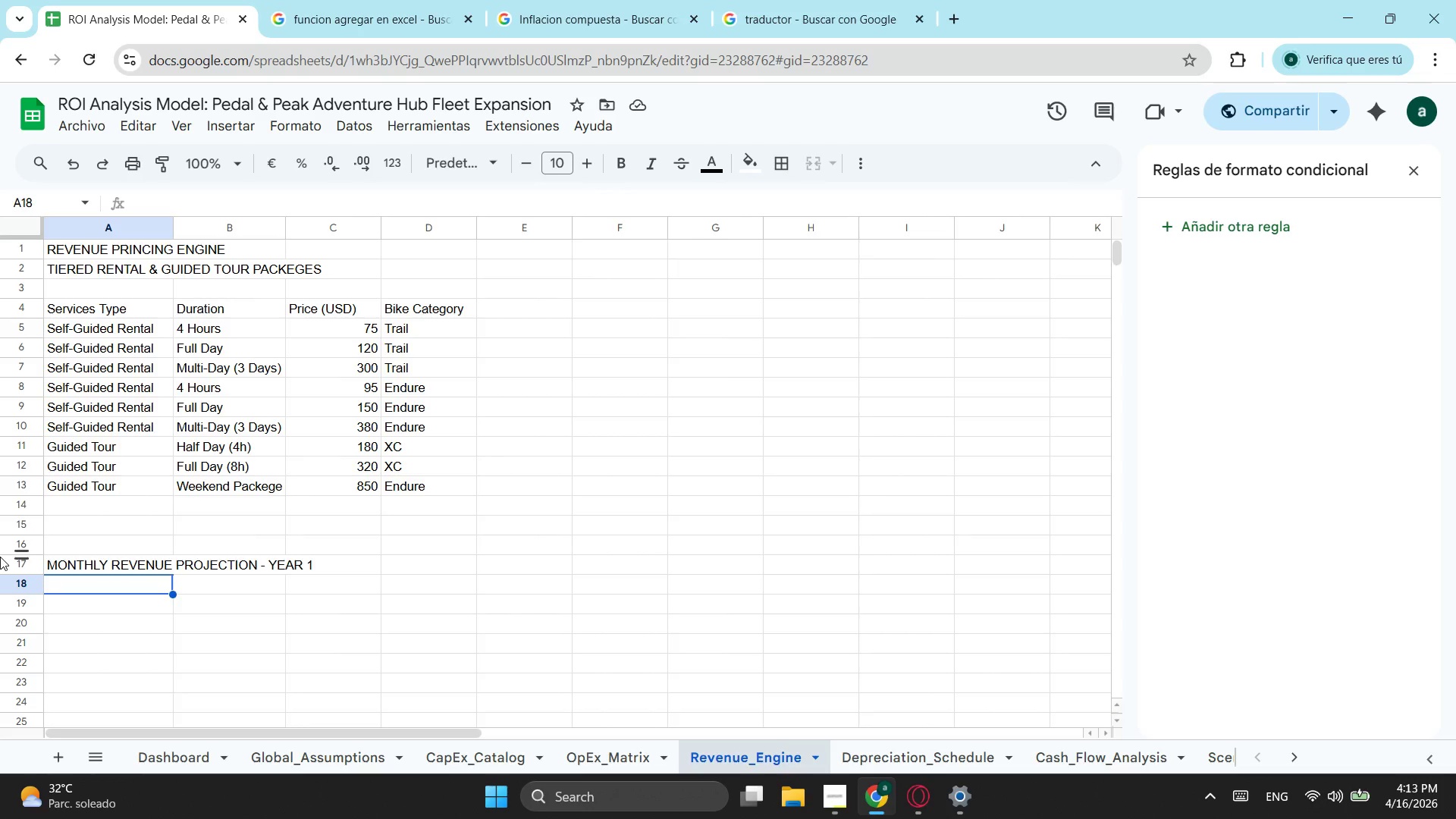 
type(m)
key(Backspace)
key(Backspace)
type(Mou)
key(Backspace)
type(ntg)
key(Backspace)
type(h)
 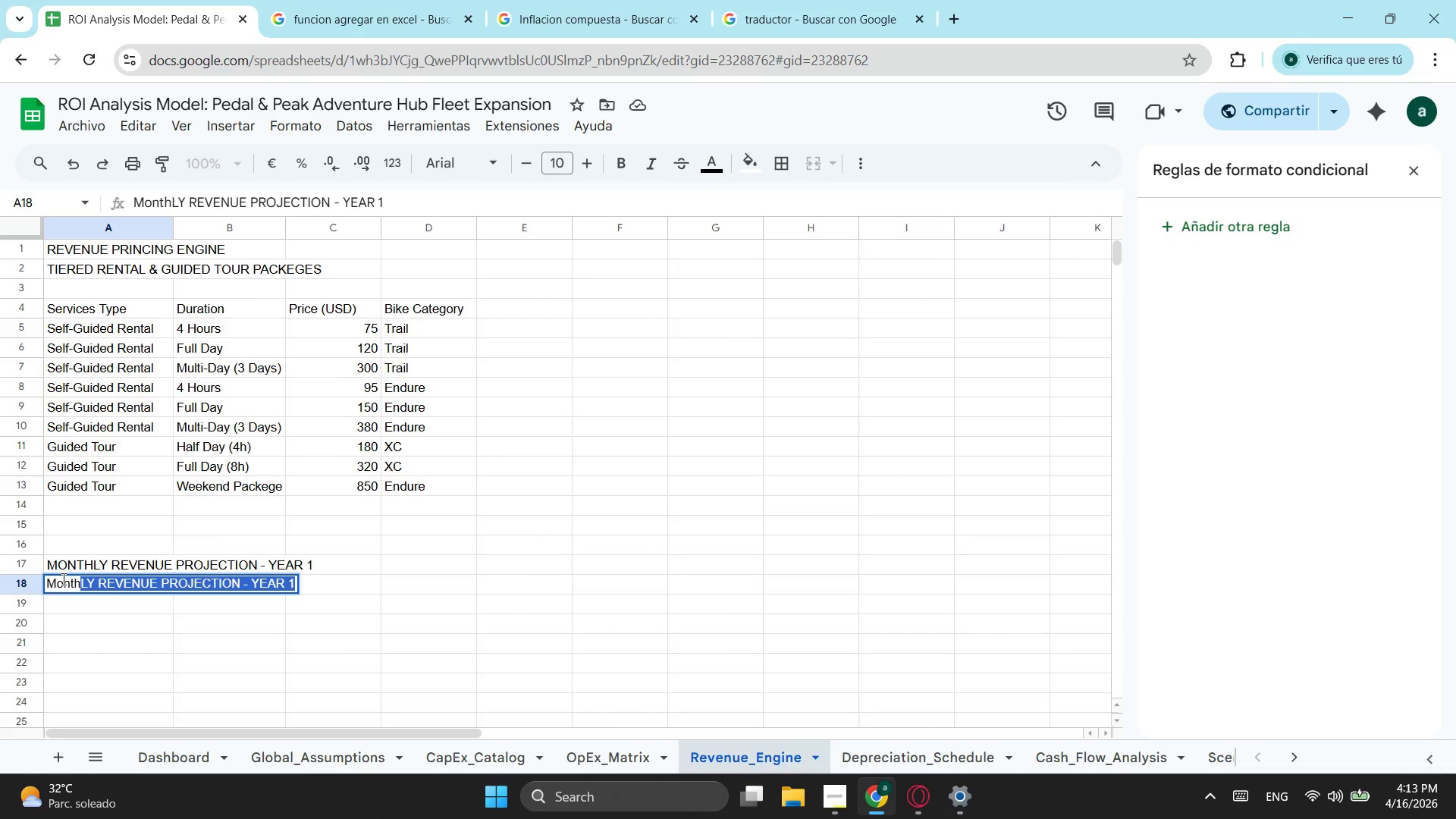 
key(1)
 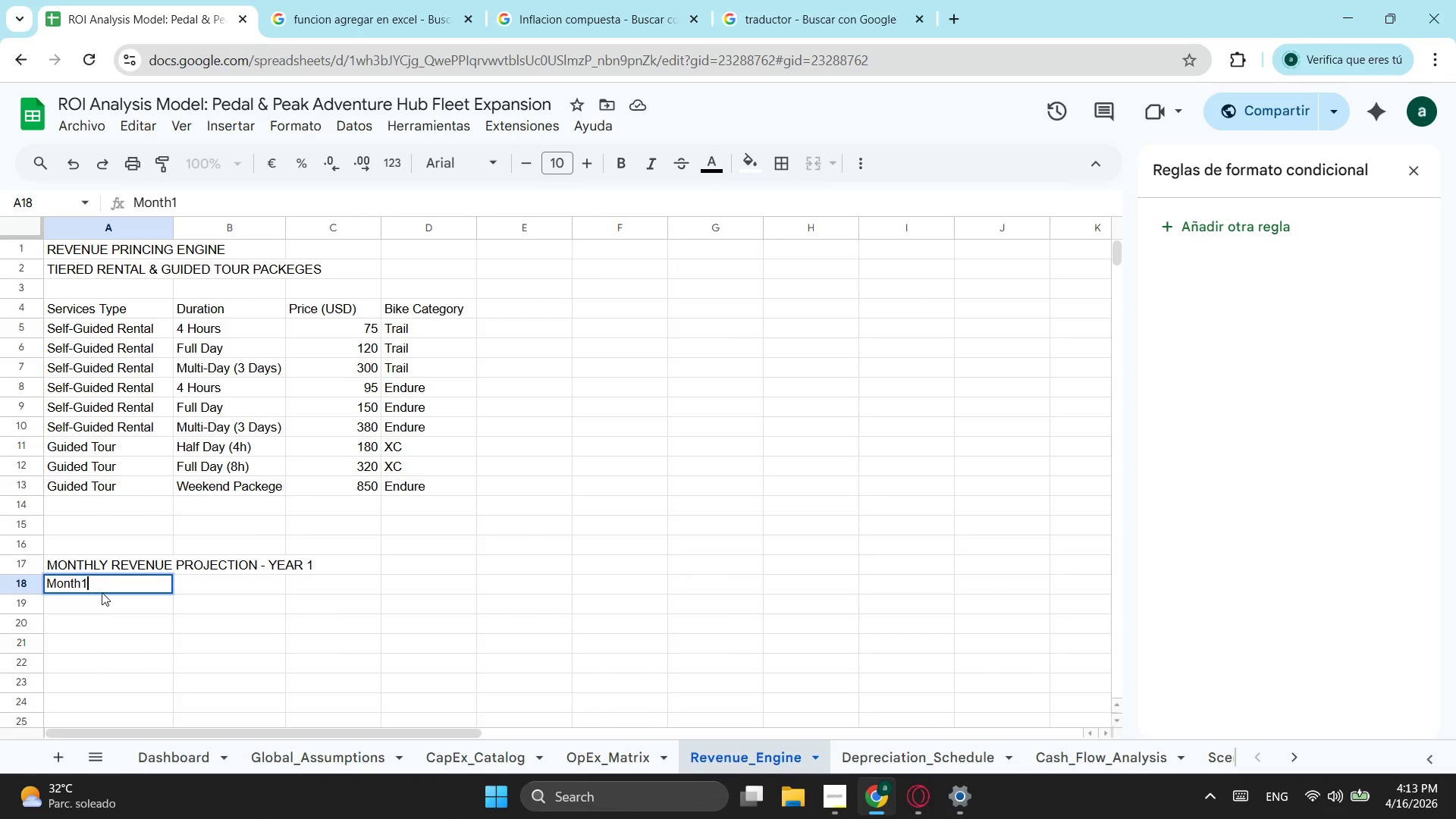 
left_click_drag(start_coordinate=[101, 605], to_coordinate=[92, 601])
 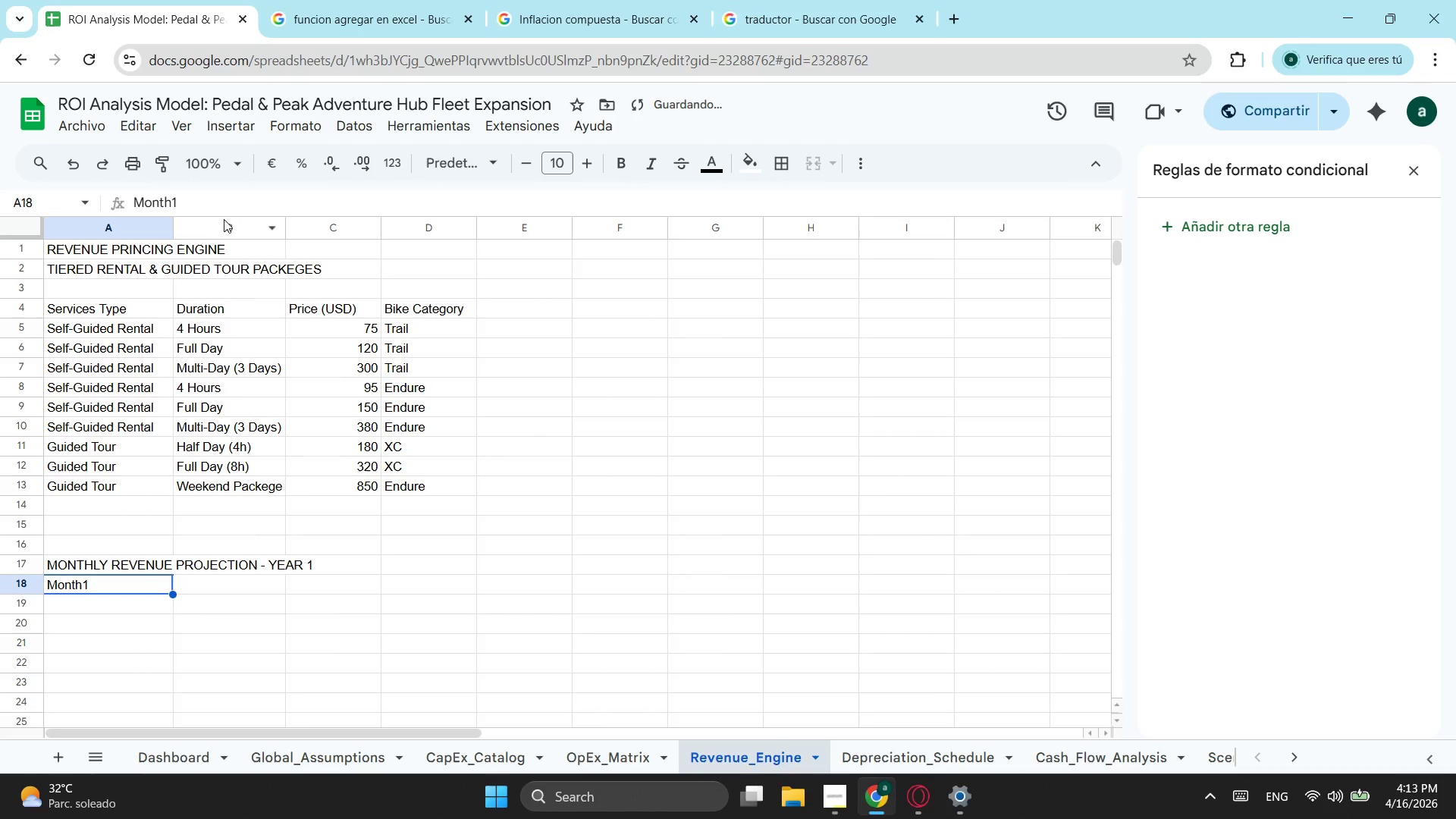 
left_click([215, 200])
 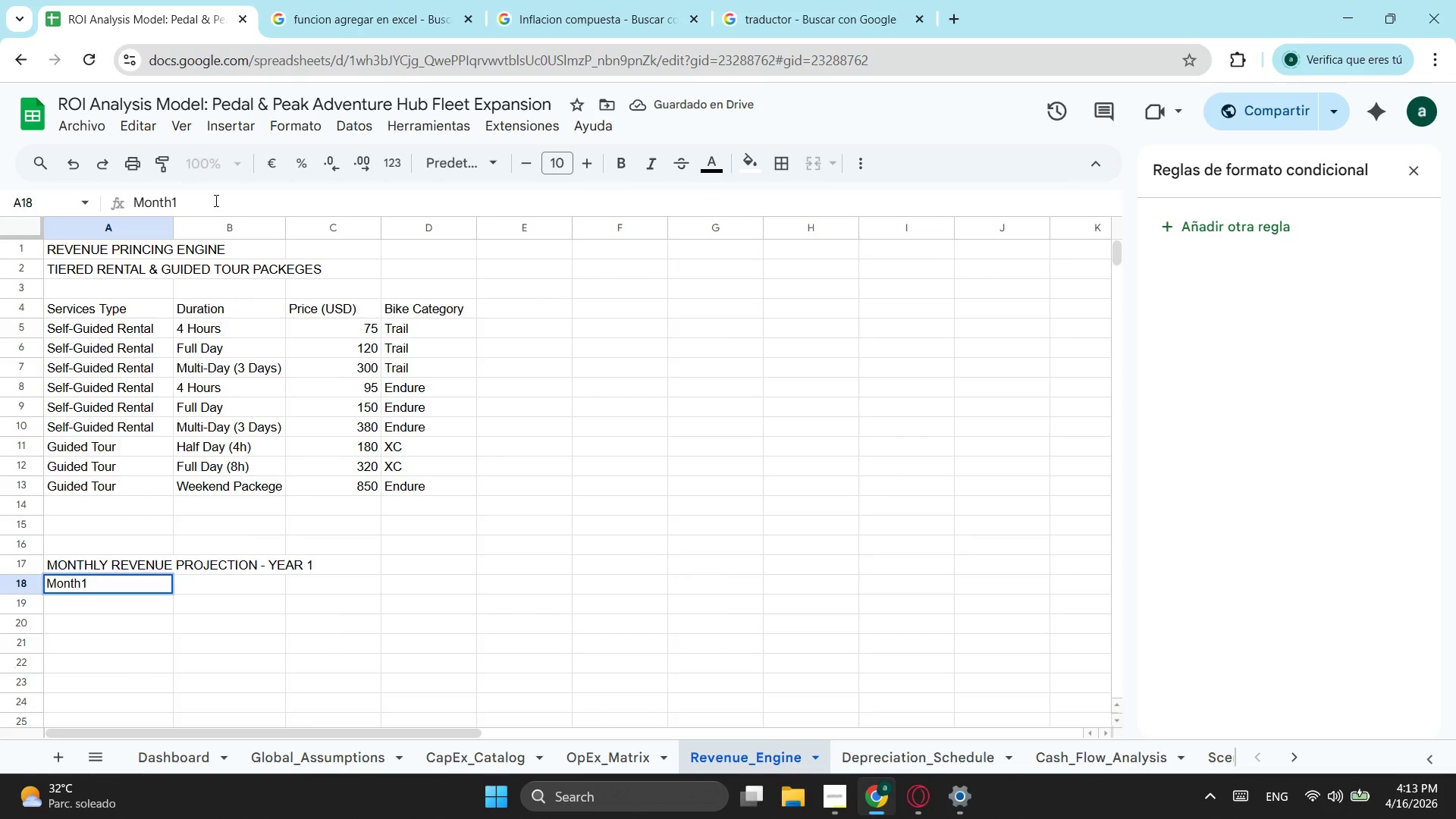 
key(Backspace)
 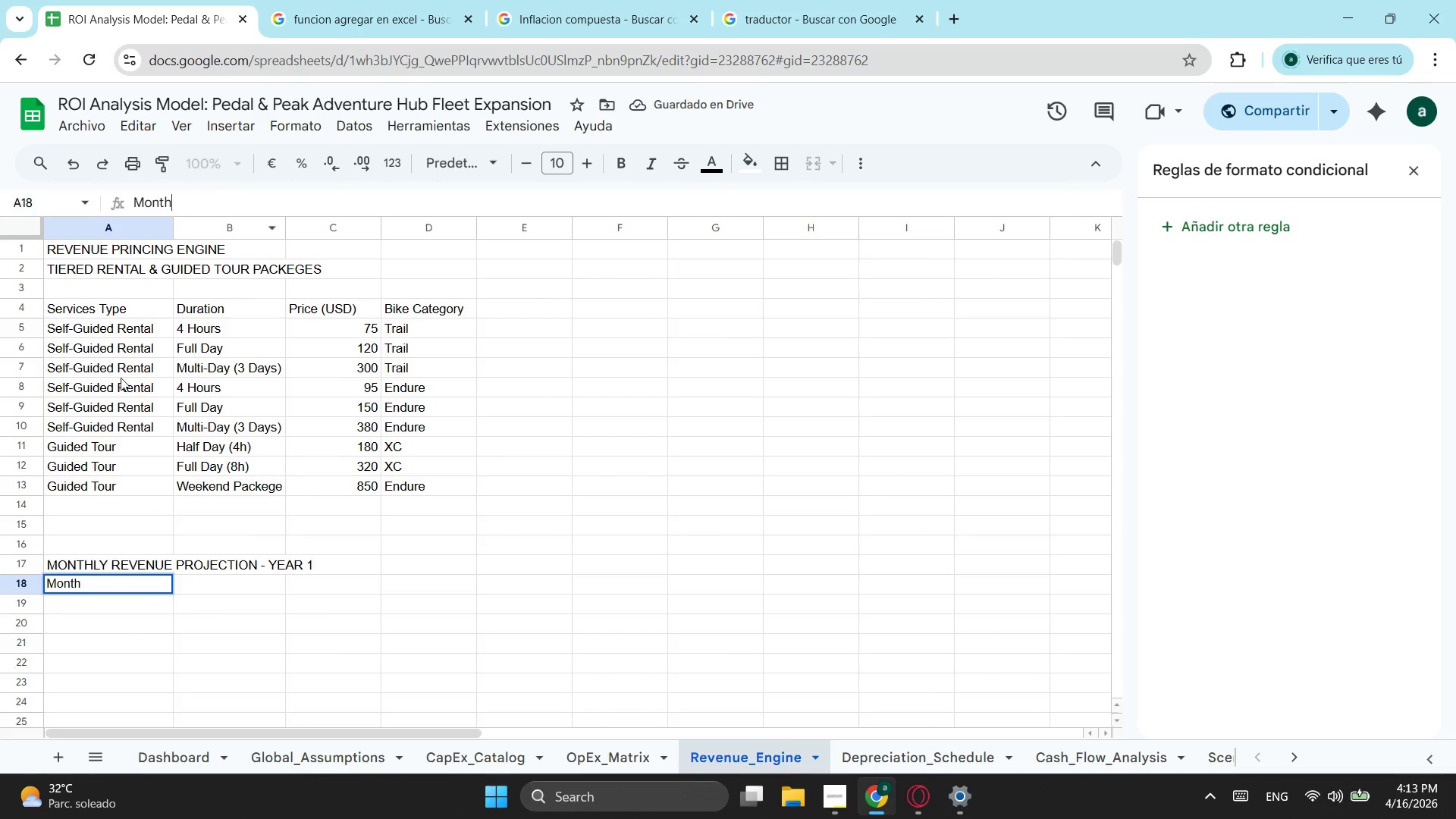 
key(Enter)
 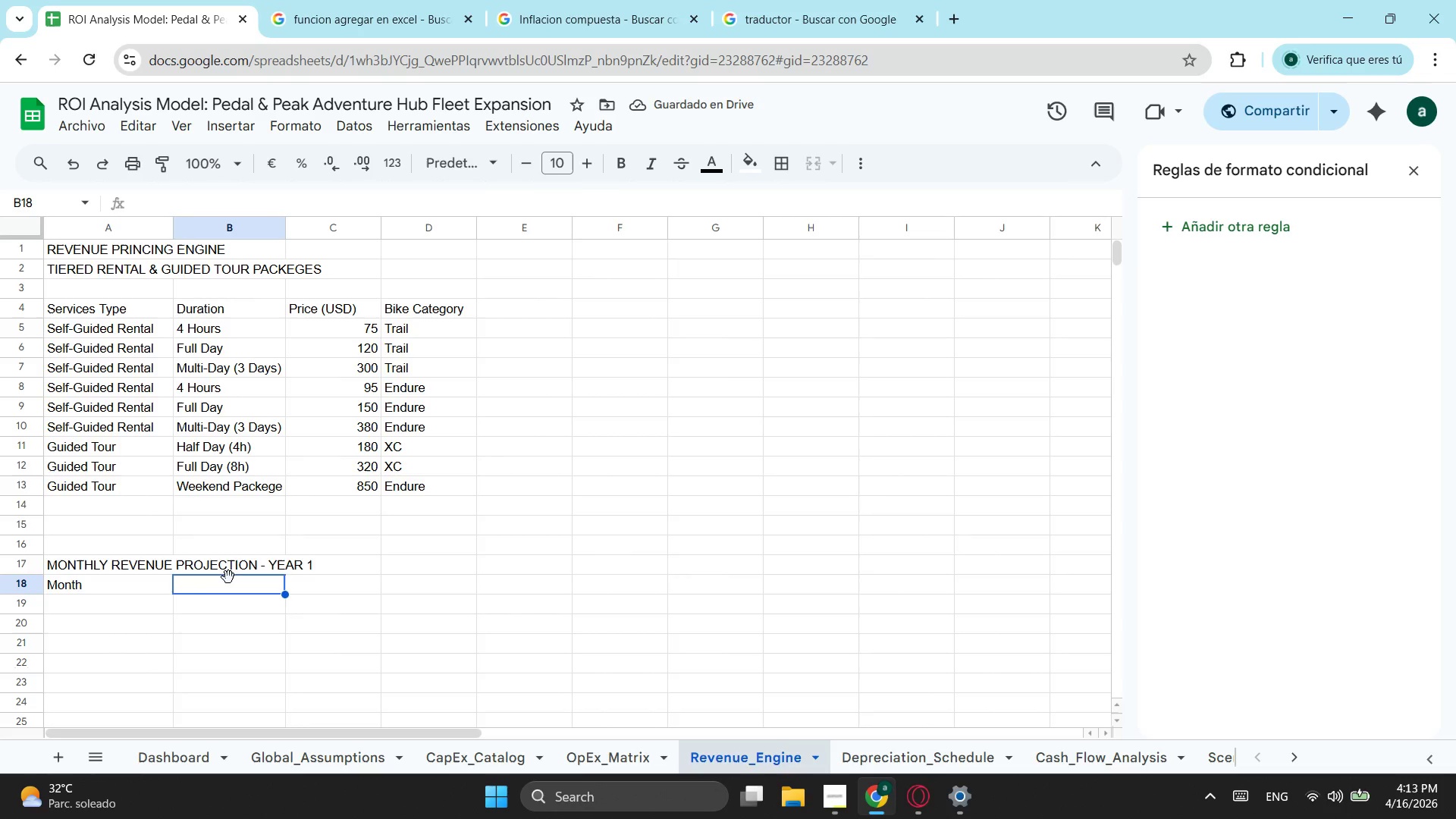 
left_click_drag(start_coordinate=[146, 202], to_coordinate=[154, 220])
 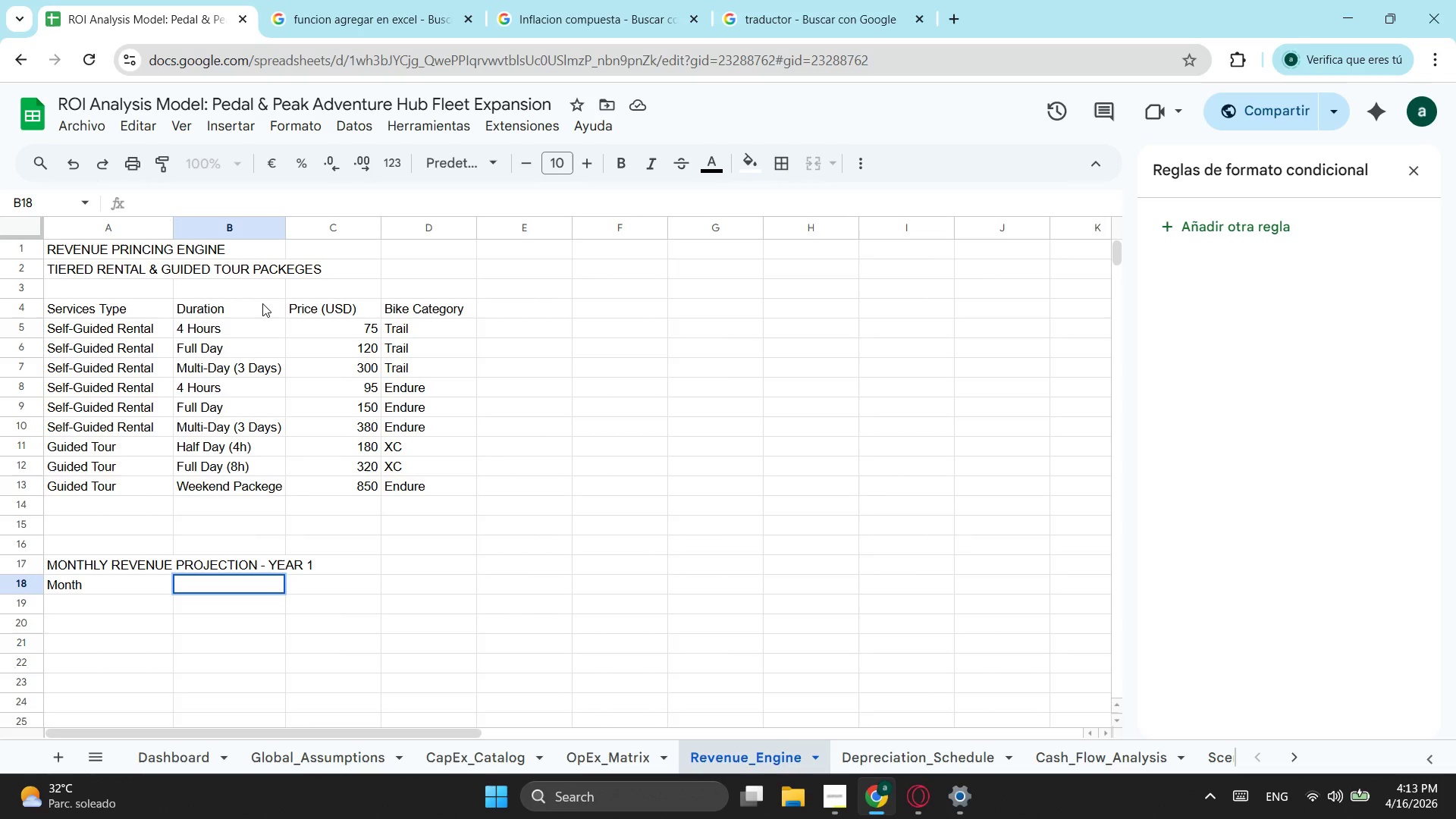 
type(# Rentals (4))
key(Tab)
 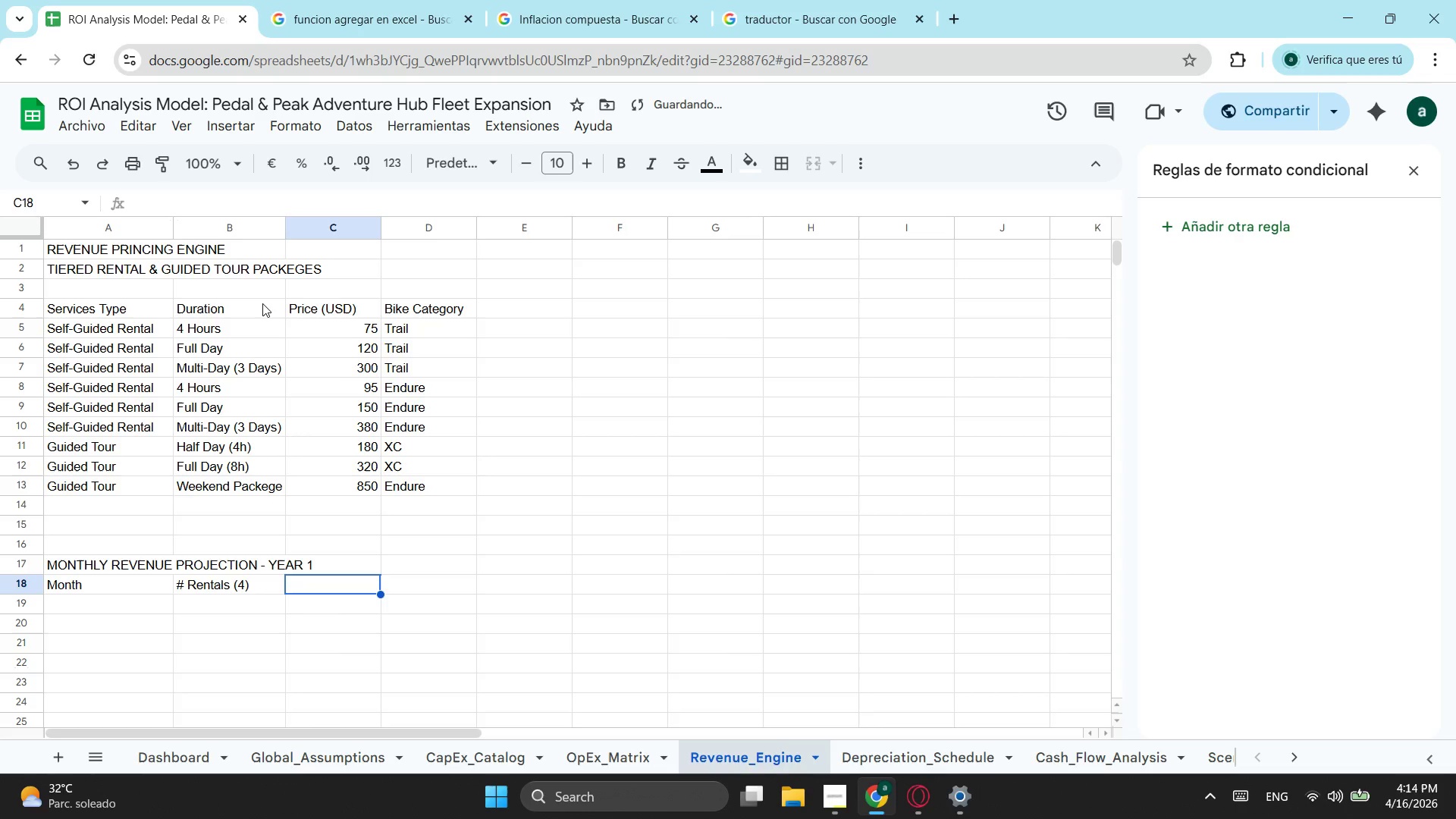 
left_click([243, 581])
 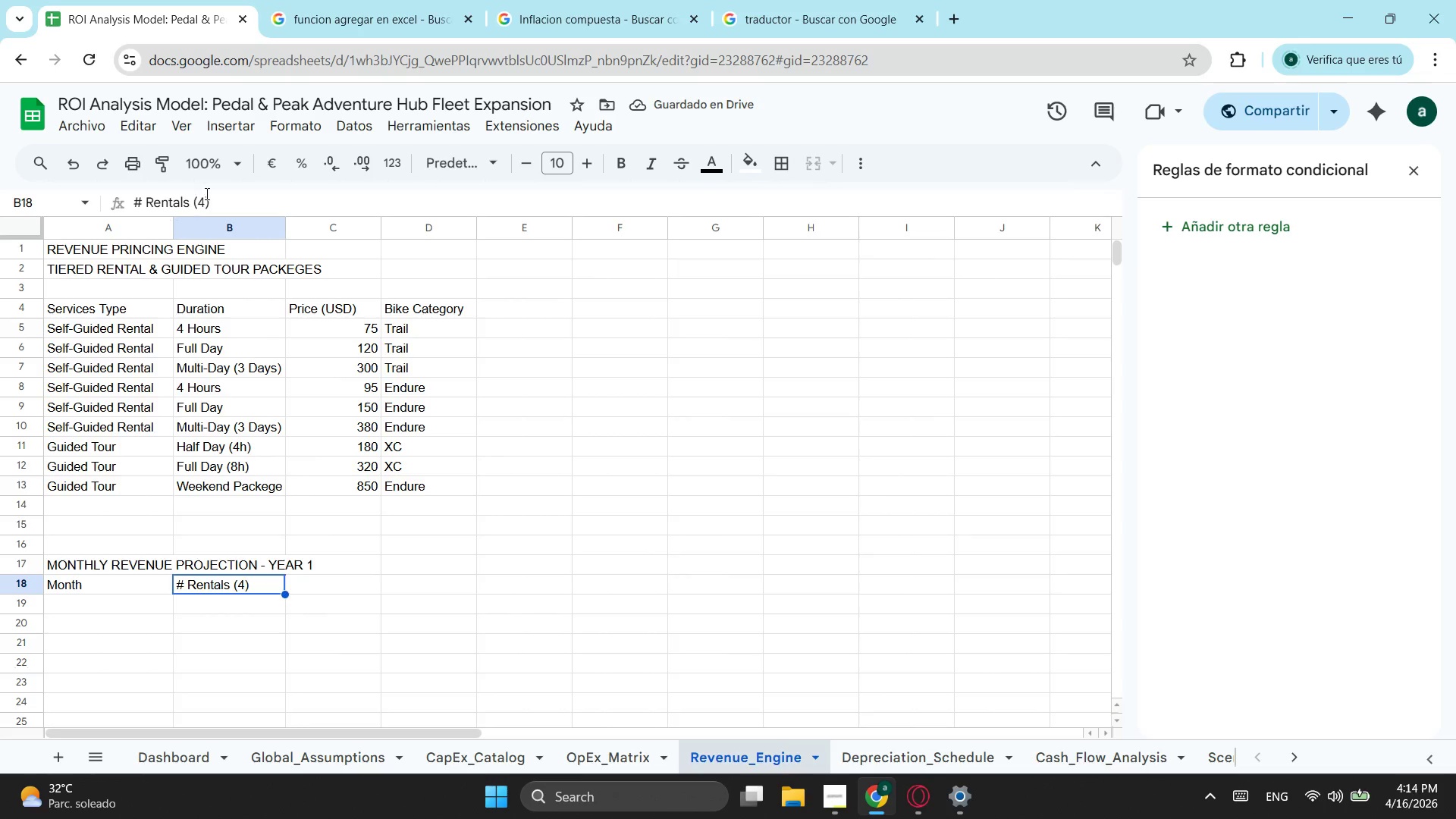 
left_click([208, 192])
 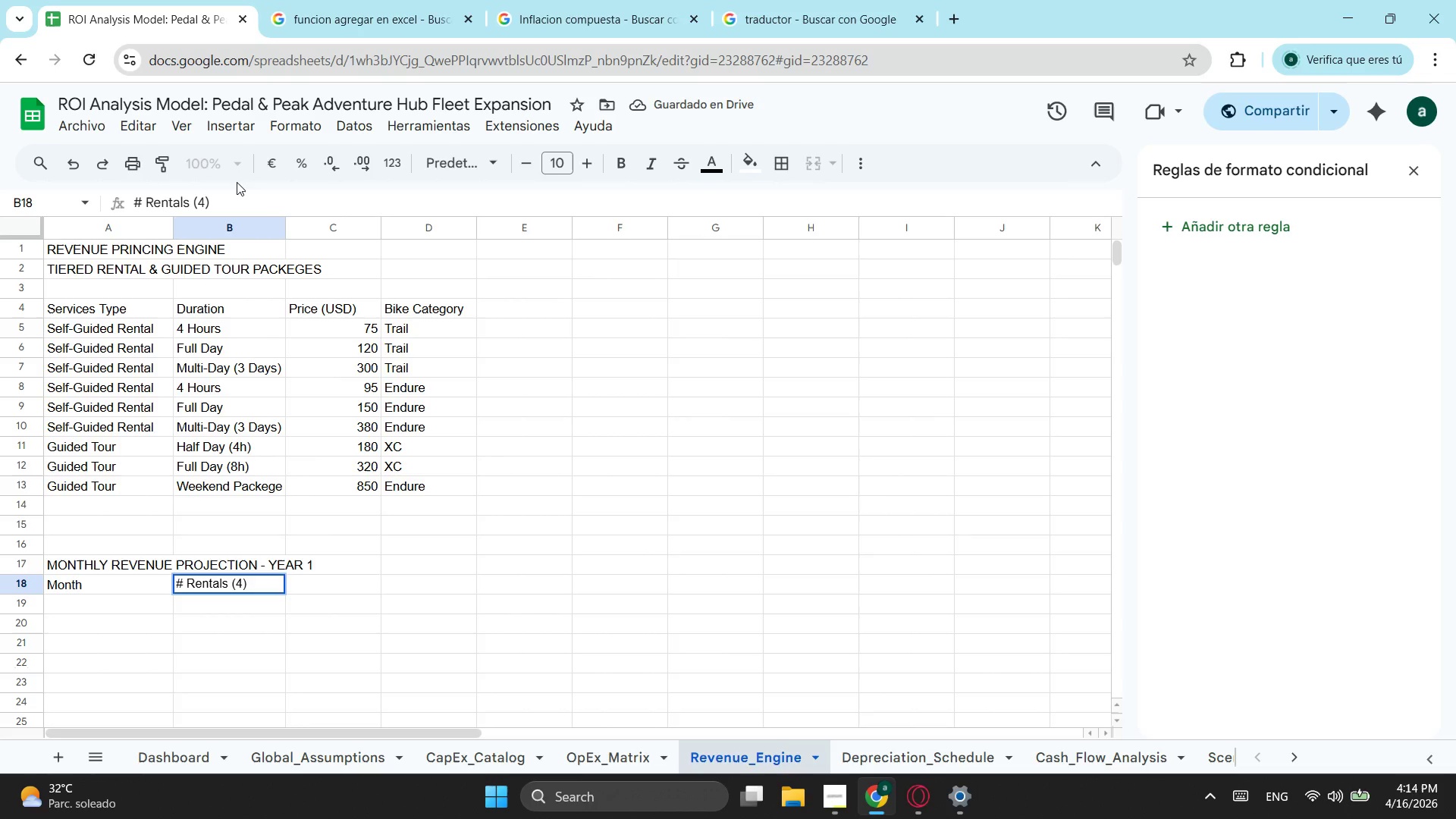 
key(ArrowLeft)
 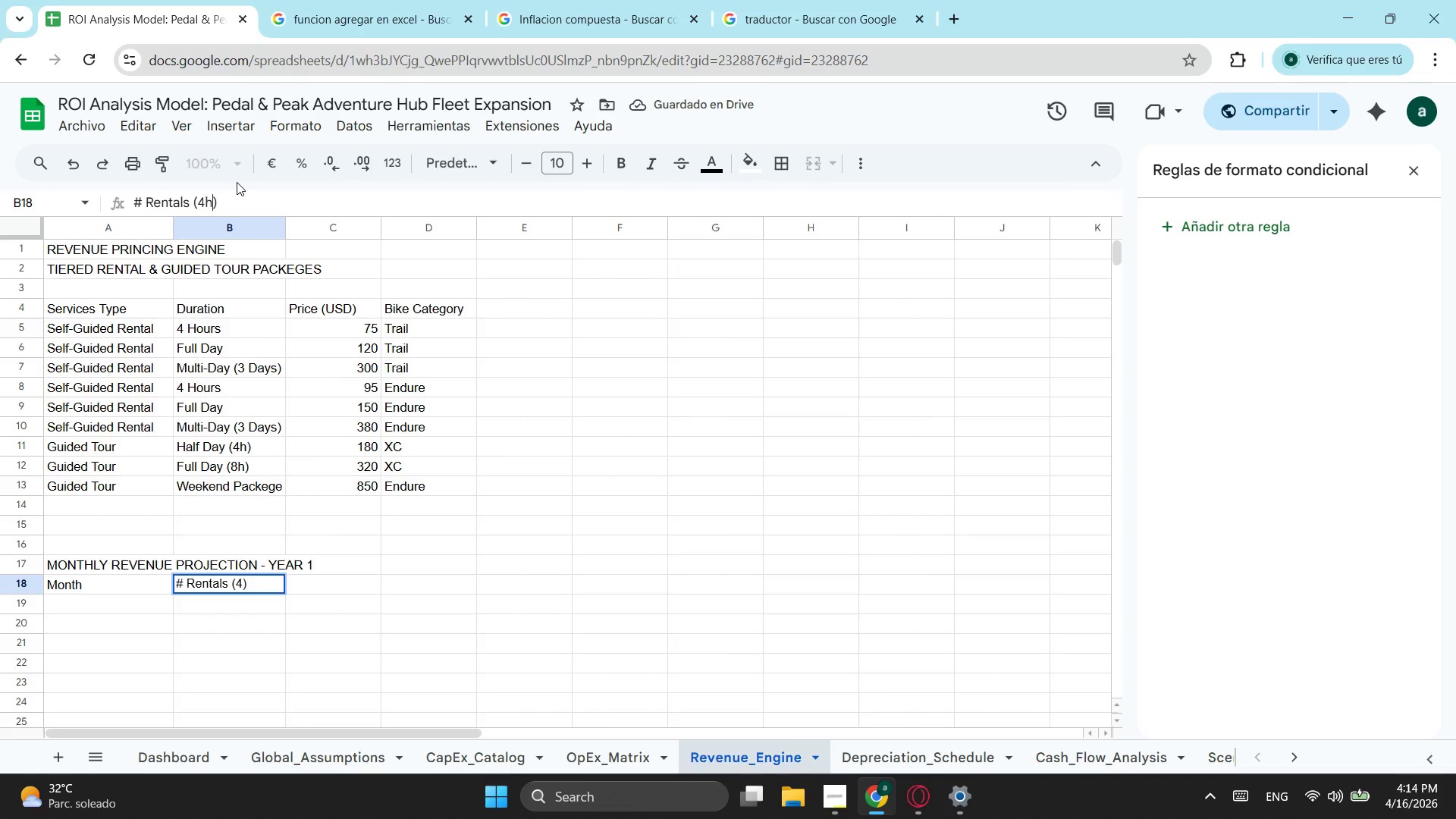 
key(H)
 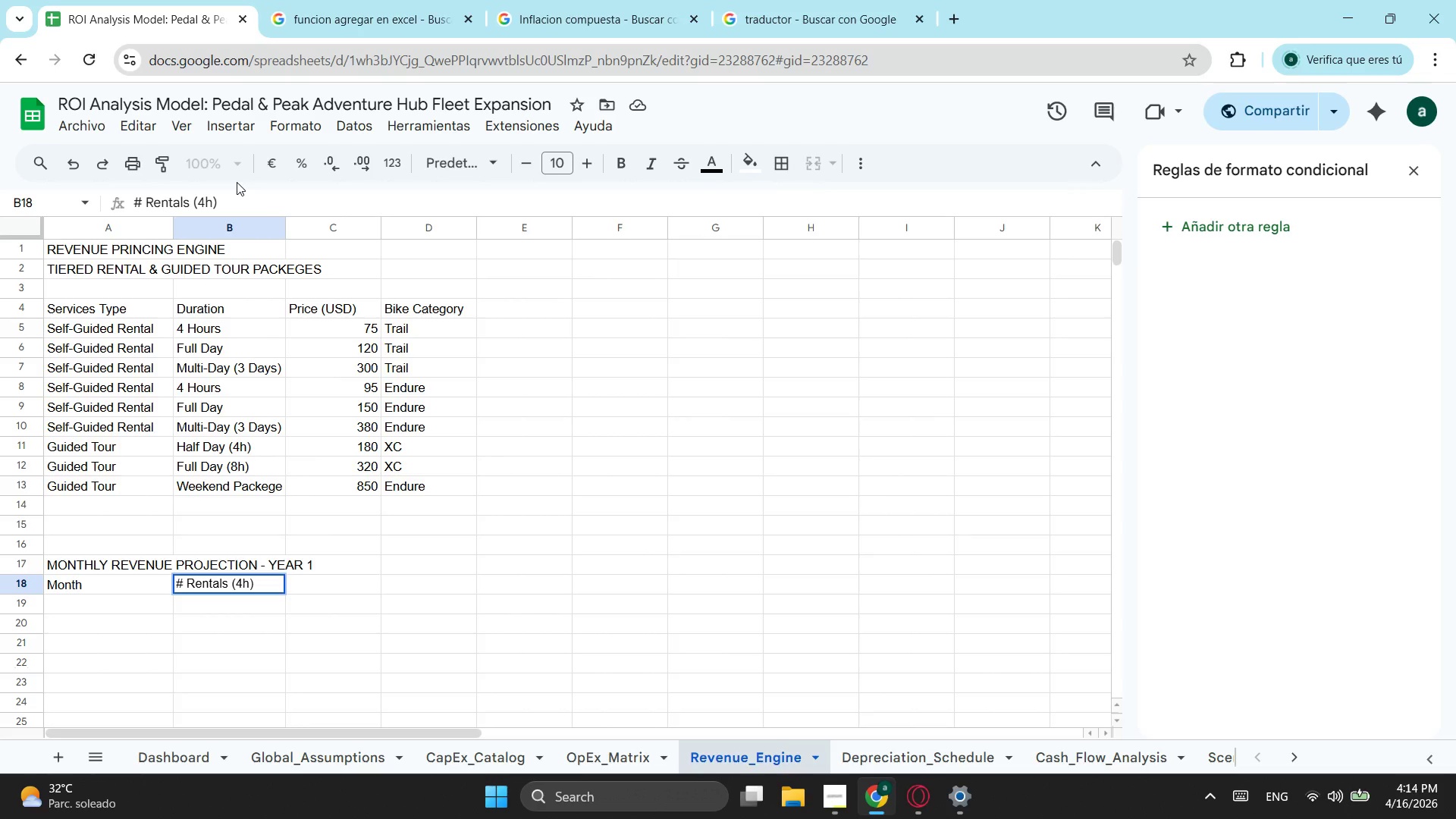 
wait(5.41)
 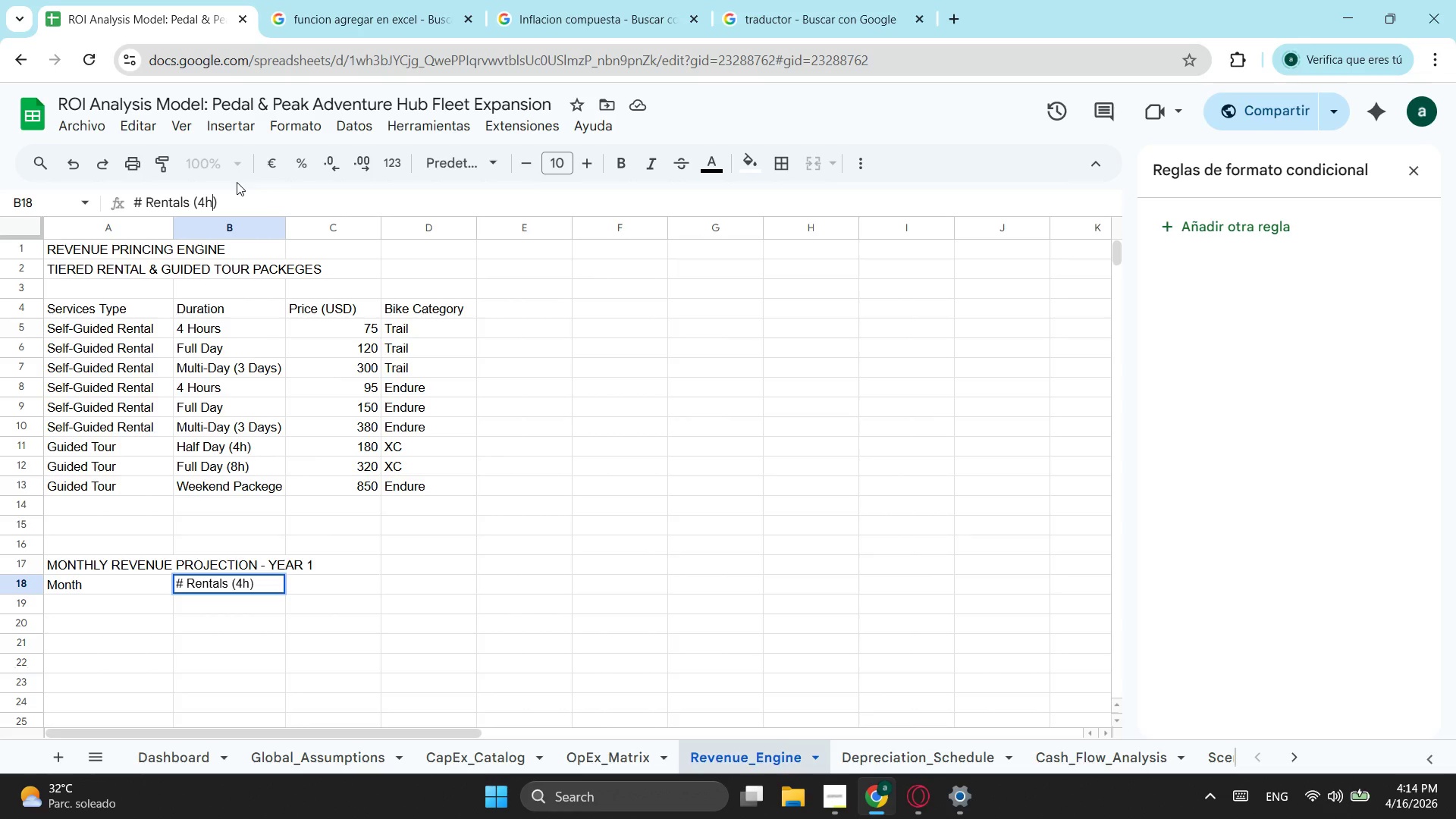 
left_click_drag(start_coordinate=[248, 202], to_coordinate=[130, 193])
 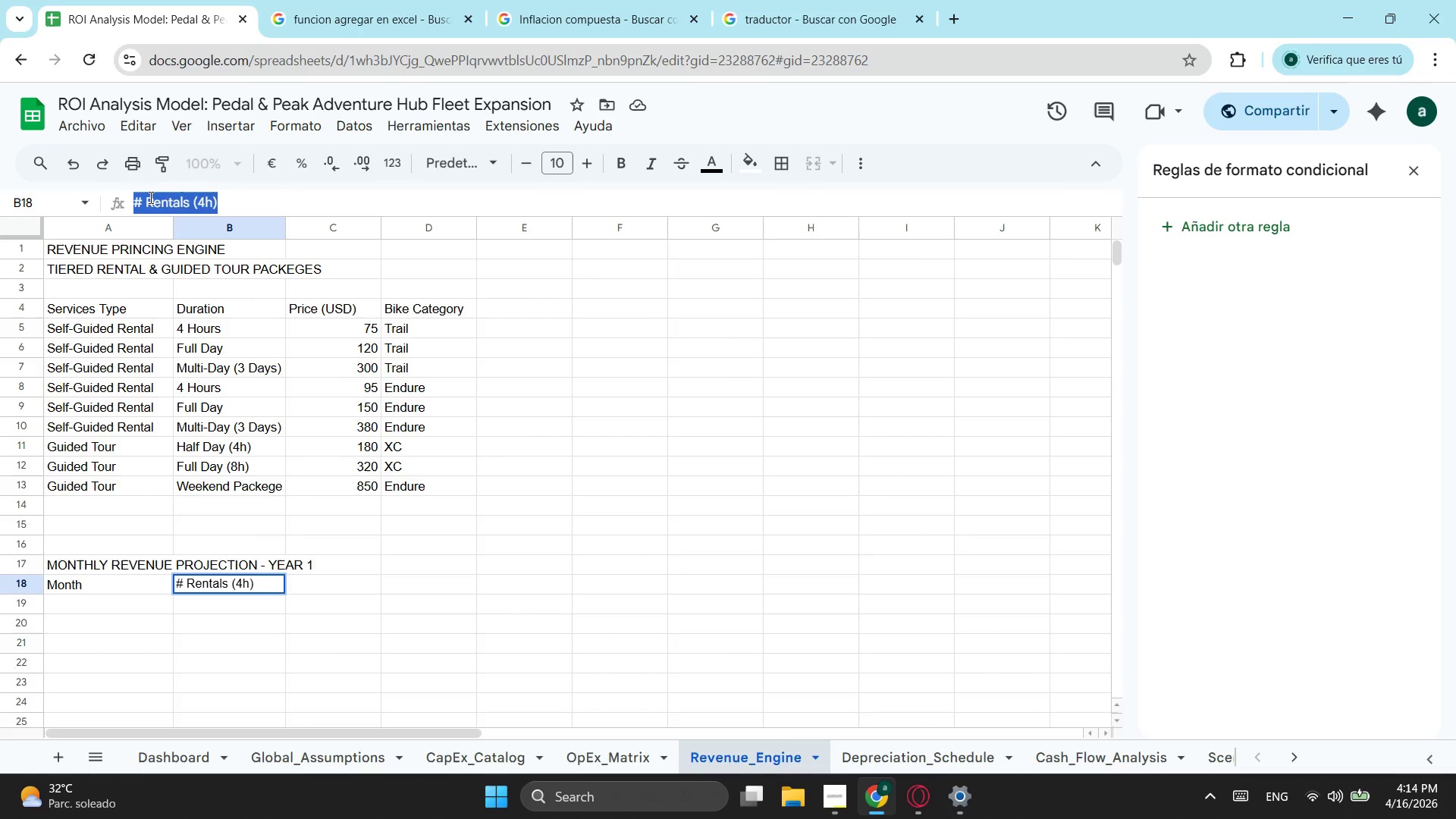 
key(Control+ControlLeft)
 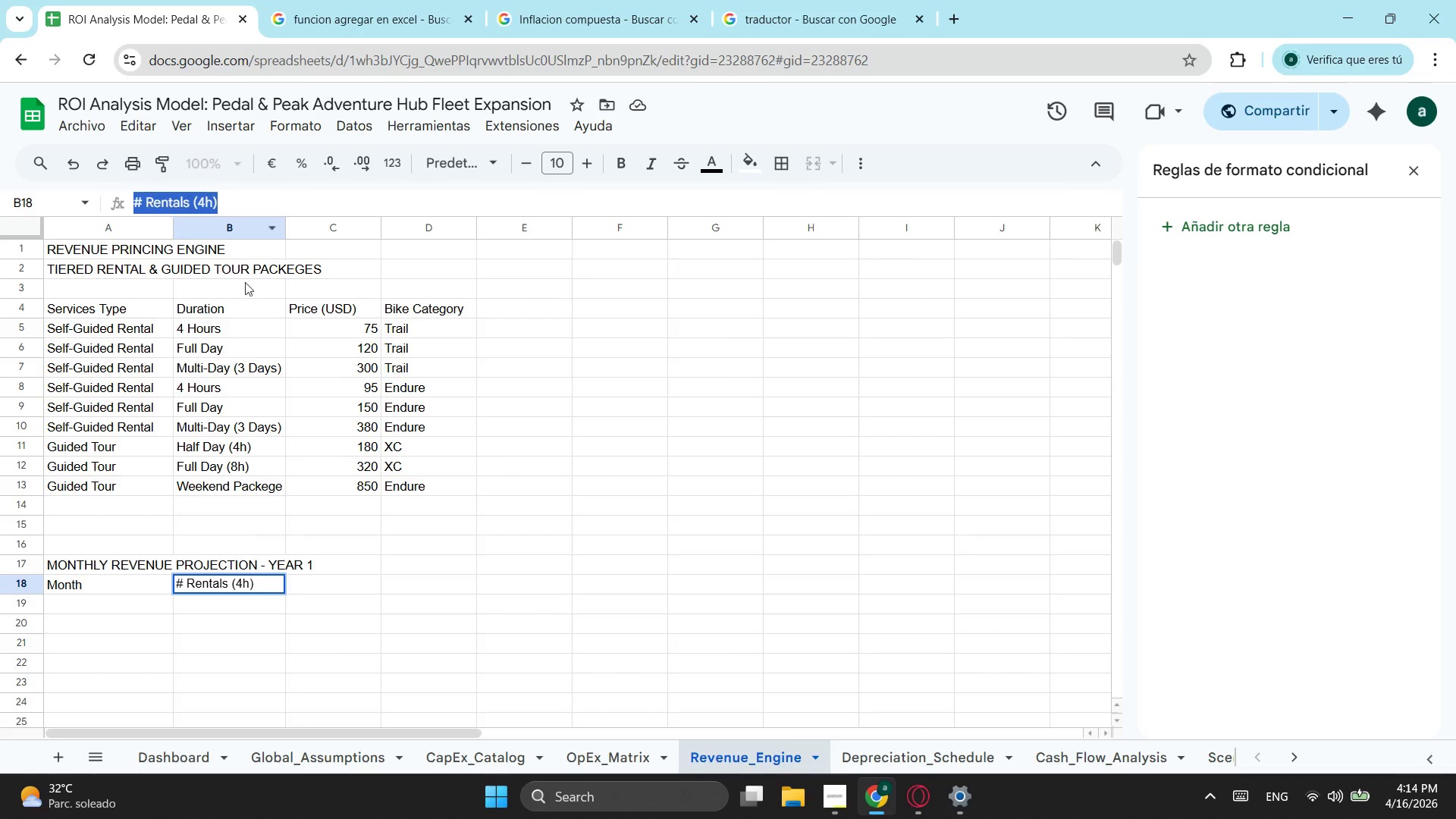 
key(Control+C)
 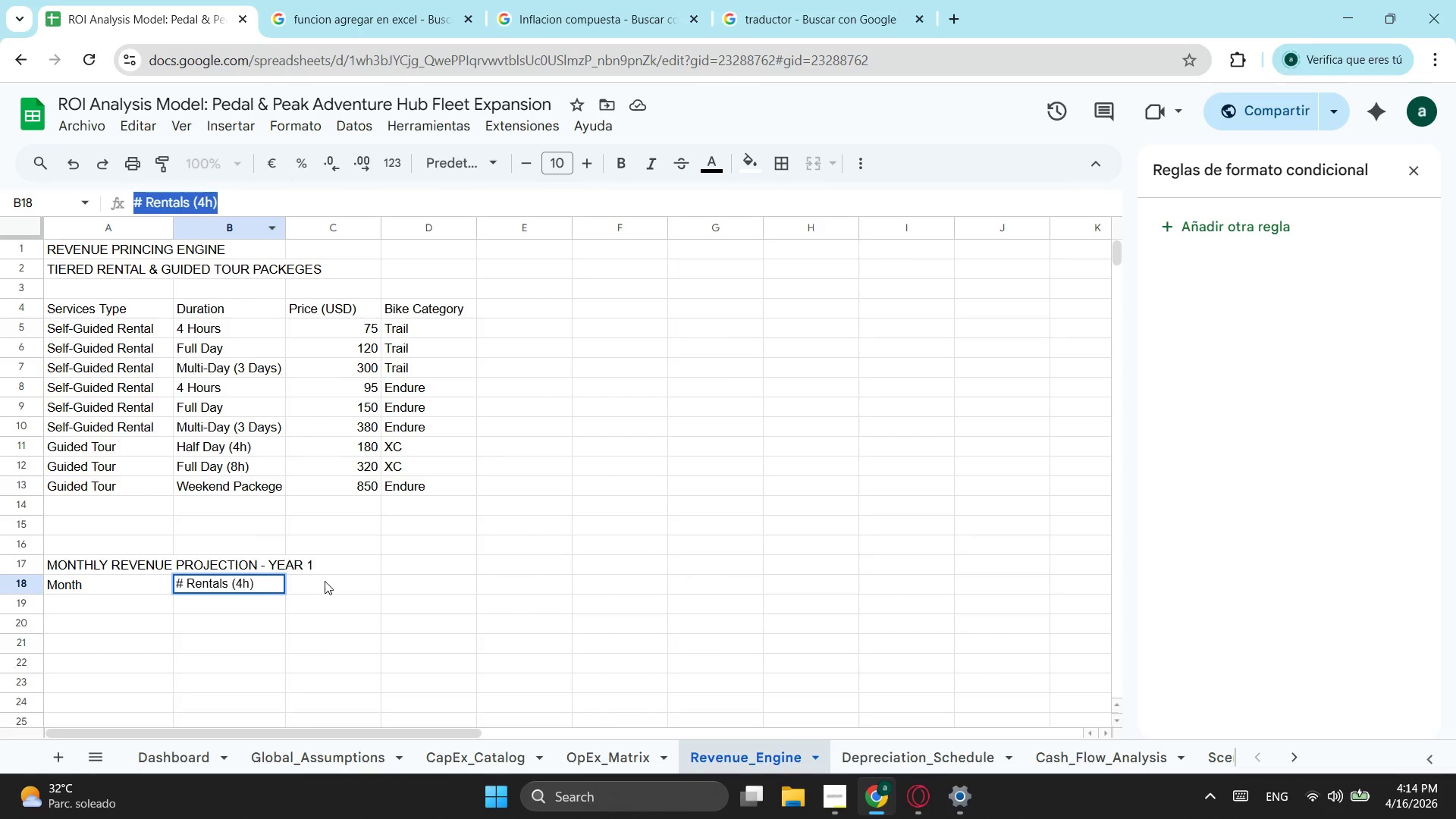 
left_click([325, 581])
 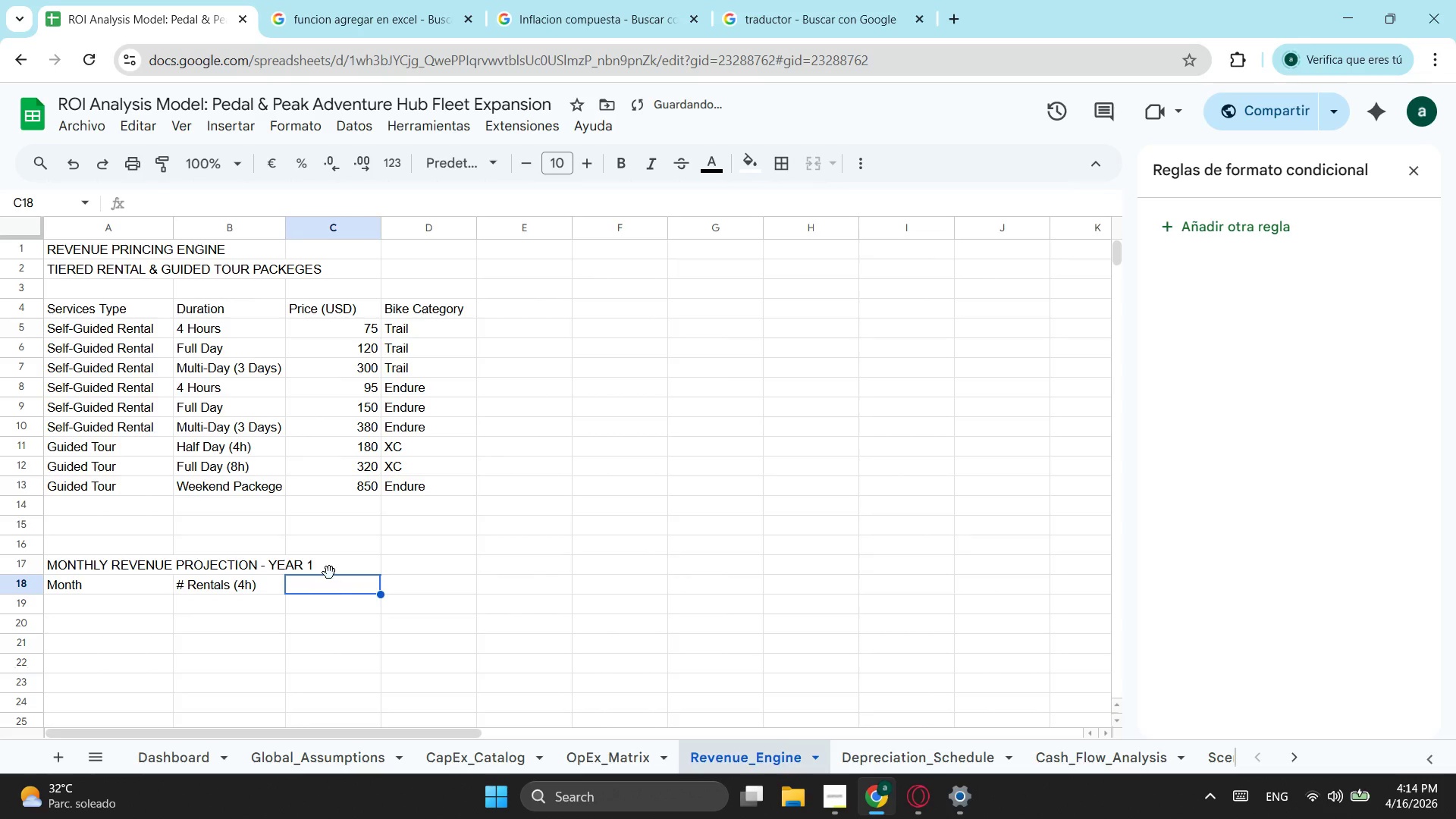 
key(Control+ControlLeft)
 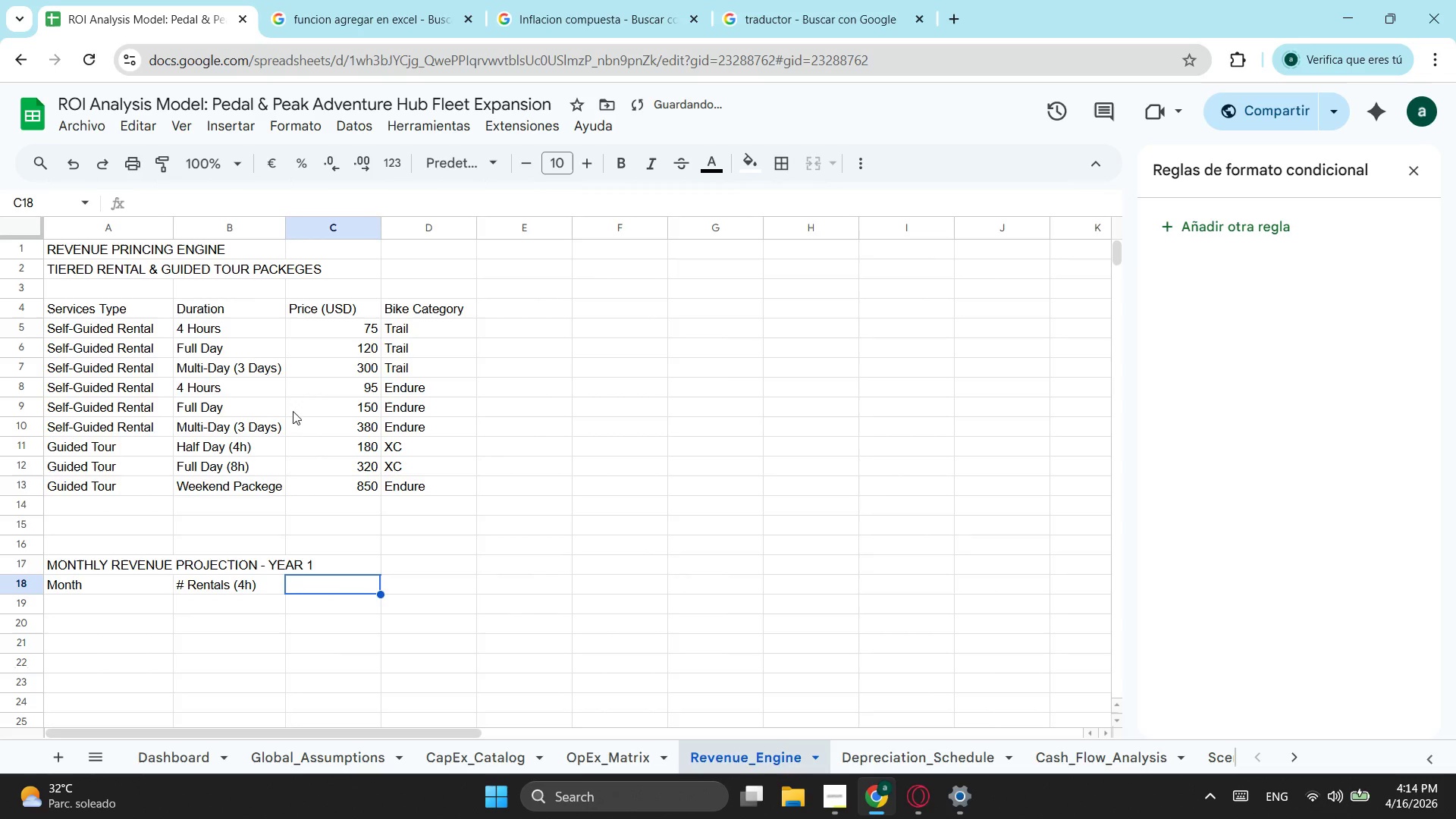 
key(Control+V)
 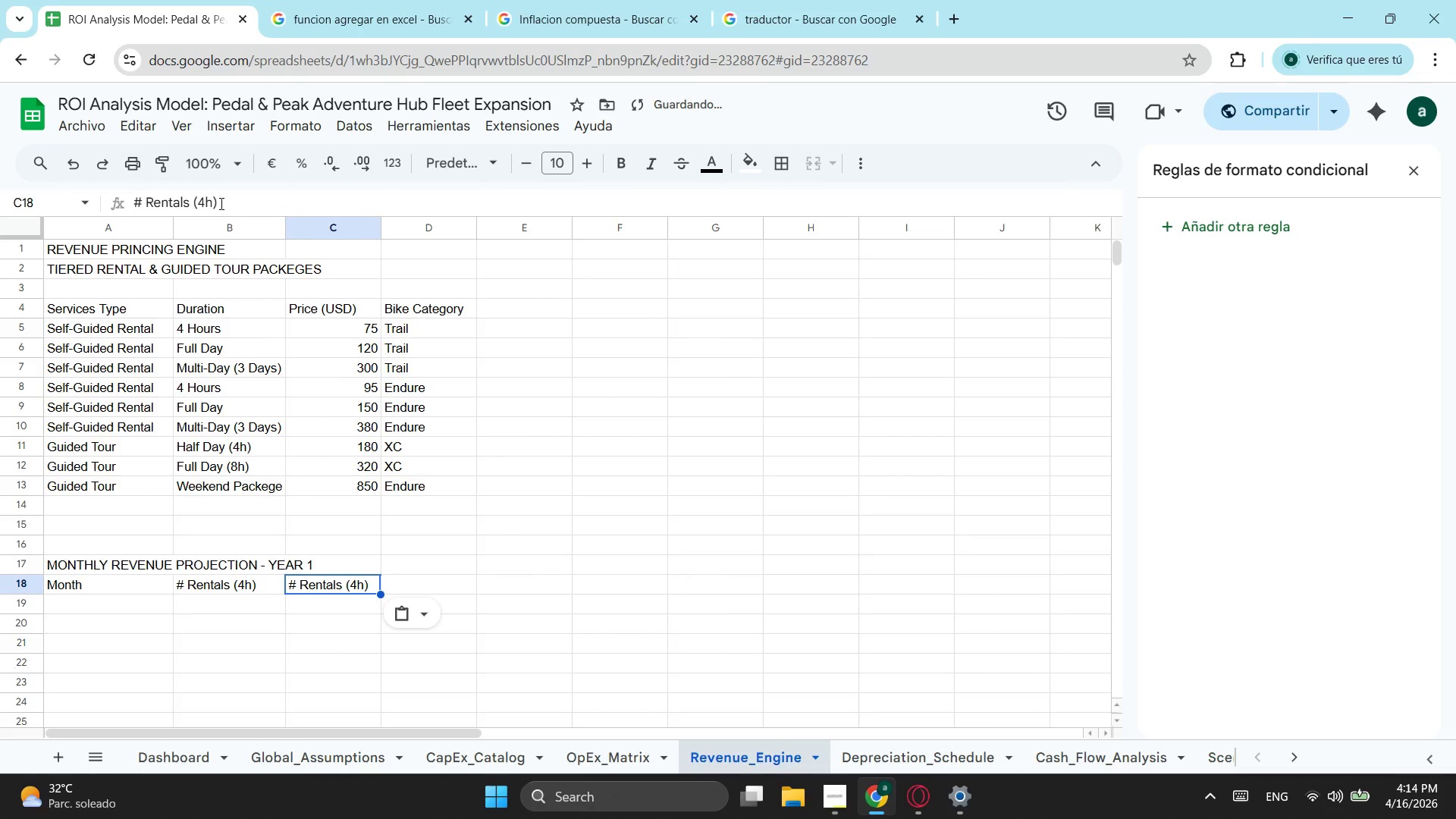 
left_click_drag(start_coordinate=[216, 203], to_coordinate=[209, 203])
 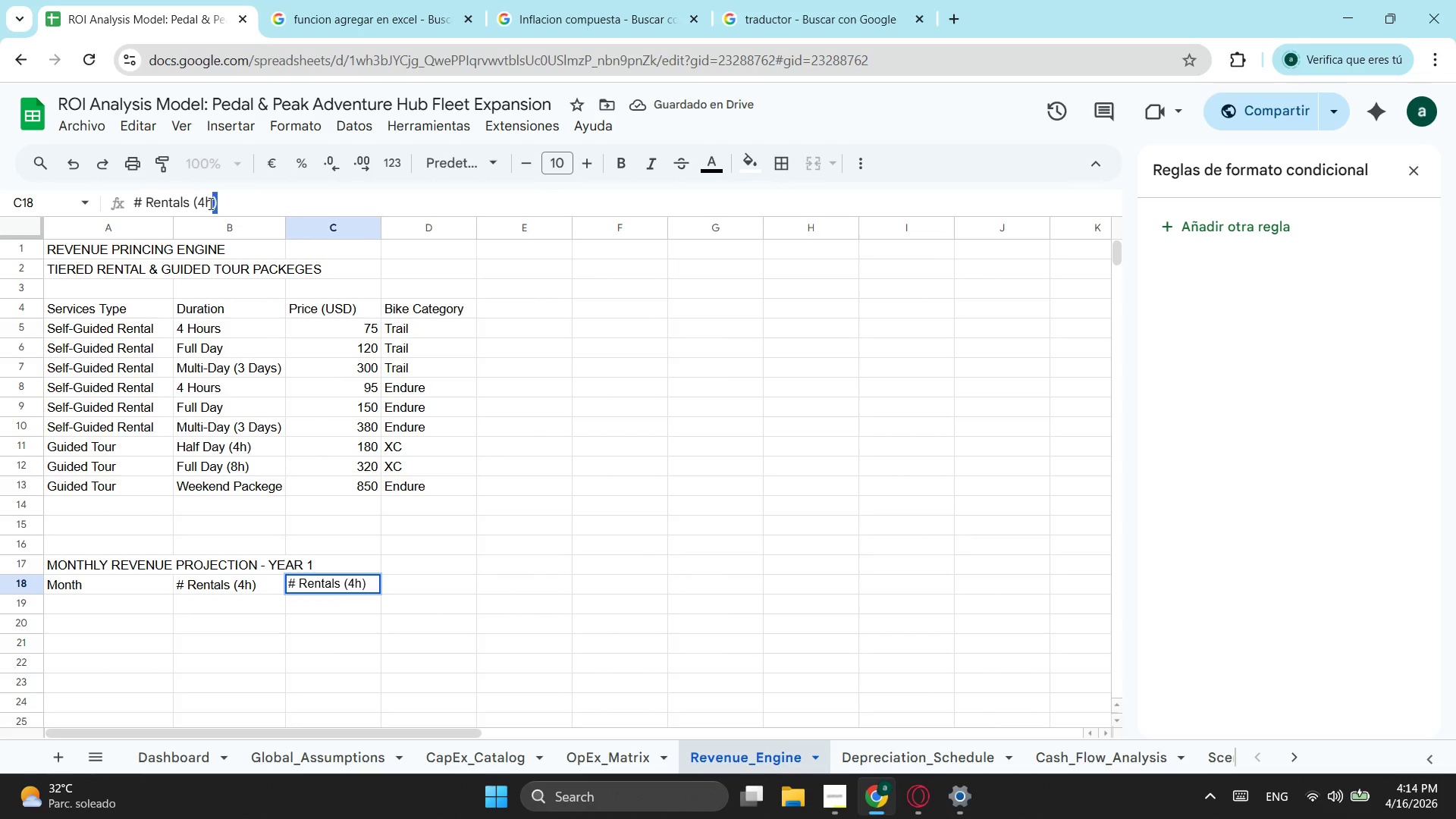 
left_click([209, 203])
 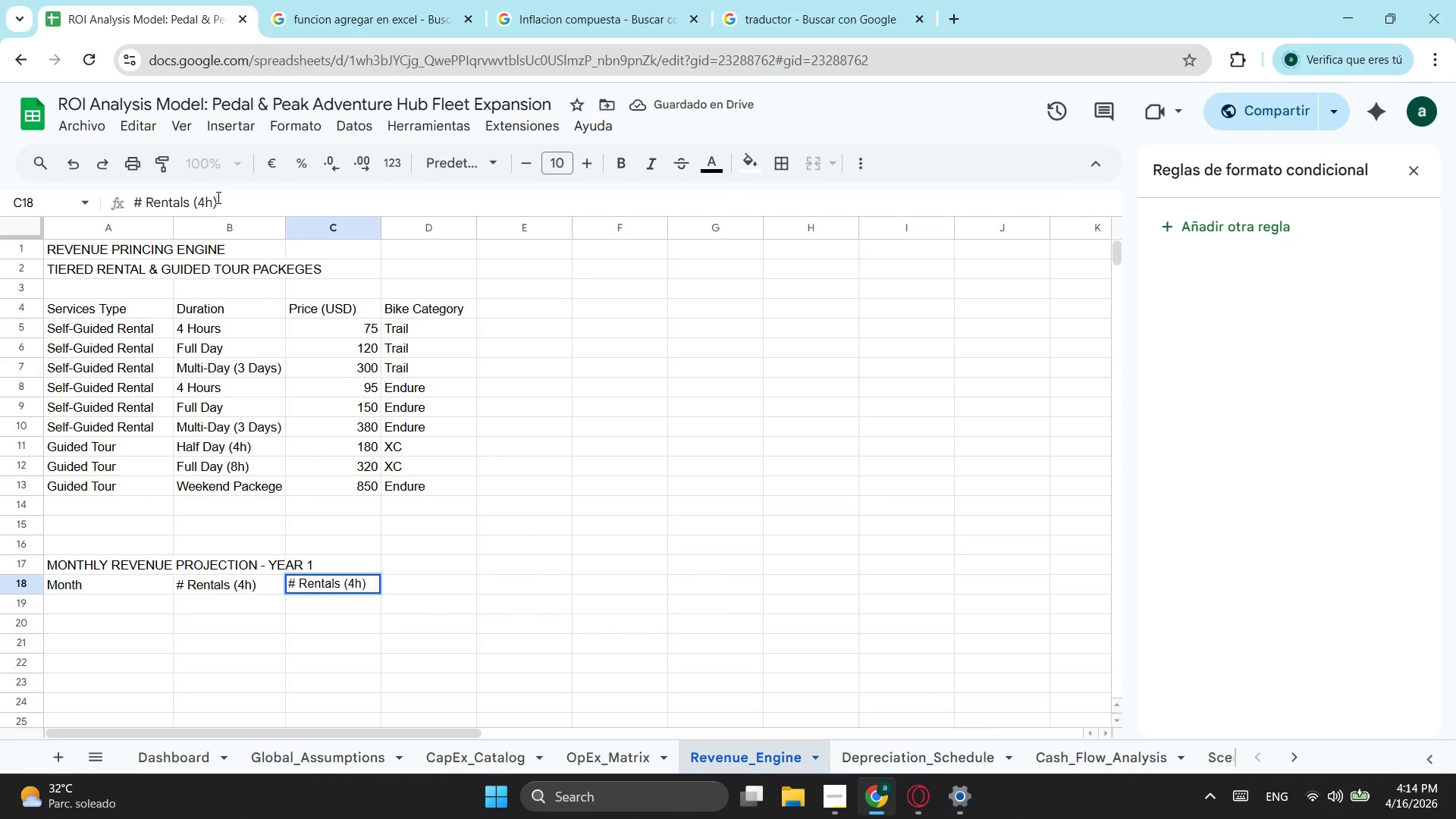 
key(Backspace)
key(Backspace)
type(Full Day)
key(Tab)
 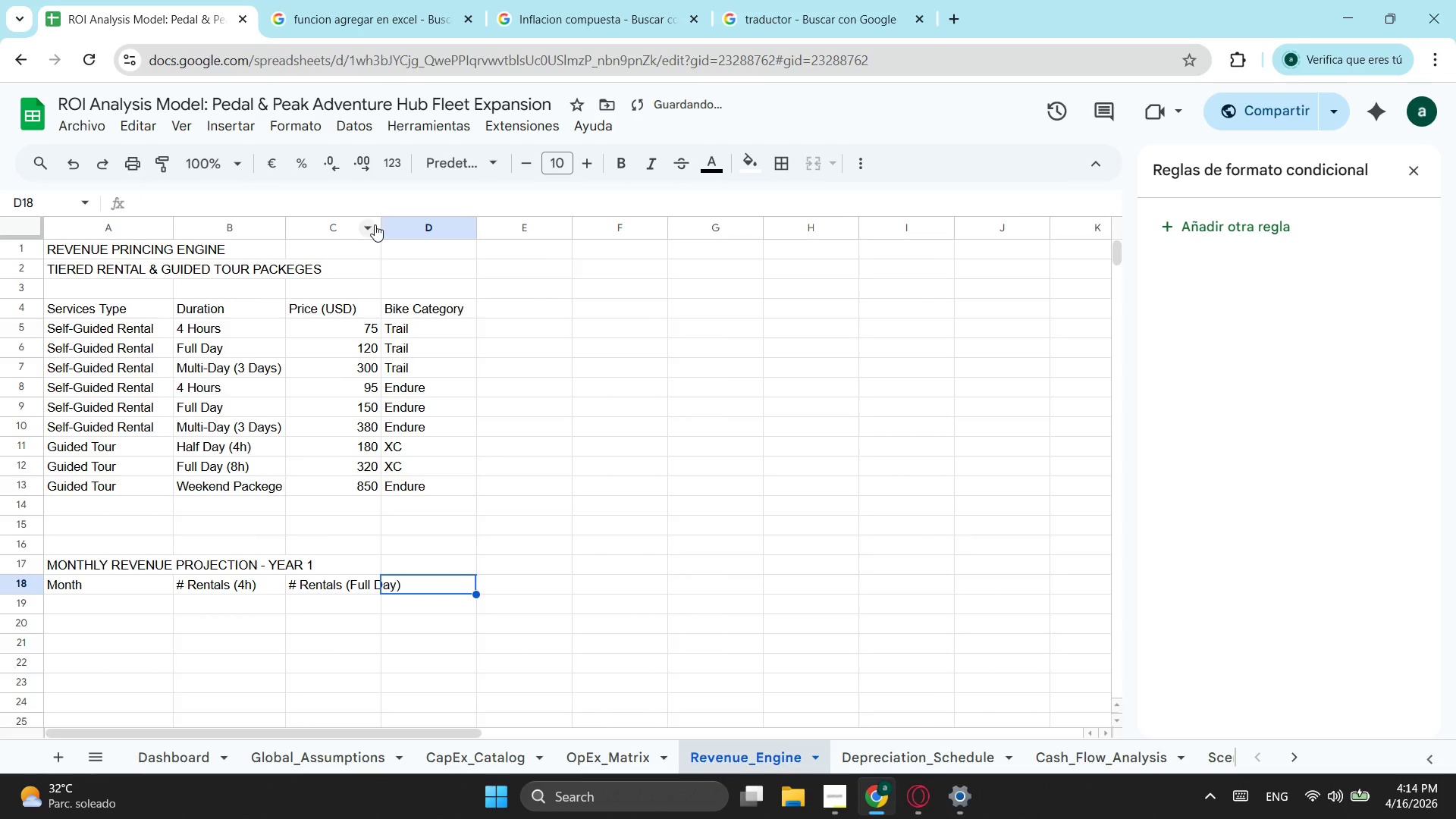 
left_click_drag(start_coordinate=[386, 220], to_coordinate=[420, 222])
 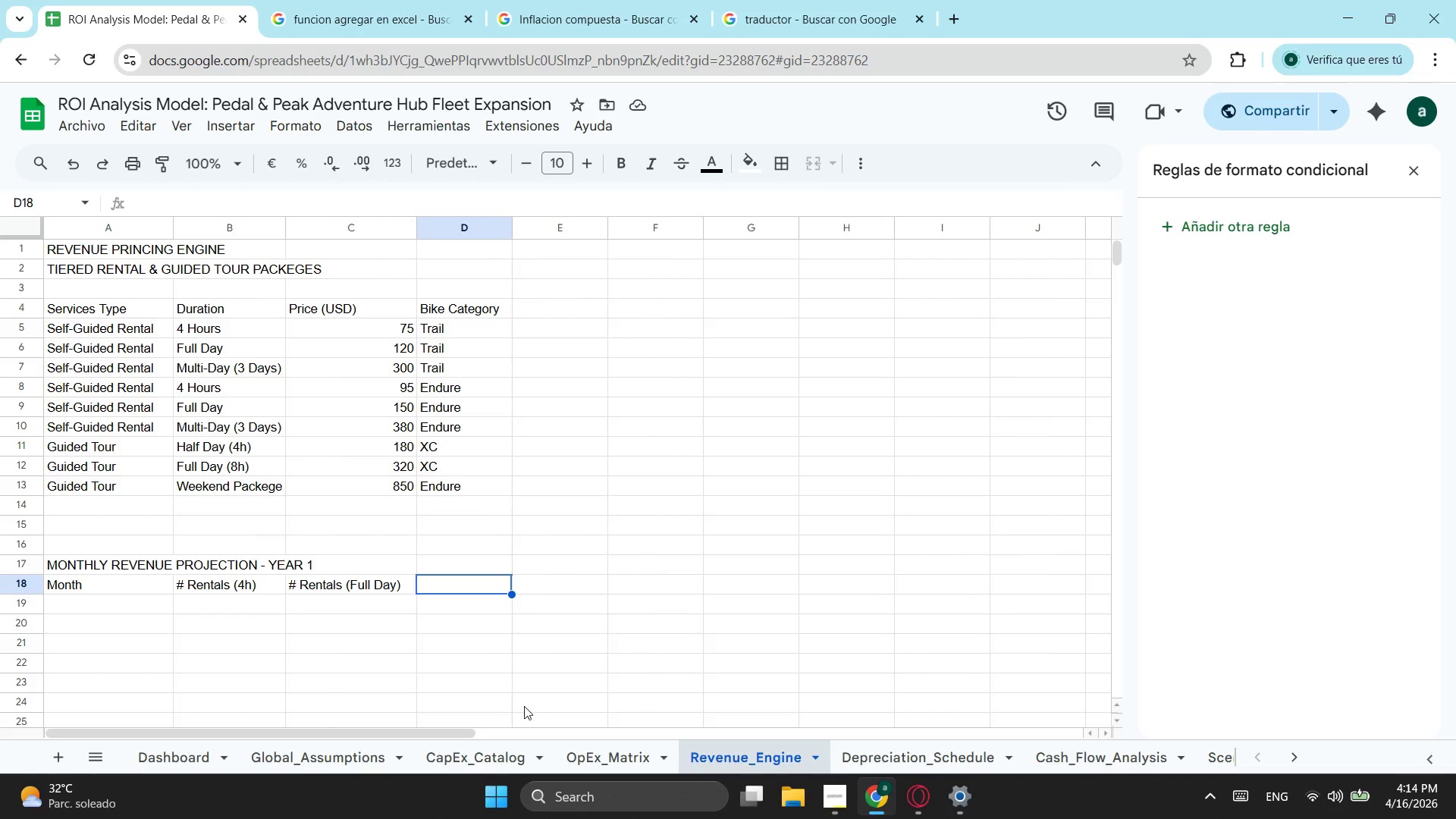 
wait(10.8)
 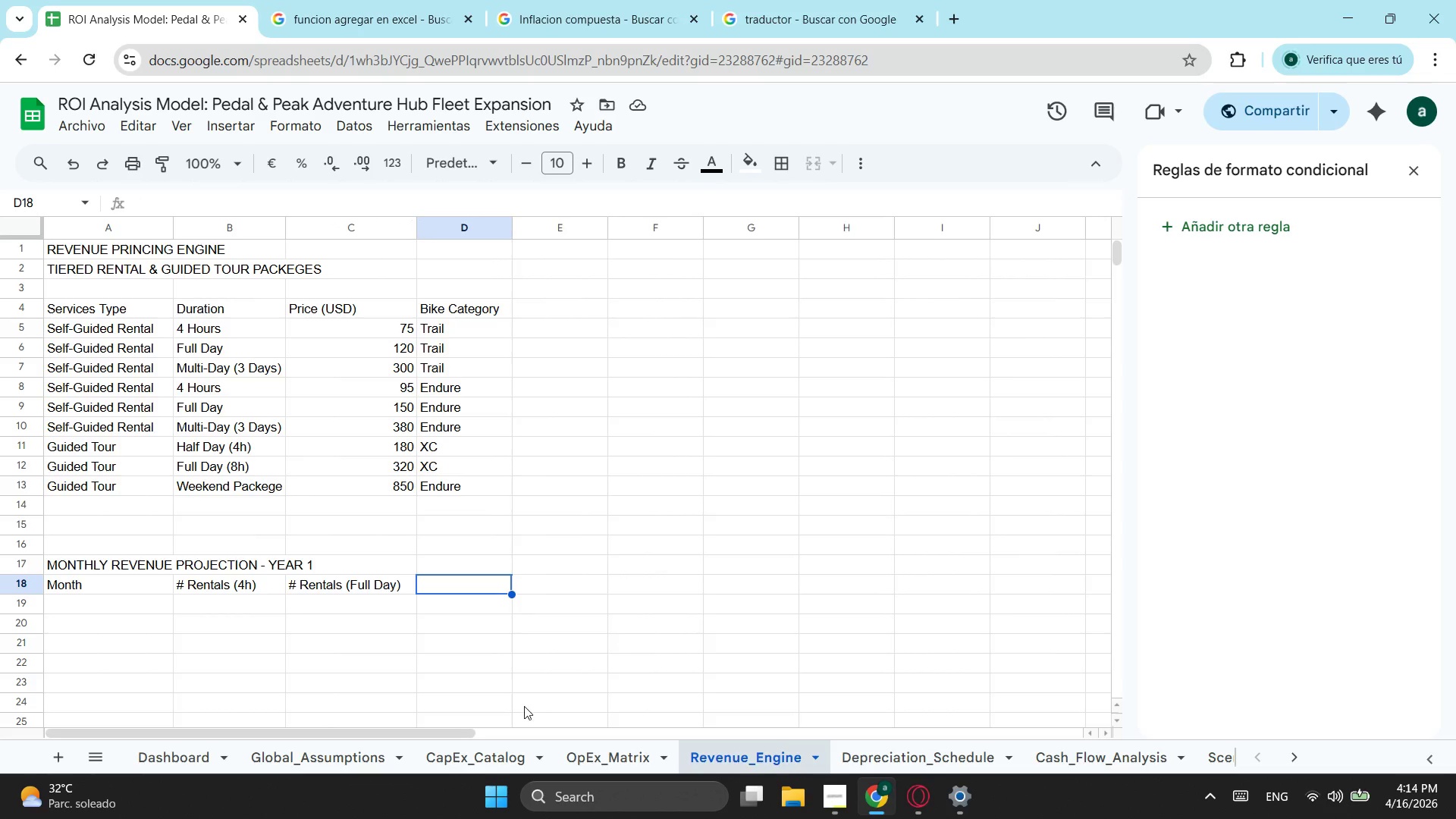 
left_click([174, 199])
 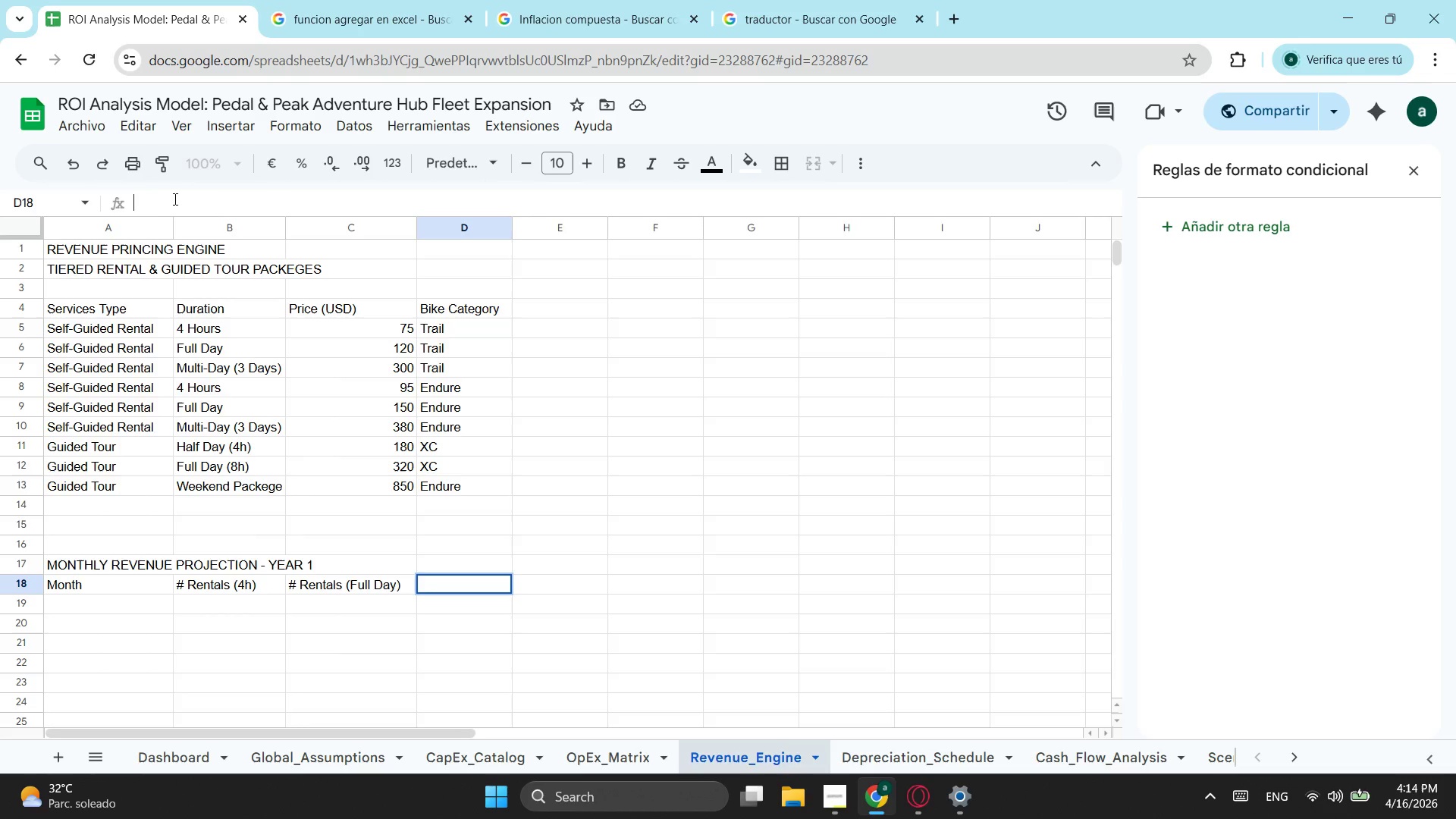 
key(Control+ControlLeft)
 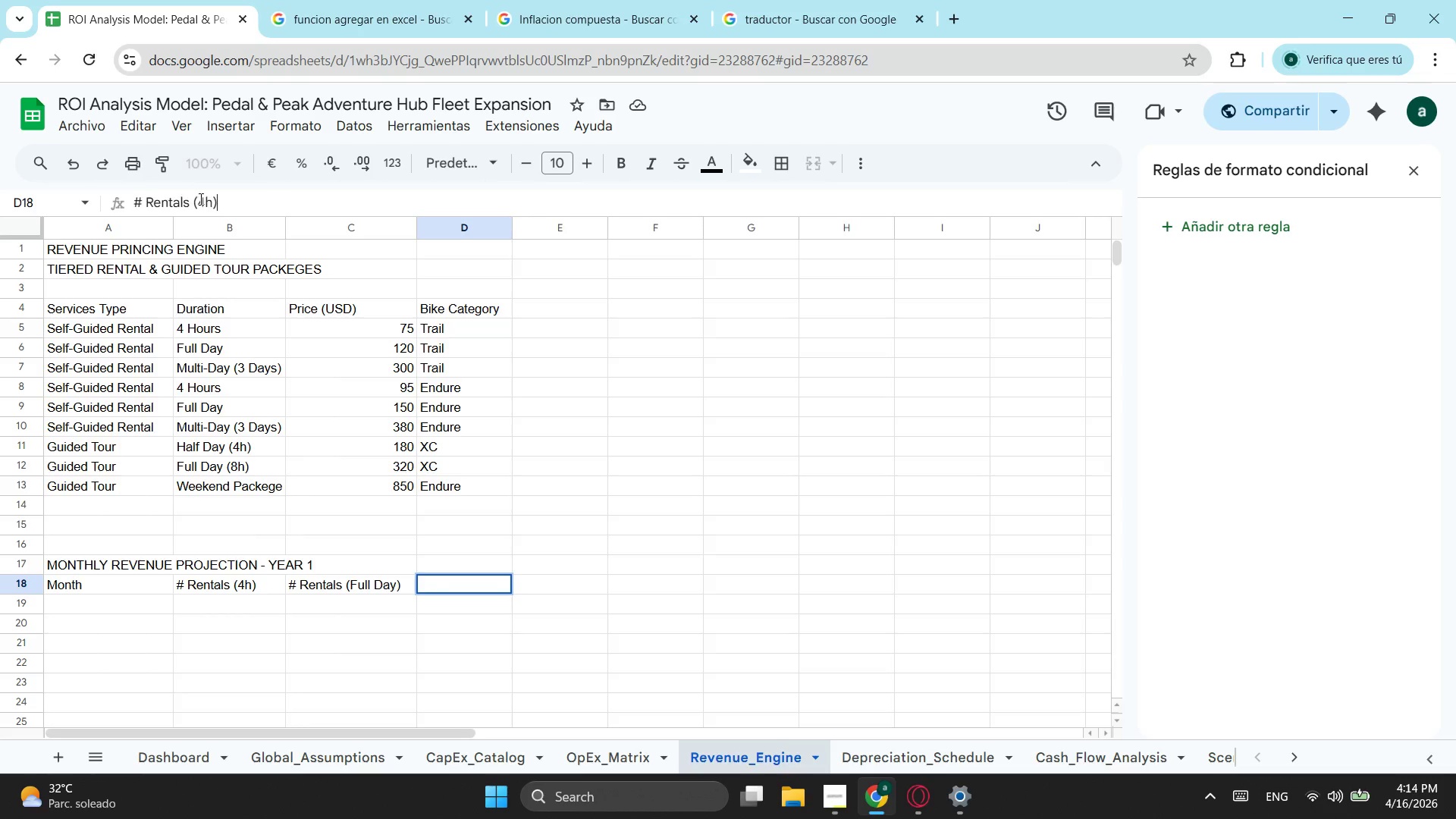 
key(Control+V)
 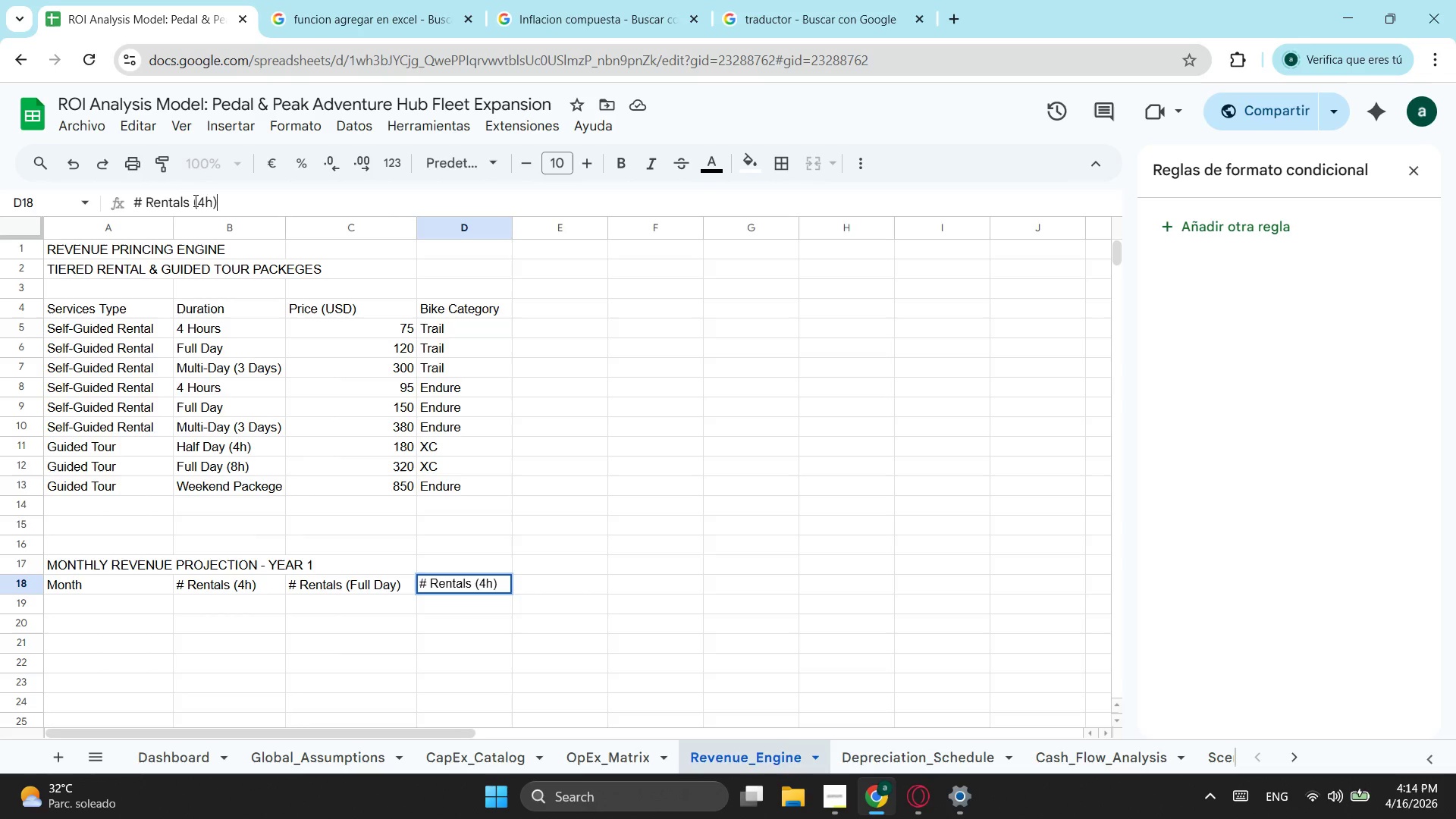 
left_click([194, 200])
 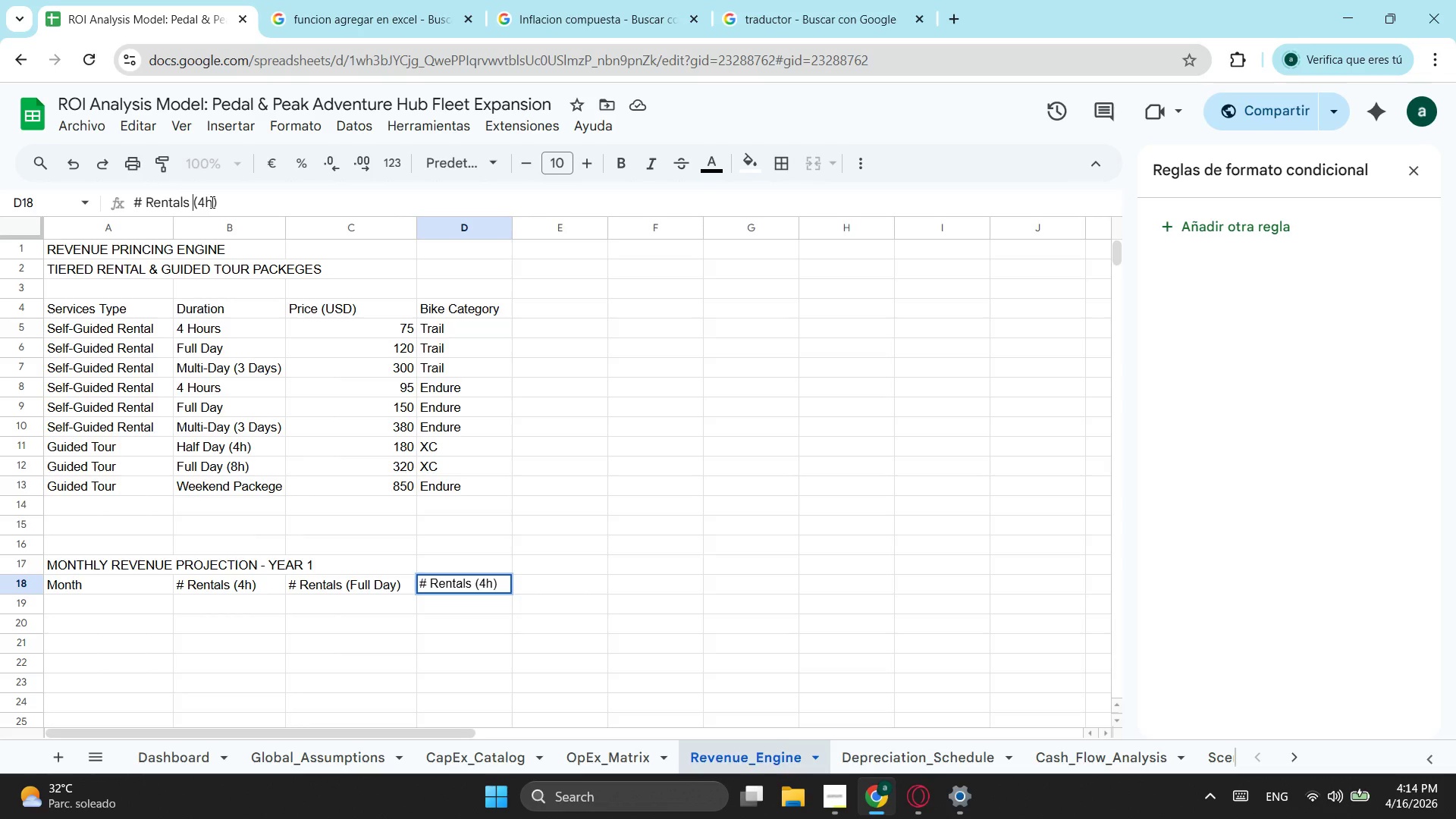 
left_click([211, 202])
 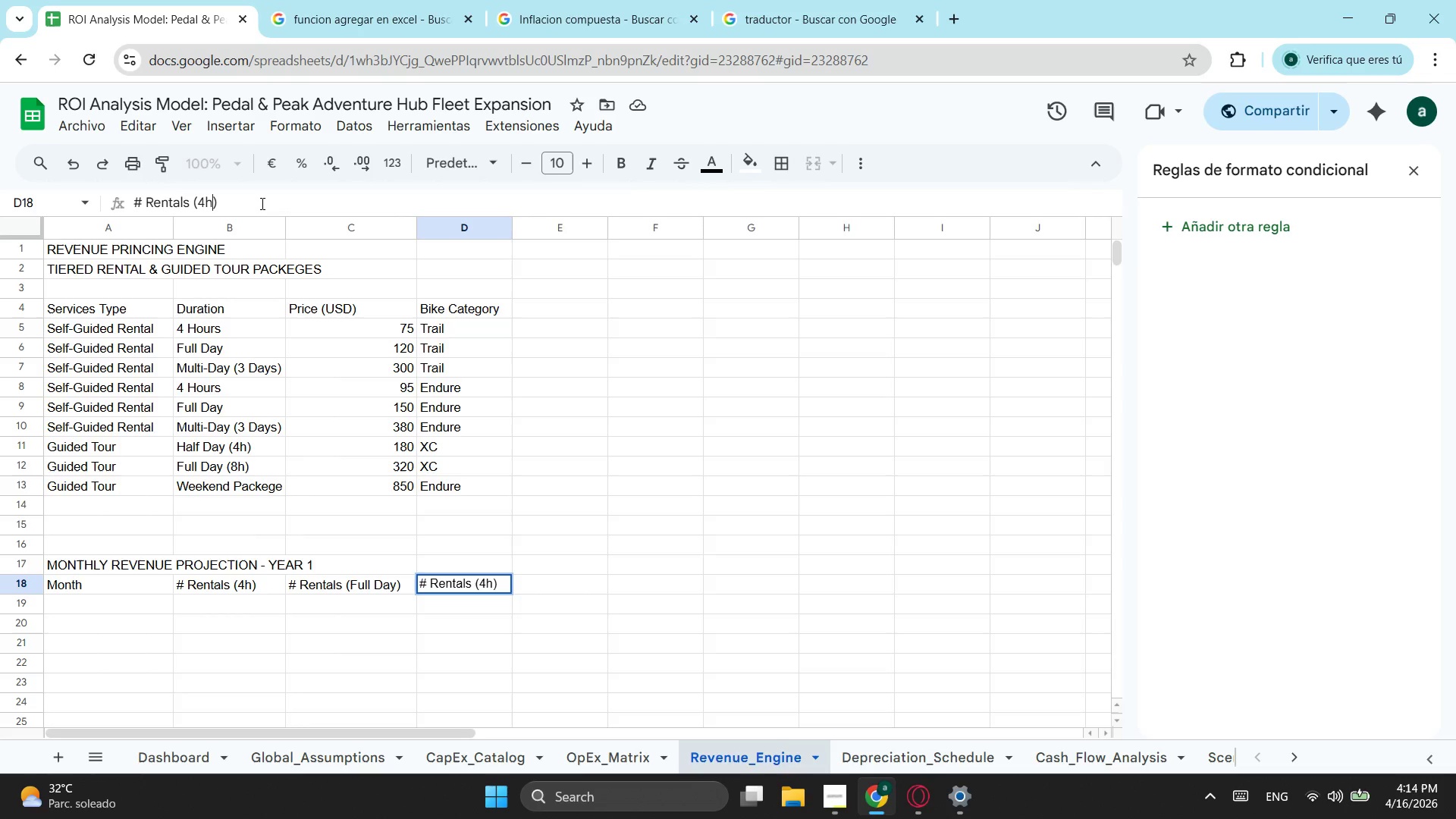 
key(Backspace)
key(Backspace)
type(Mu)
 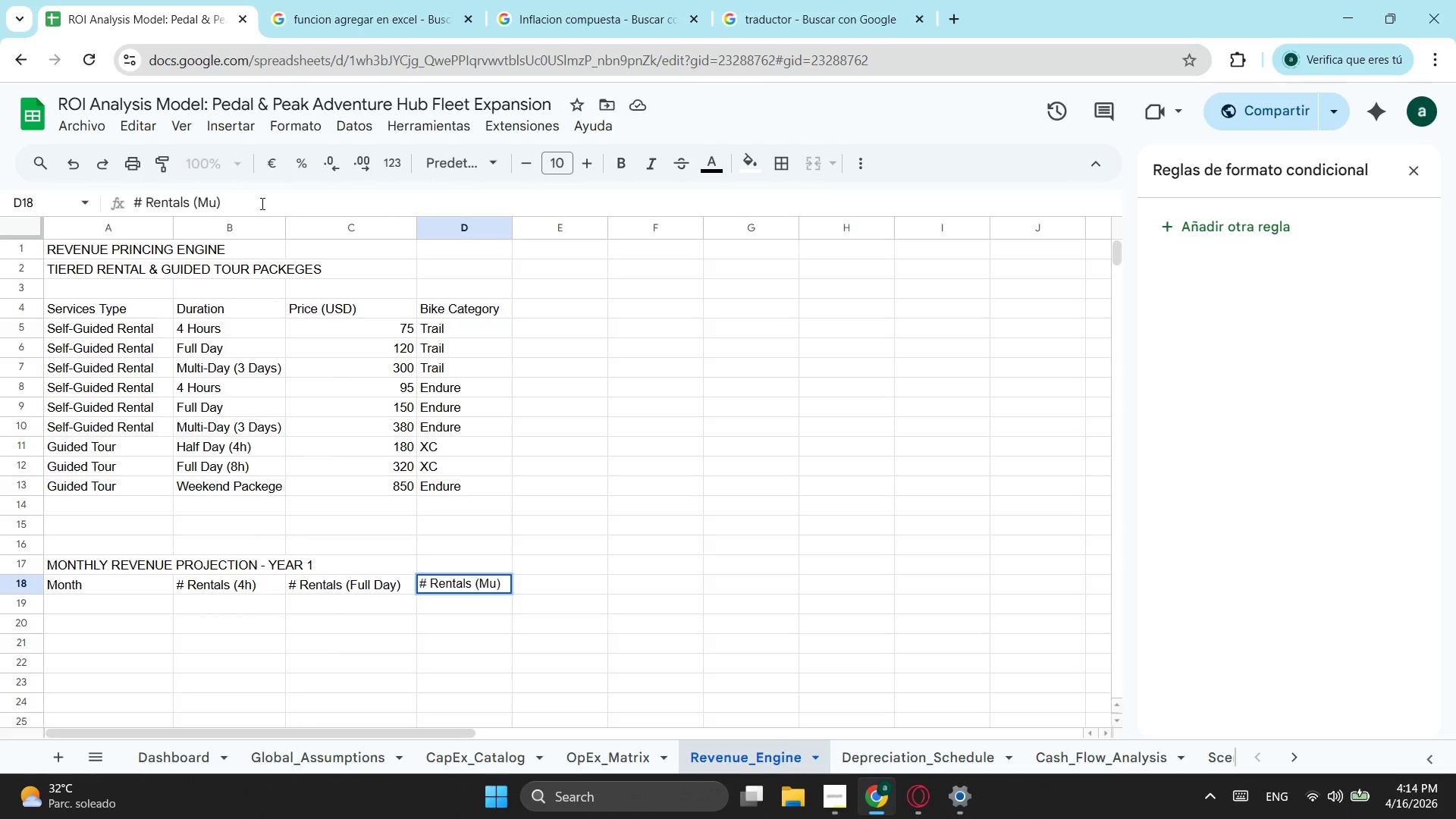 
type(lti-day)
key(Backspace)
key(Backspace)
key(Backspace)
type(Day)
key(Tab)
 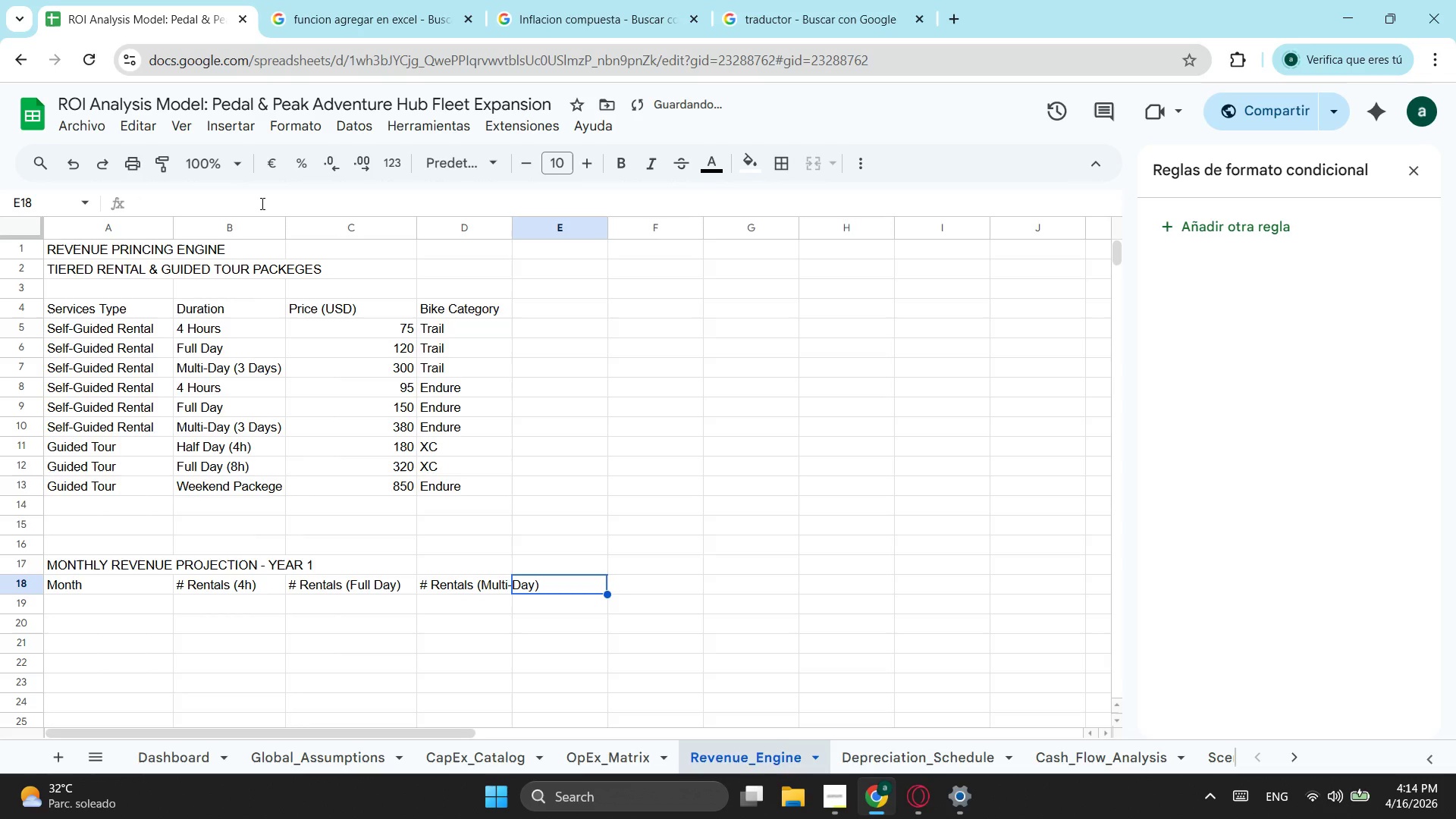 
left_click_drag(start_coordinate=[512, 229], to_coordinate=[550, 234])
 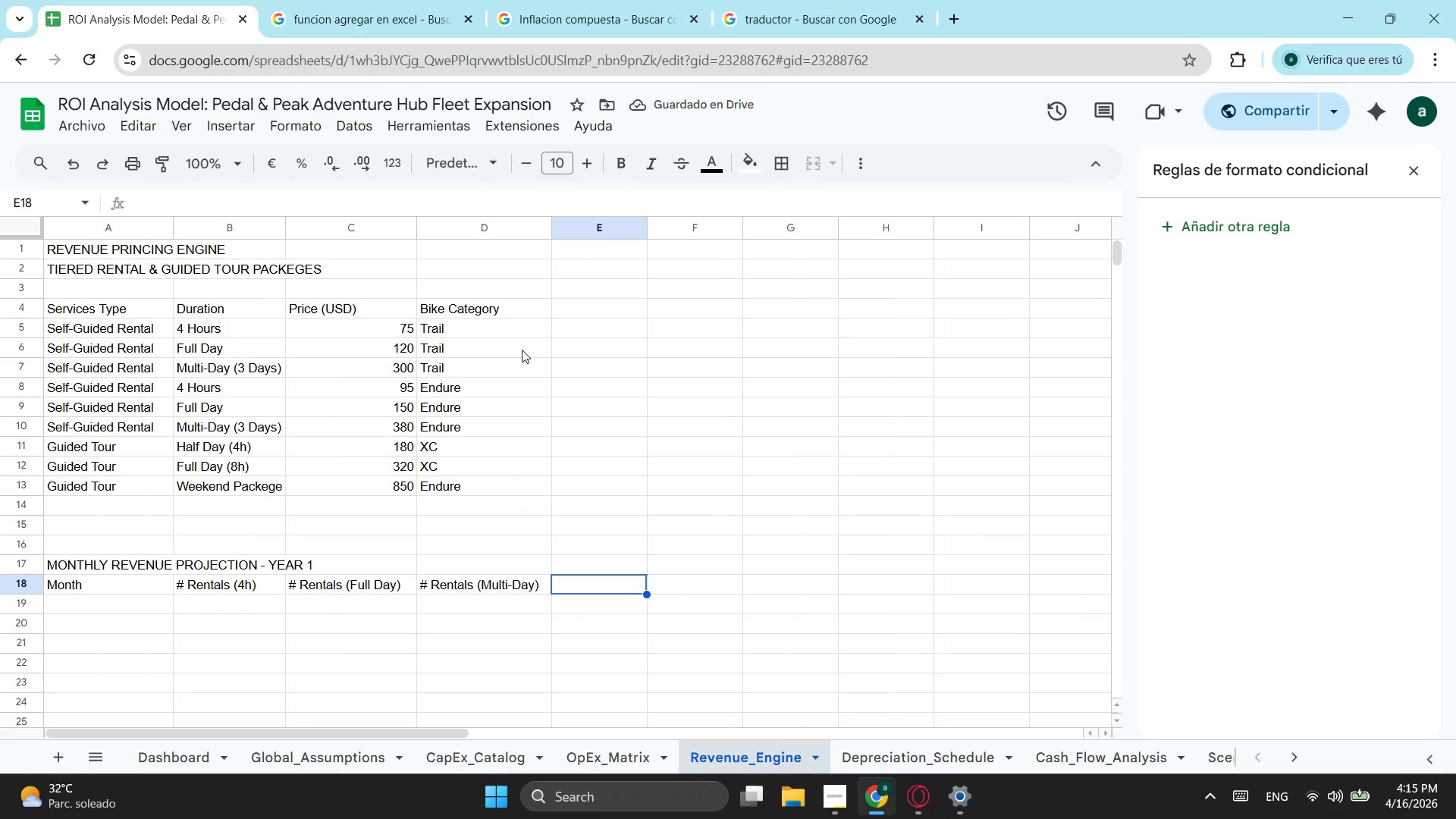 
wait(8.74)
 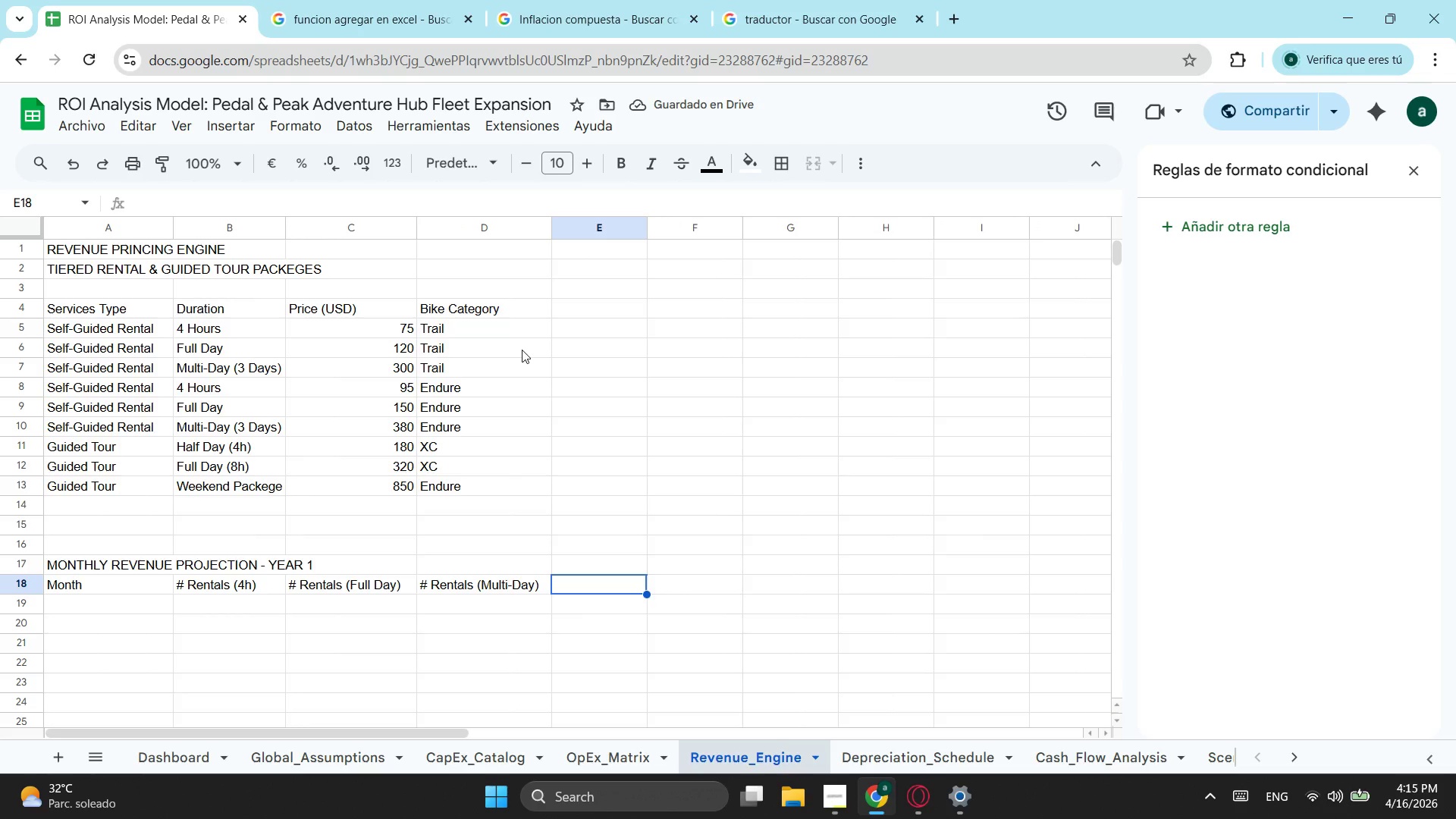 
left_click_drag(start_coordinate=[99, 446], to_coordinate=[107, 449])
 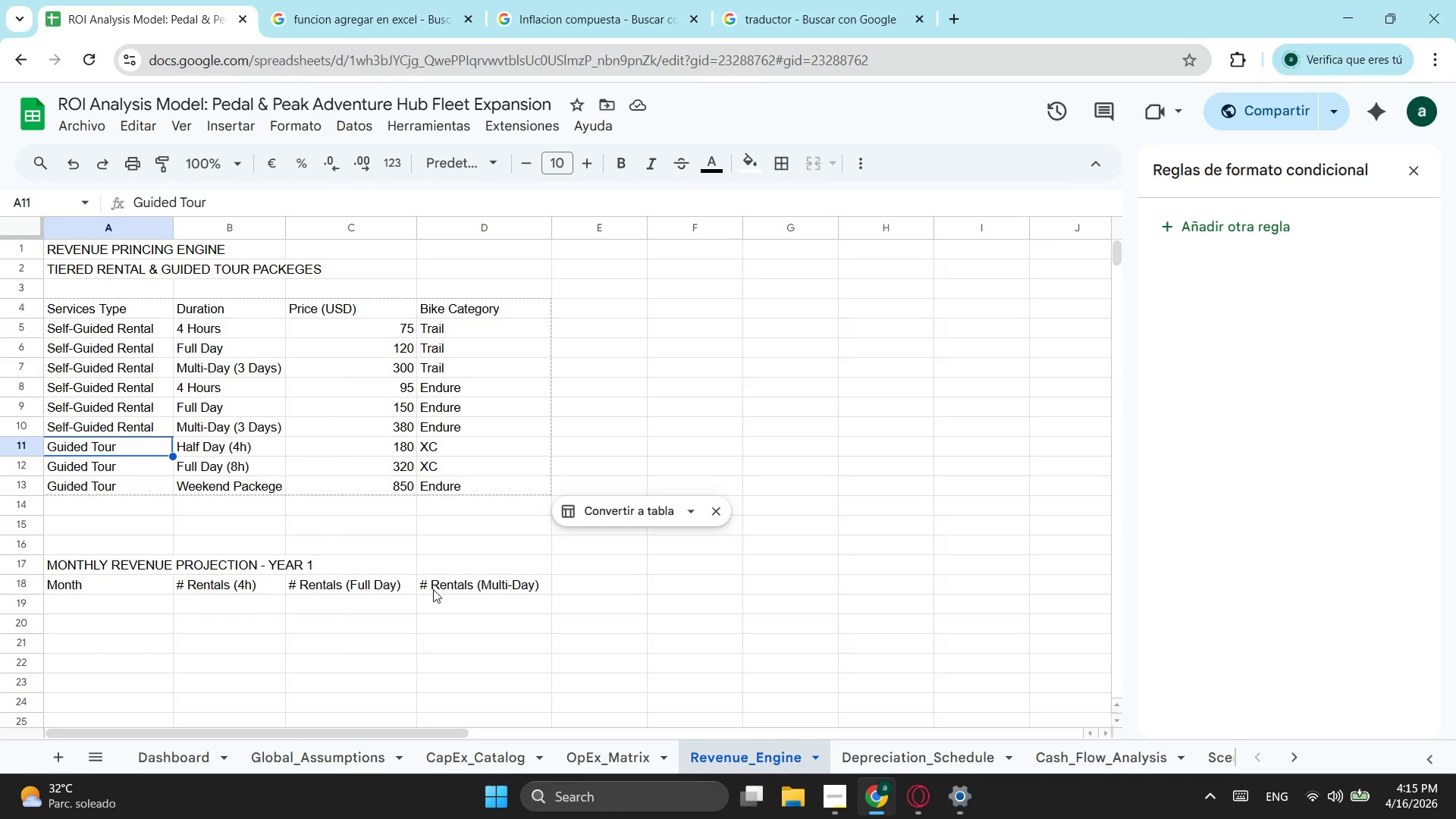 
wait(12.25)
 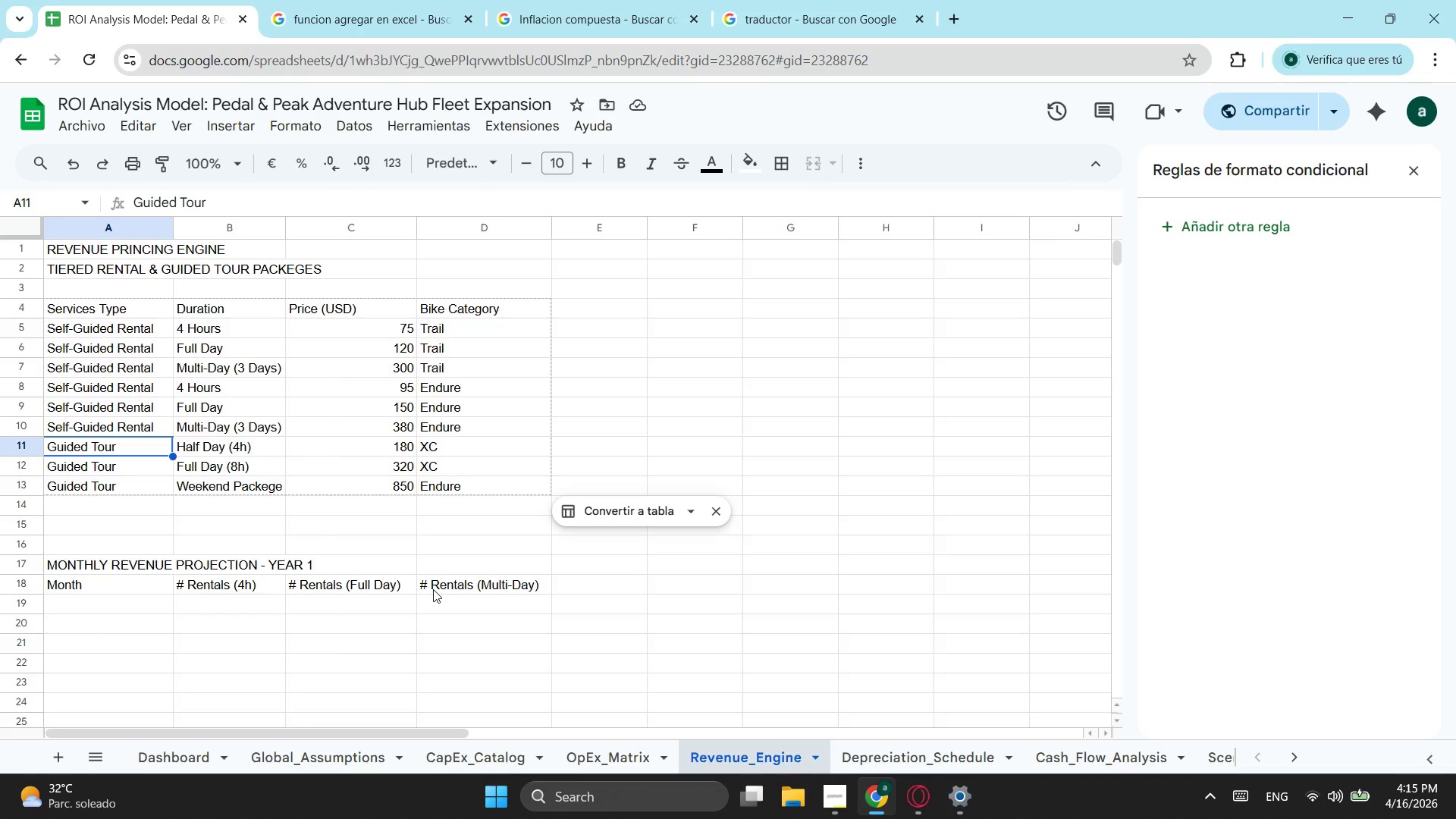 
left_click([559, 577])
 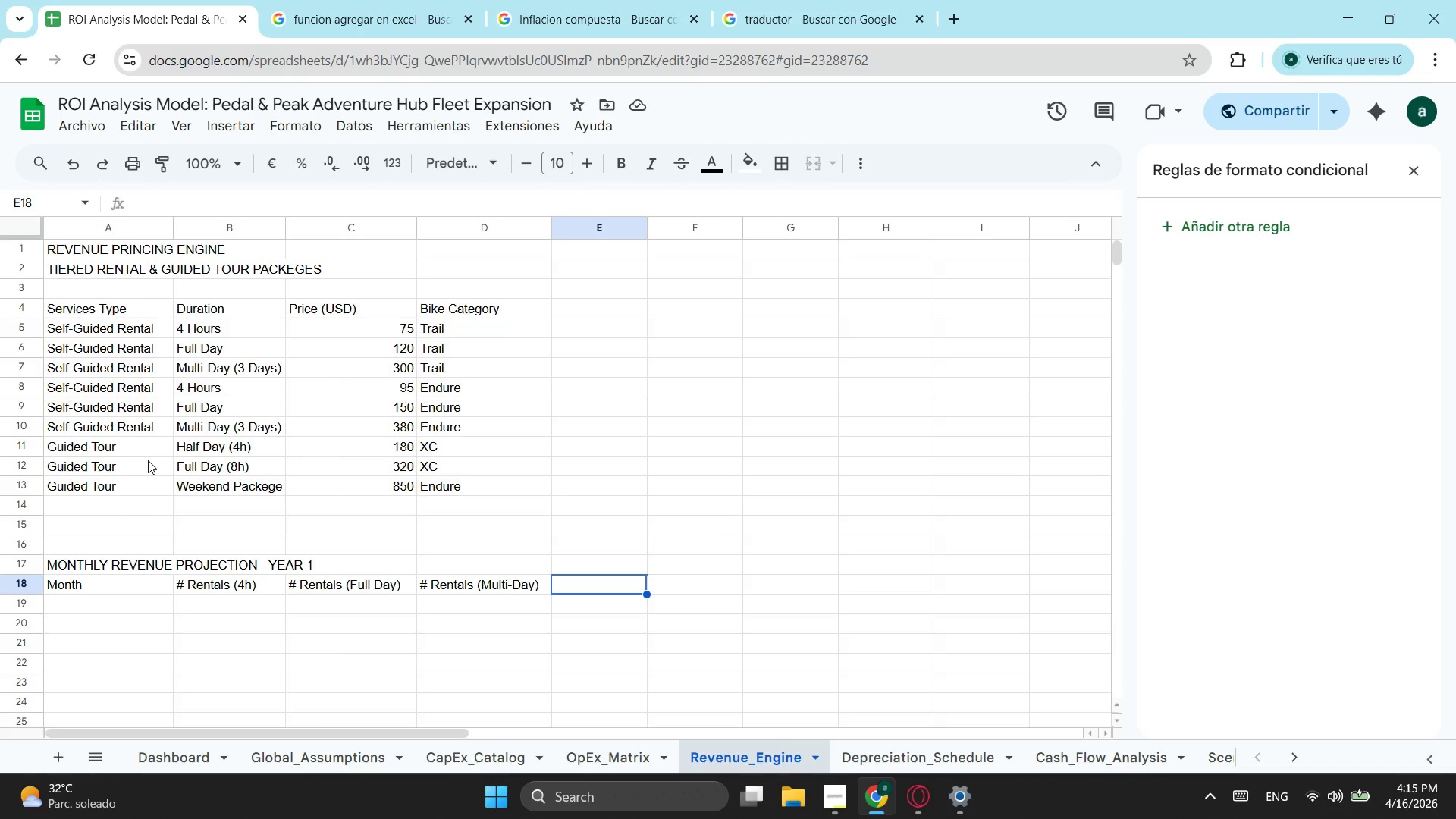 
wait(46.2)
 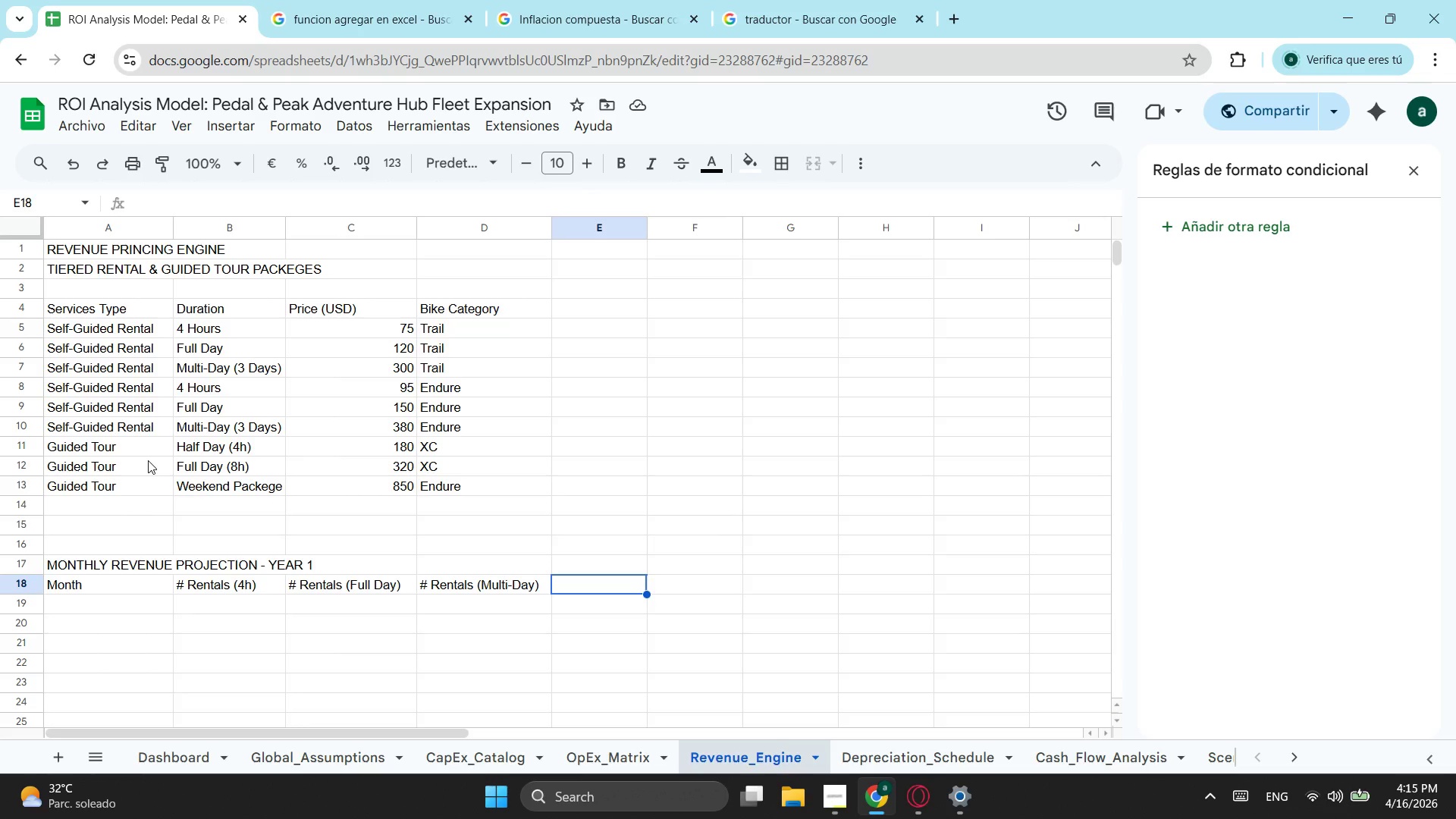 
key(Equal)
 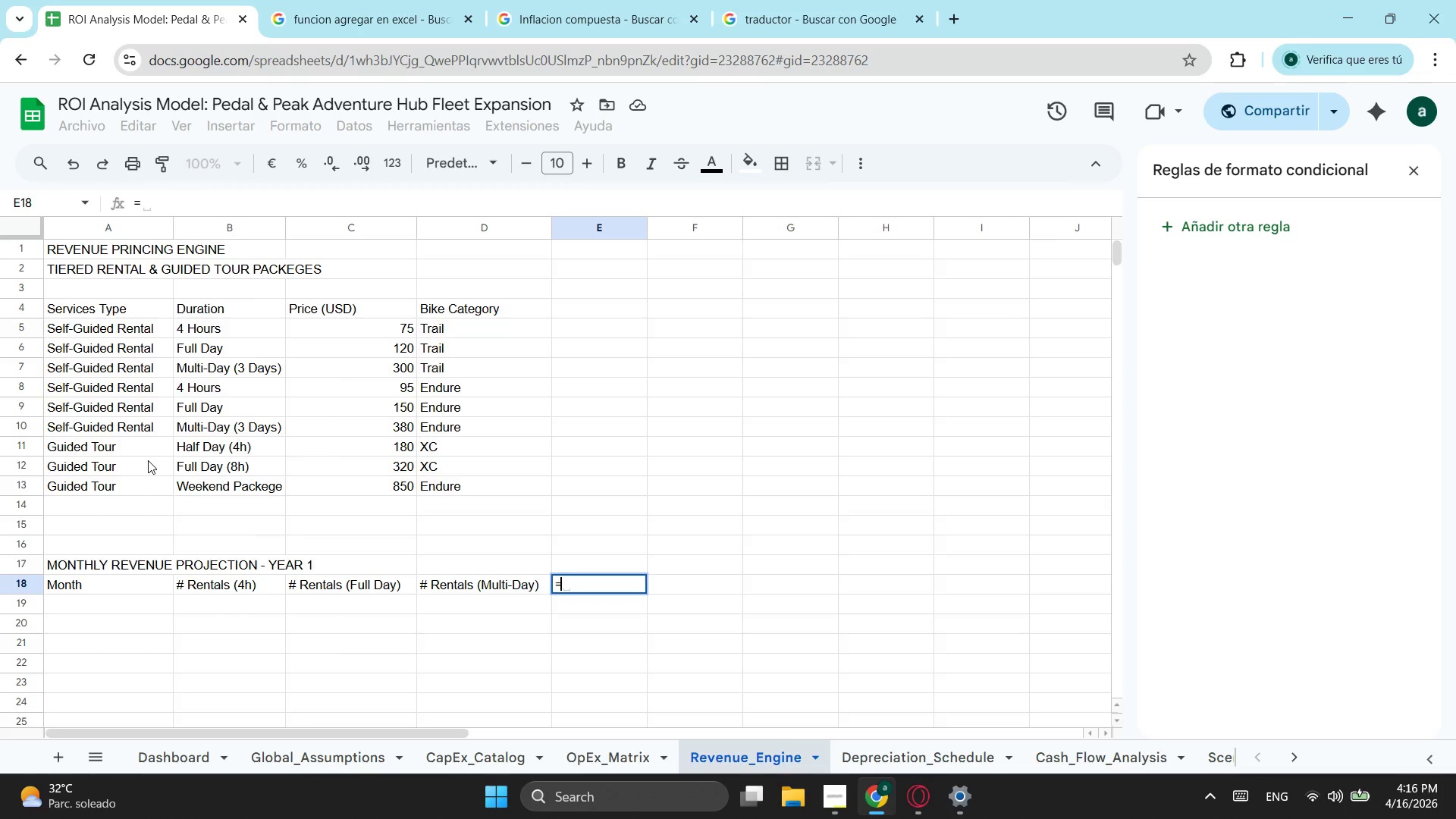 
key(Backspace)
 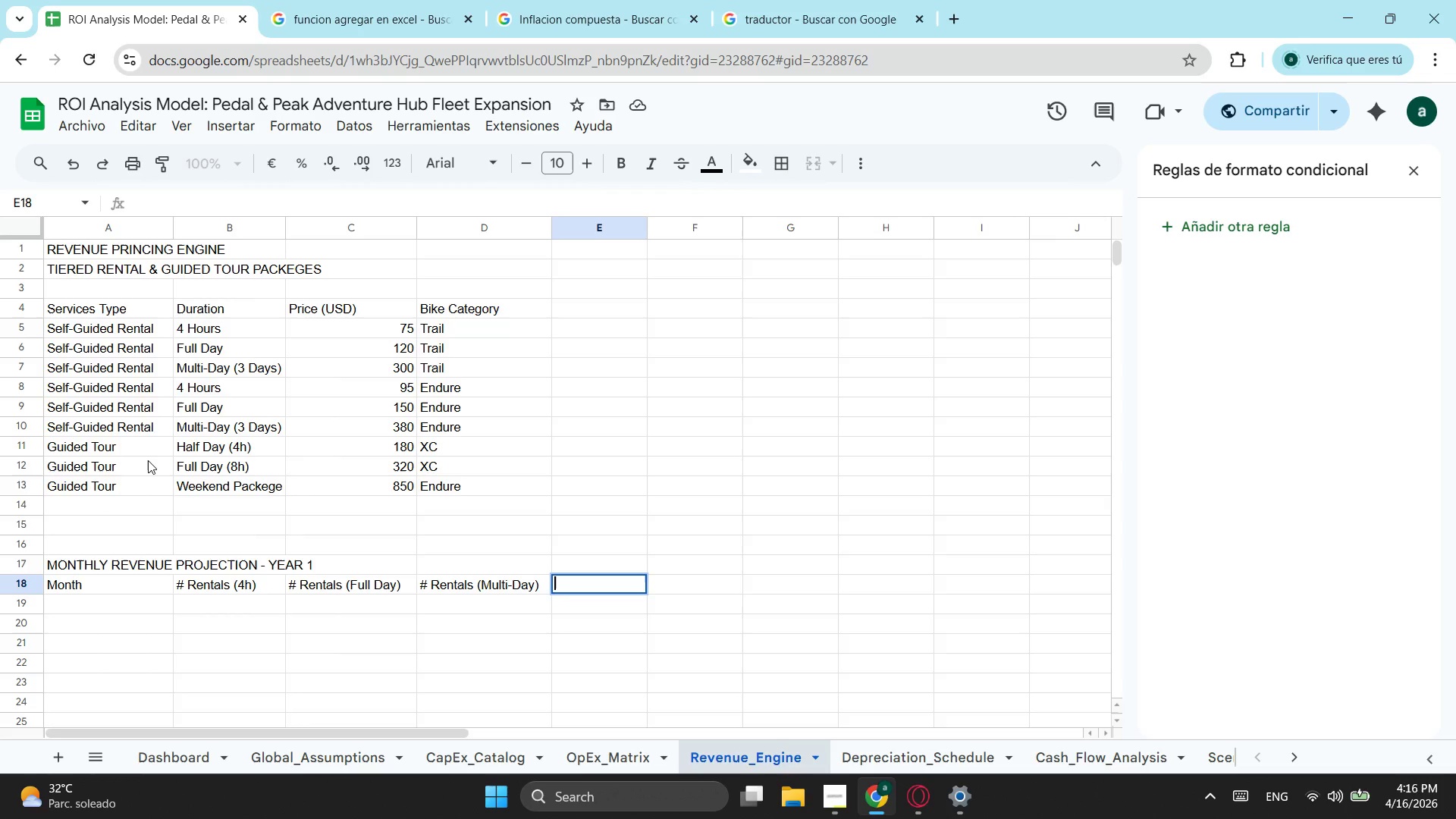 
key(Shift+3)
 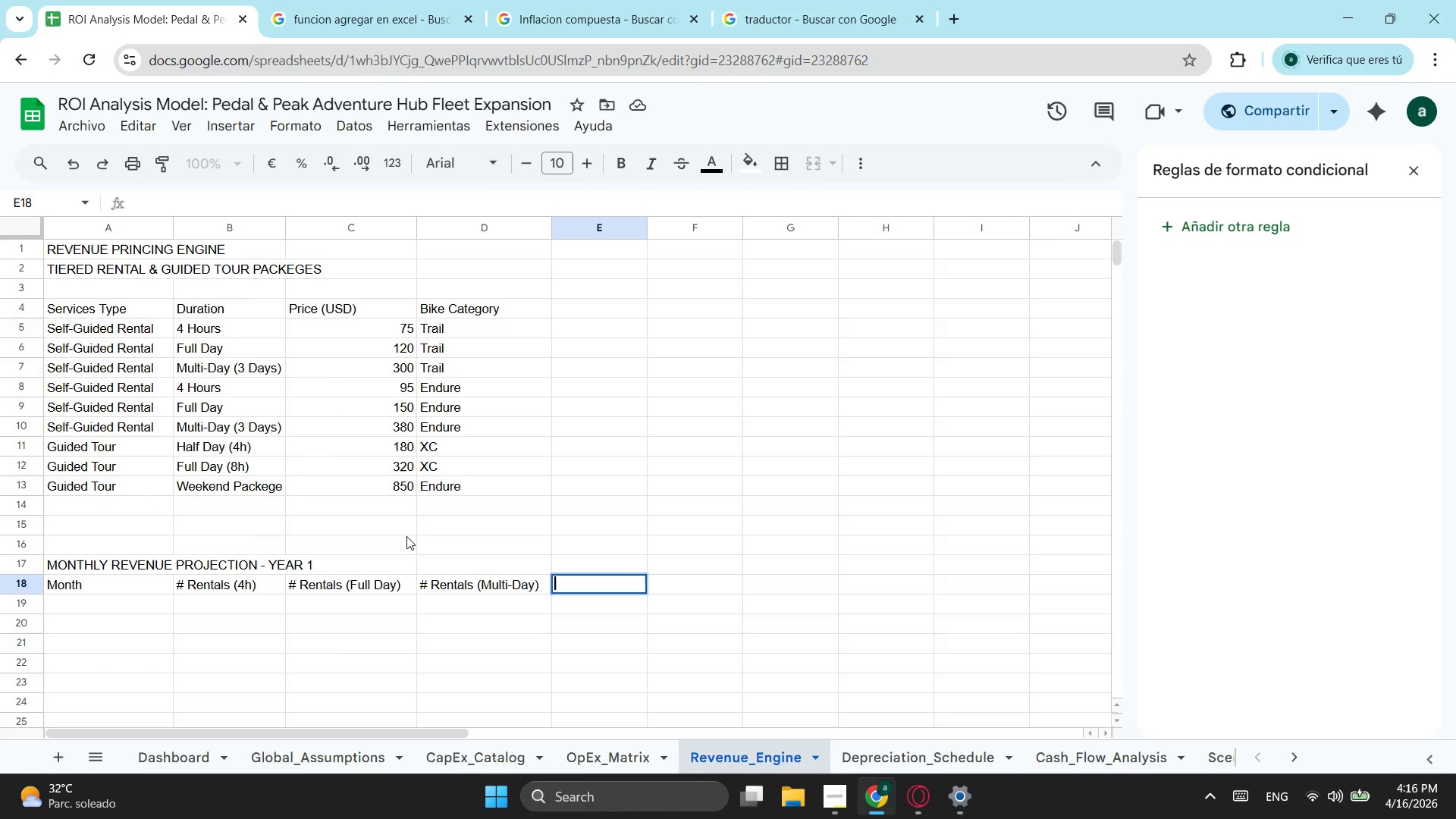 
key(3)
 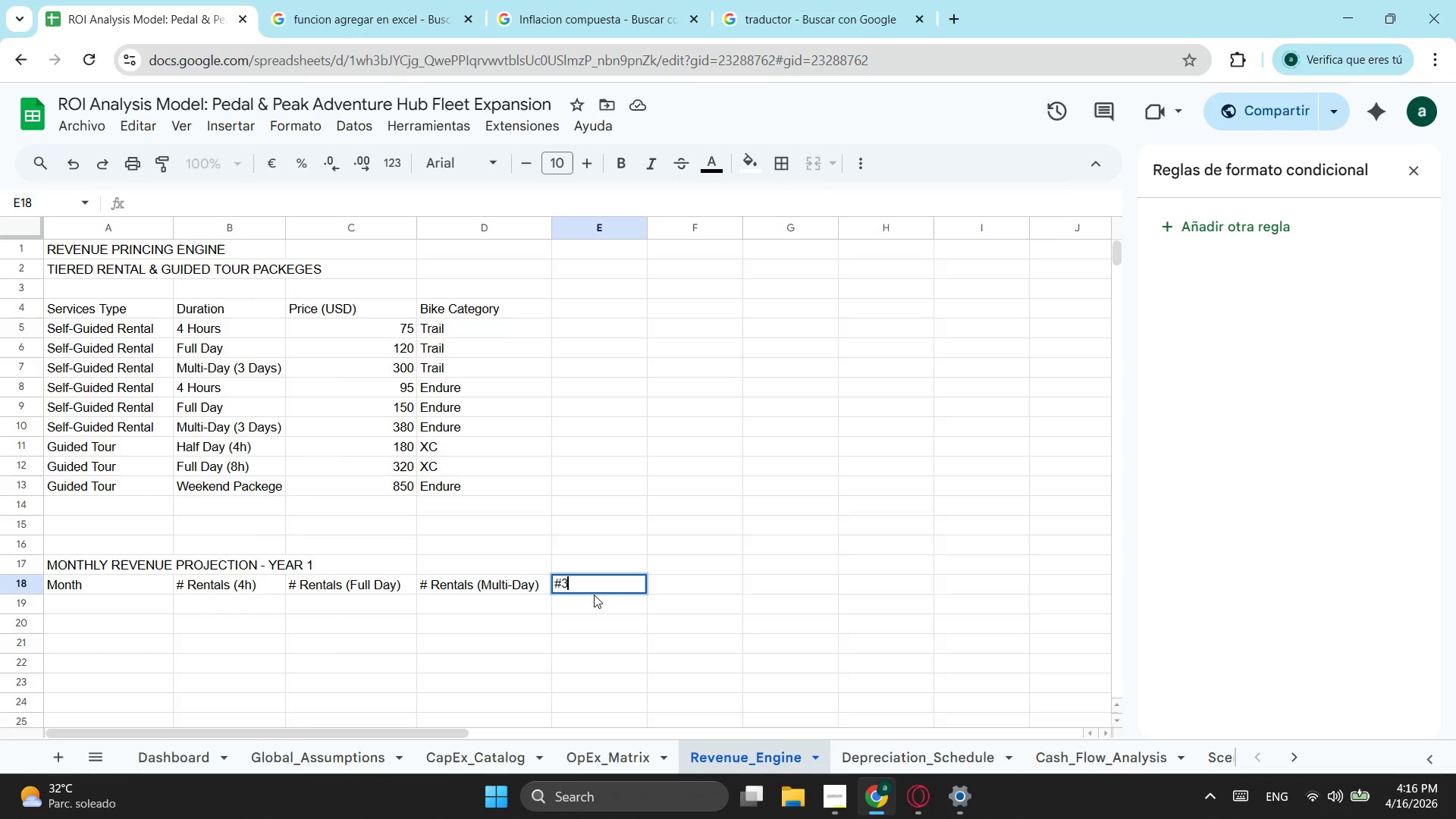 
left_click([585, 593])
 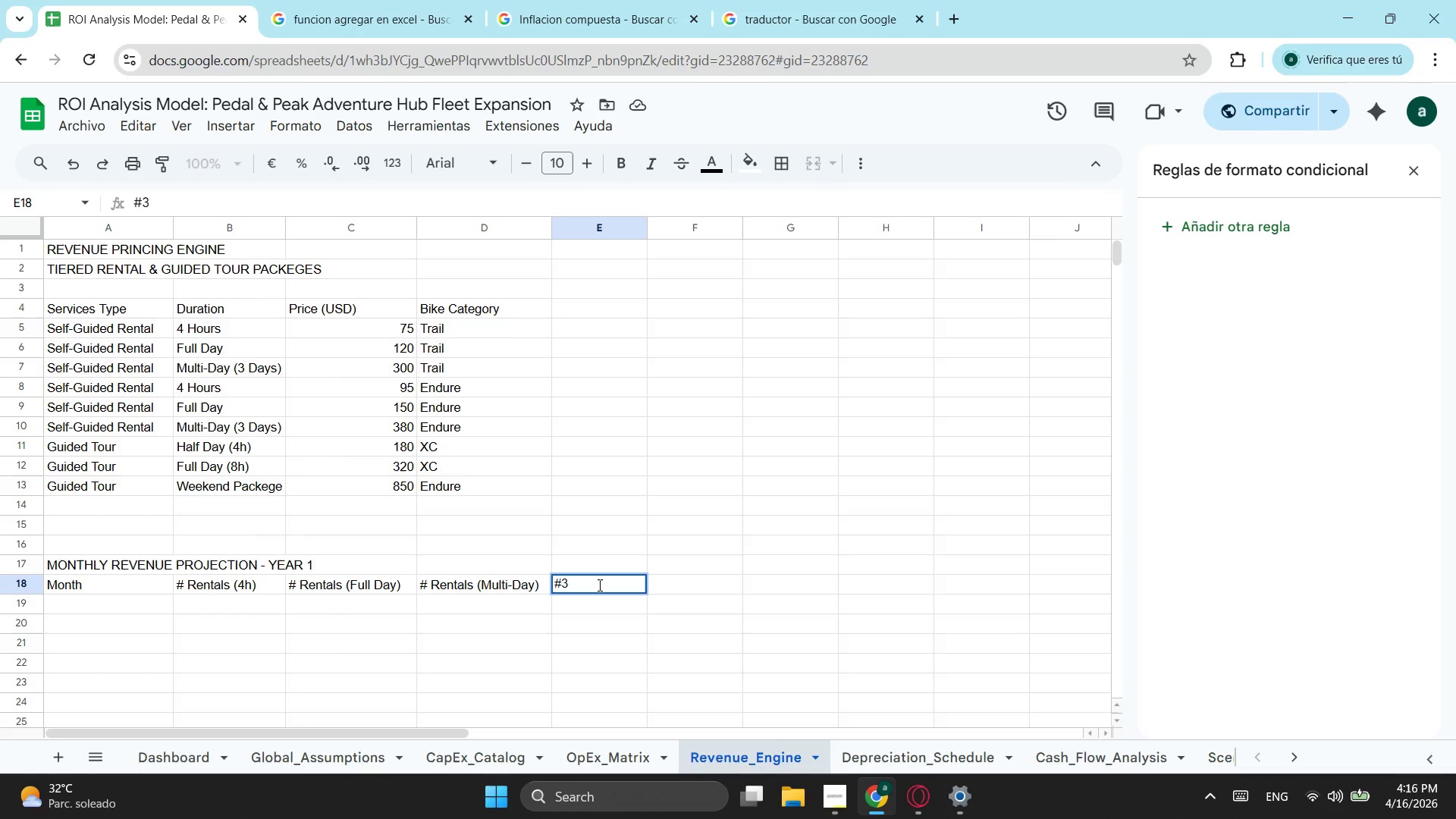 
key(Backspace)
 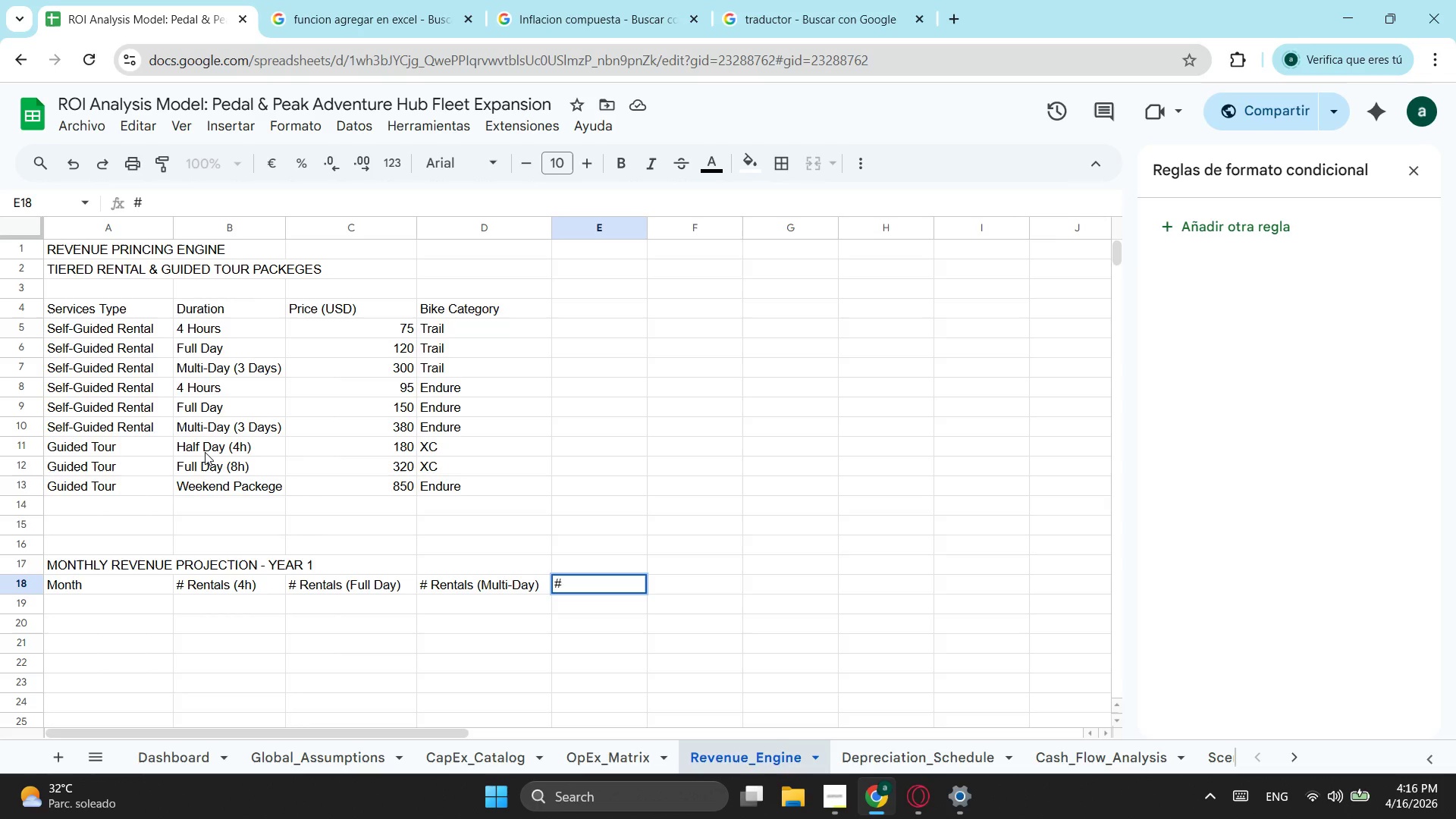 
key(Space)
 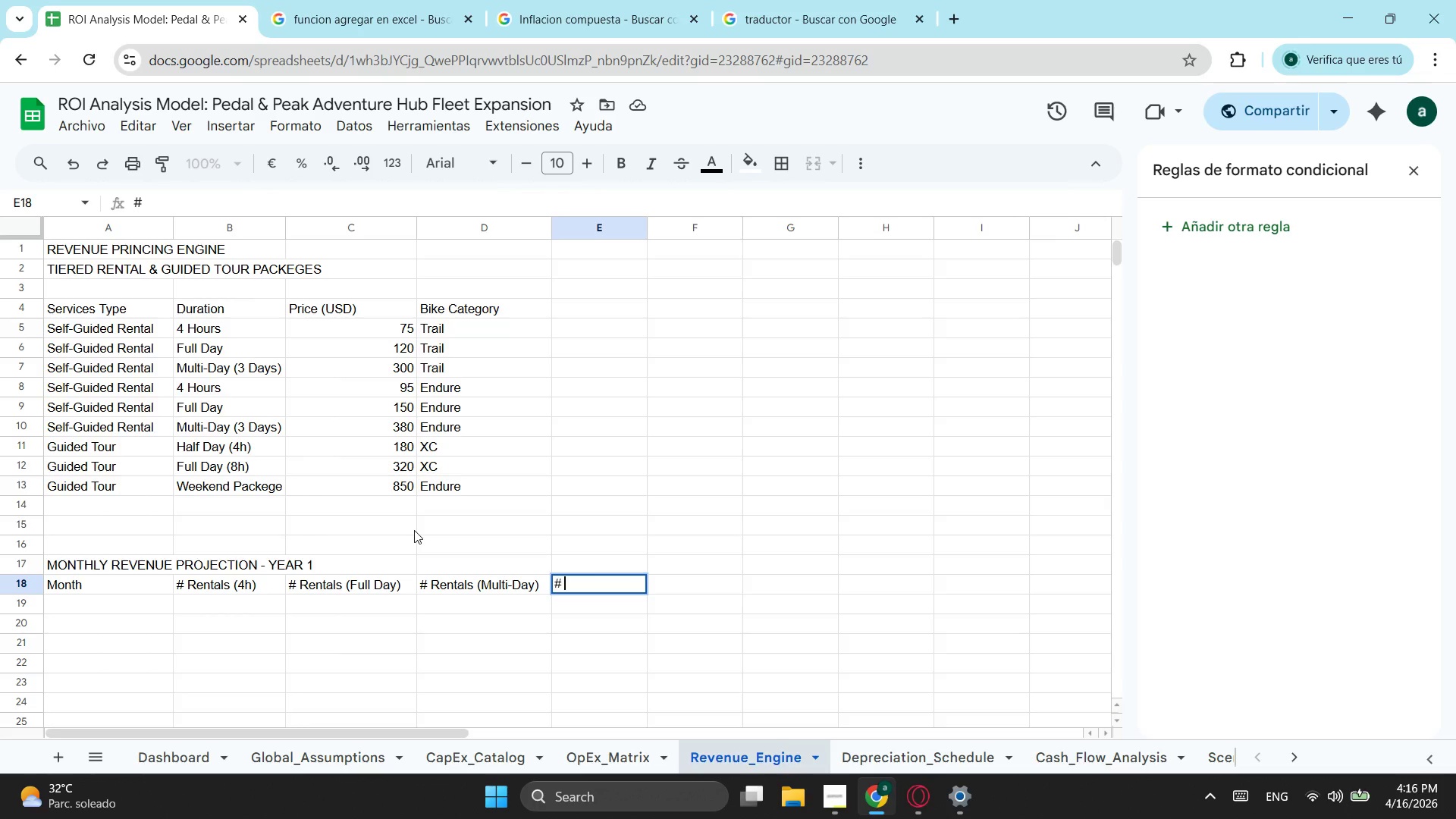 
hold_key(key=ShiftLeft, duration=1.53)
 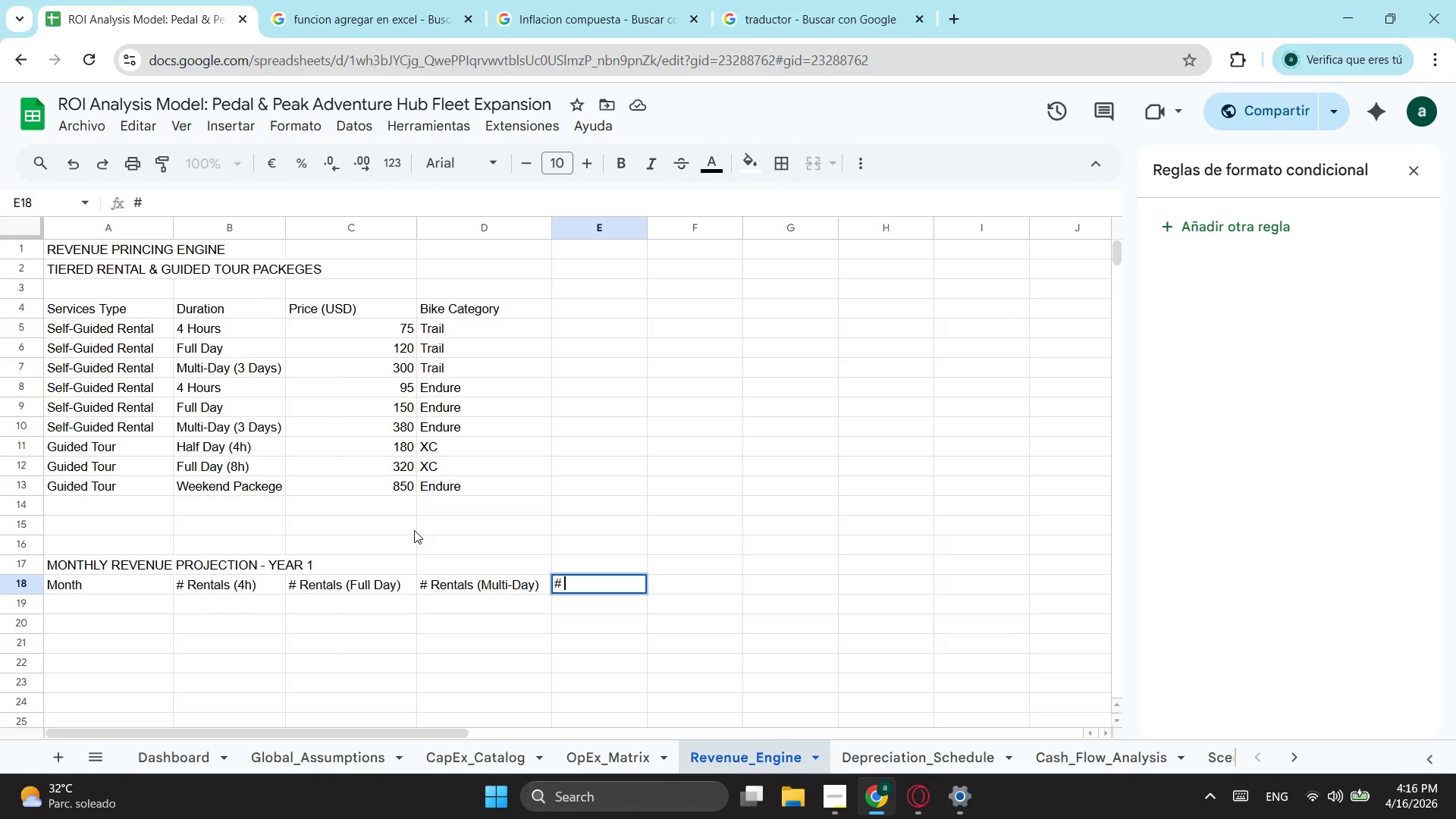 
type(D)
key(Backspace)
type(Gu)
key(Backspace)
type(uiades)
 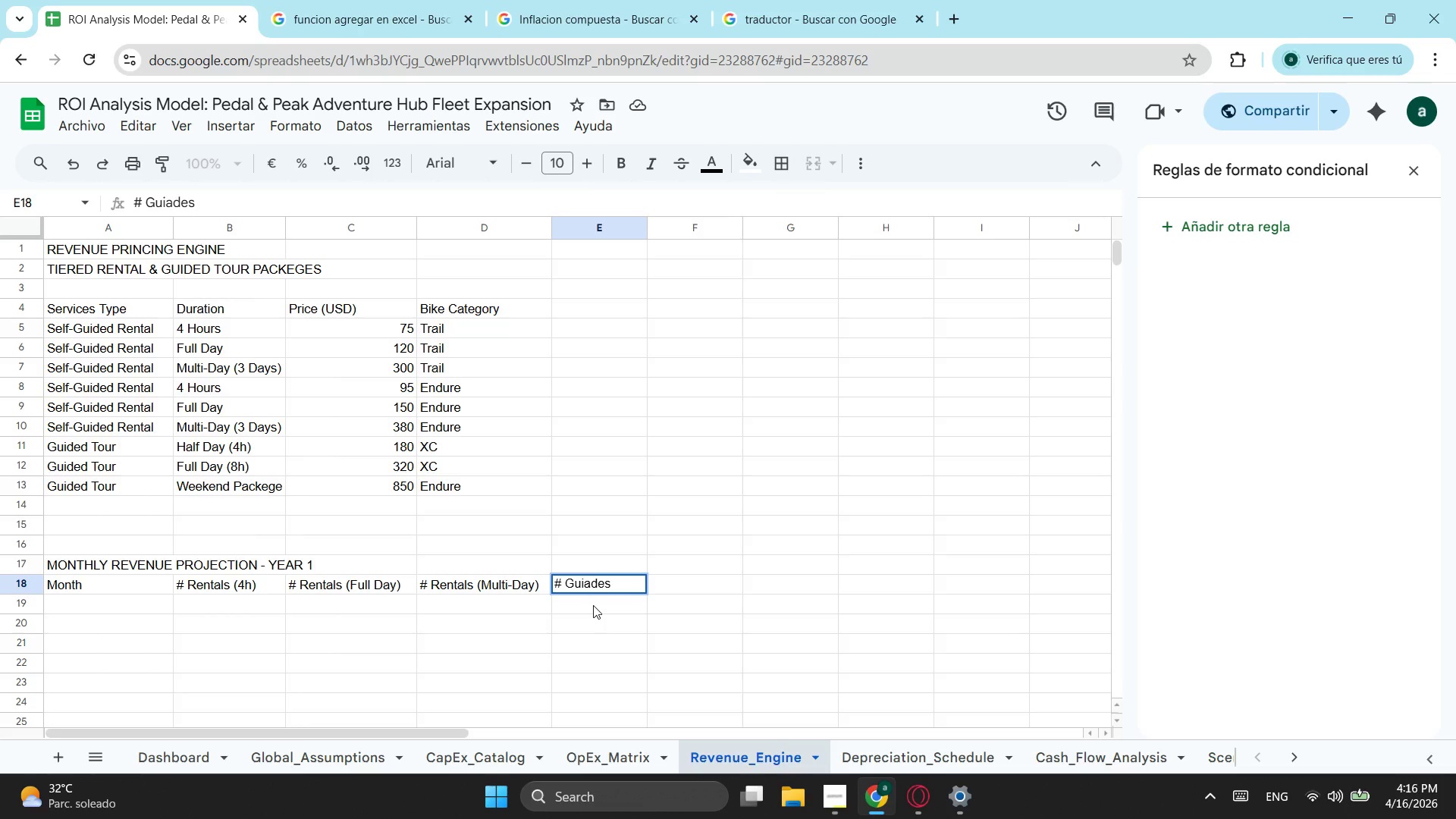 
key(Backspace)
 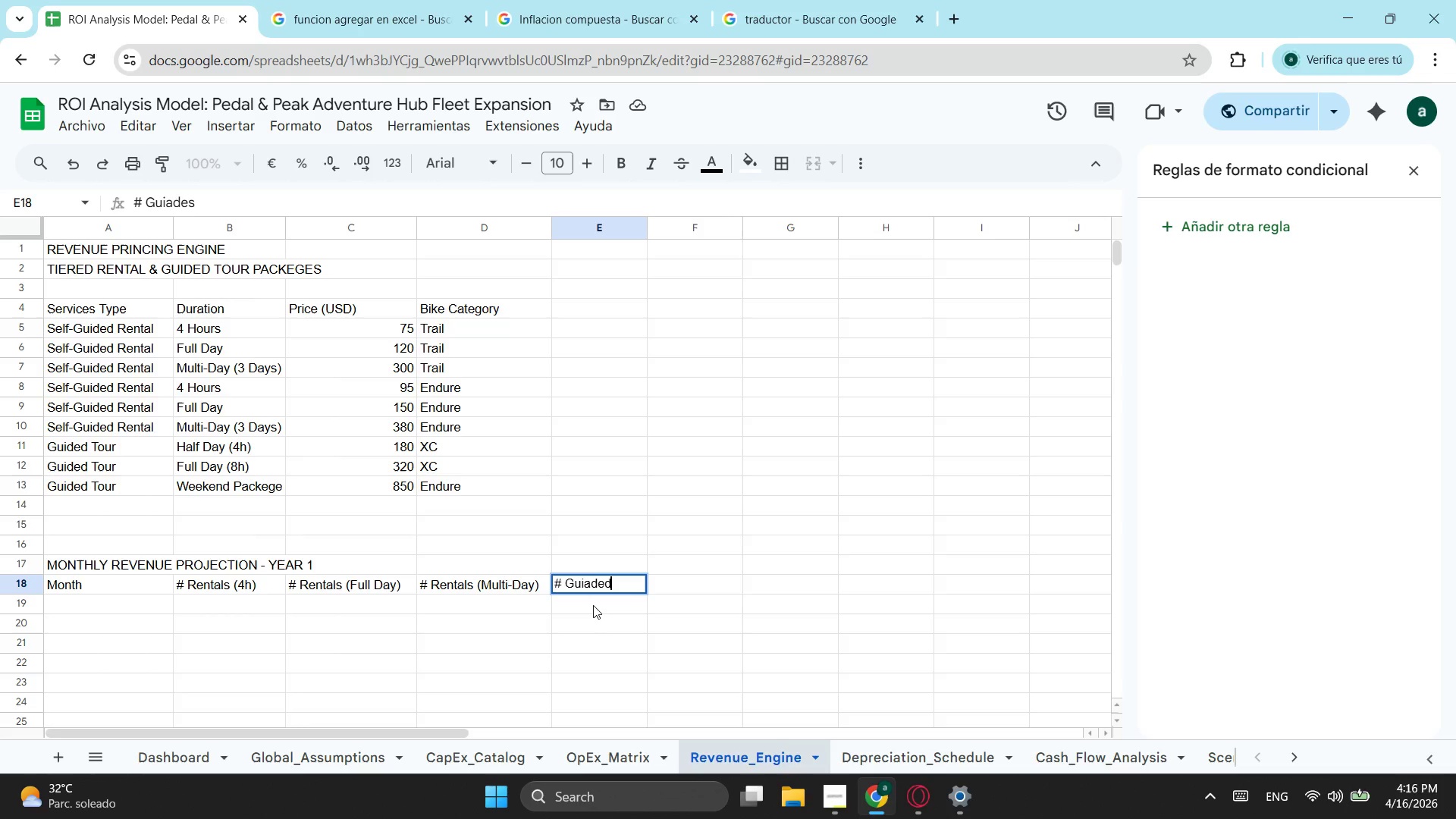 
key(D)
 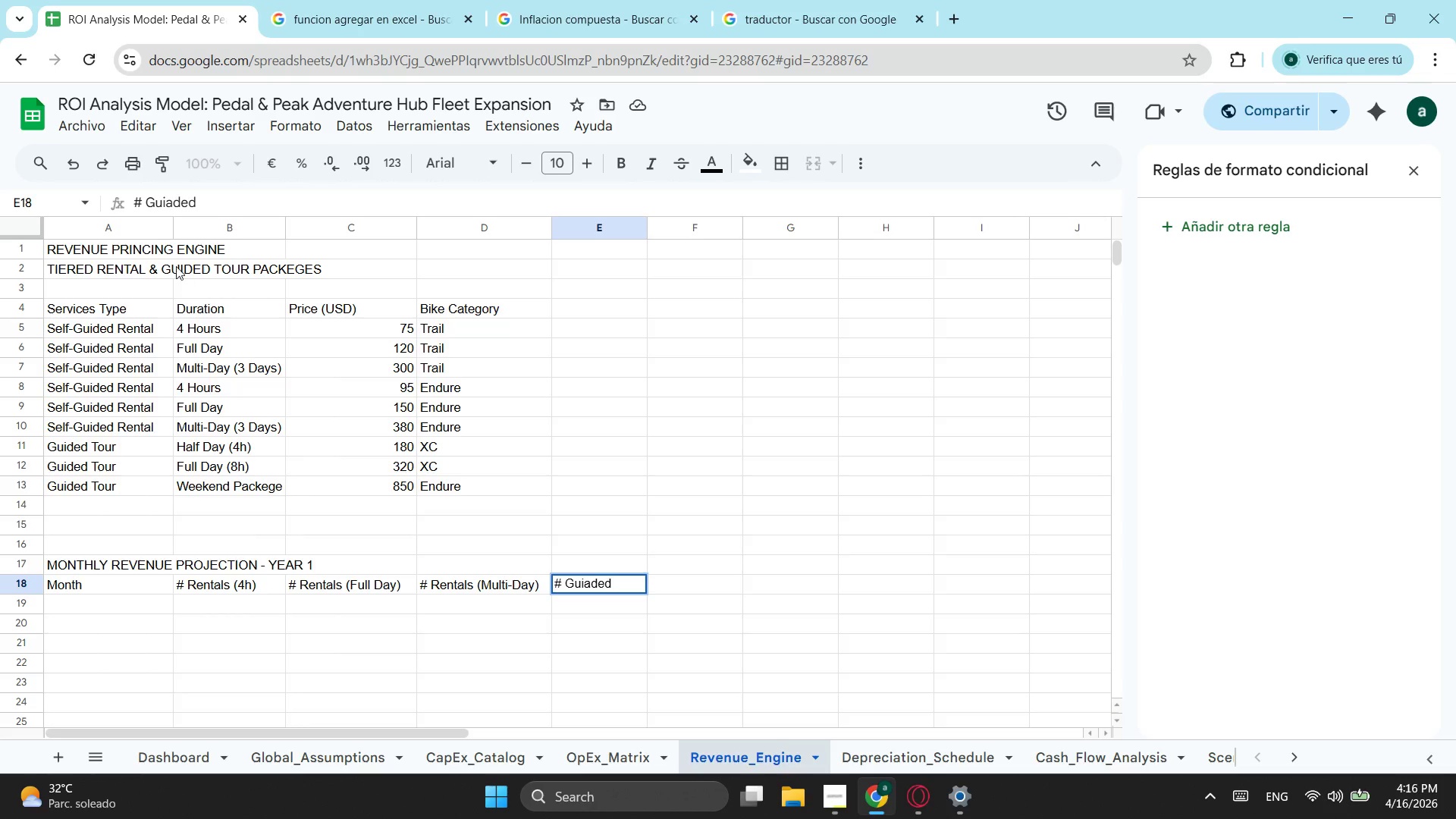 
left_click([172, 201])
 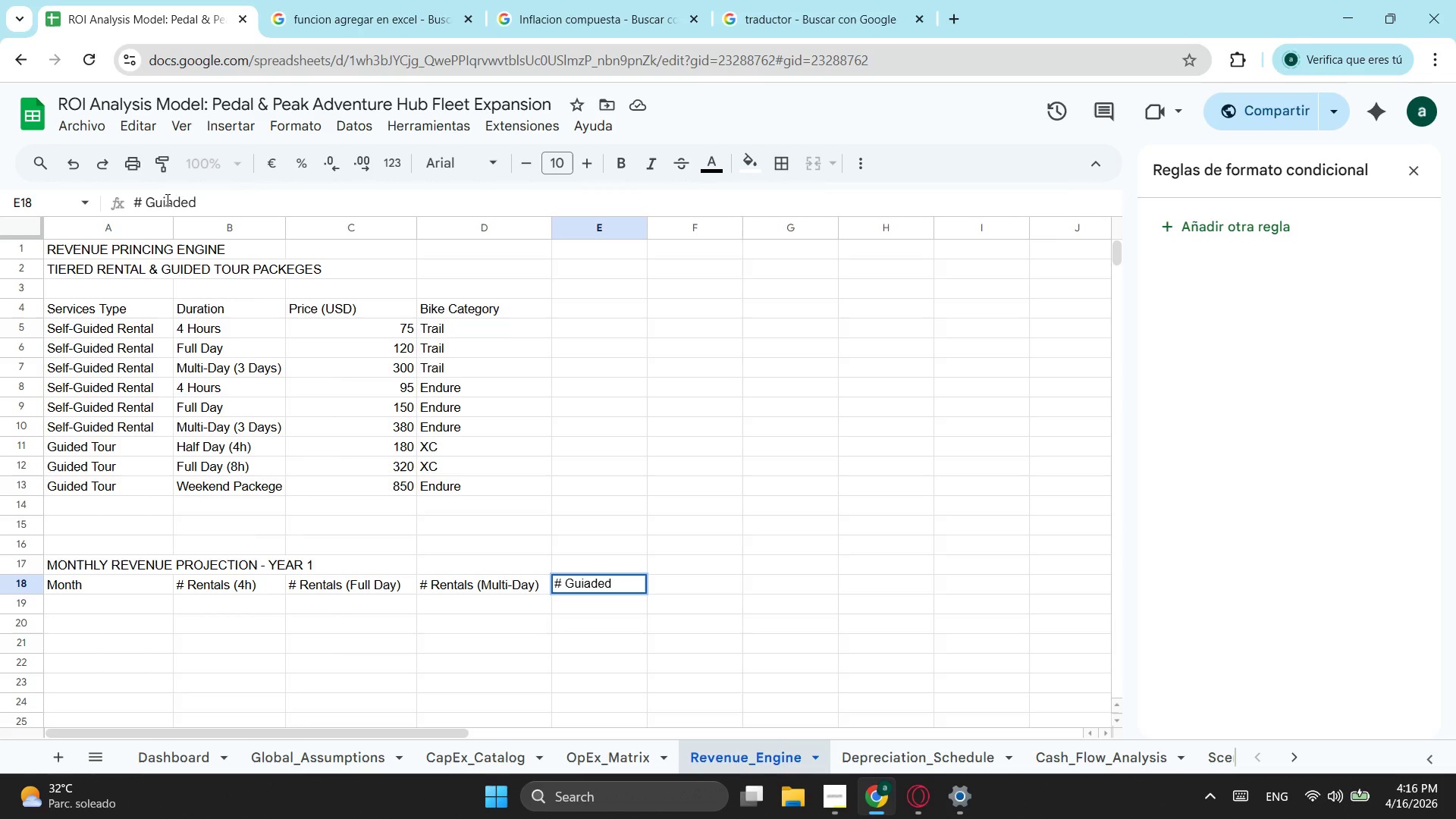 
key(Backspace)
 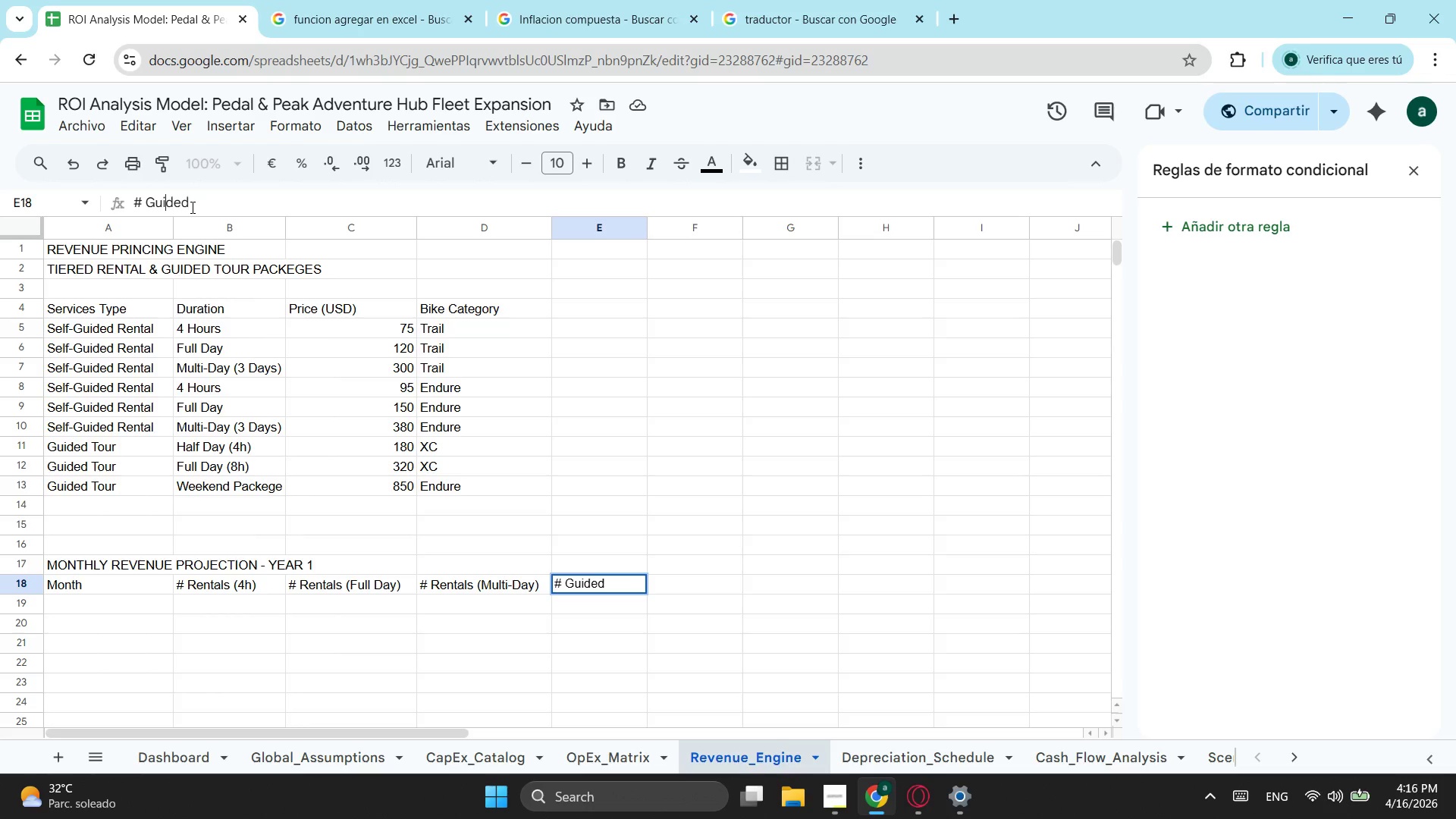 
left_click_drag(start_coordinate=[191, 207], to_coordinate=[108, 201])
 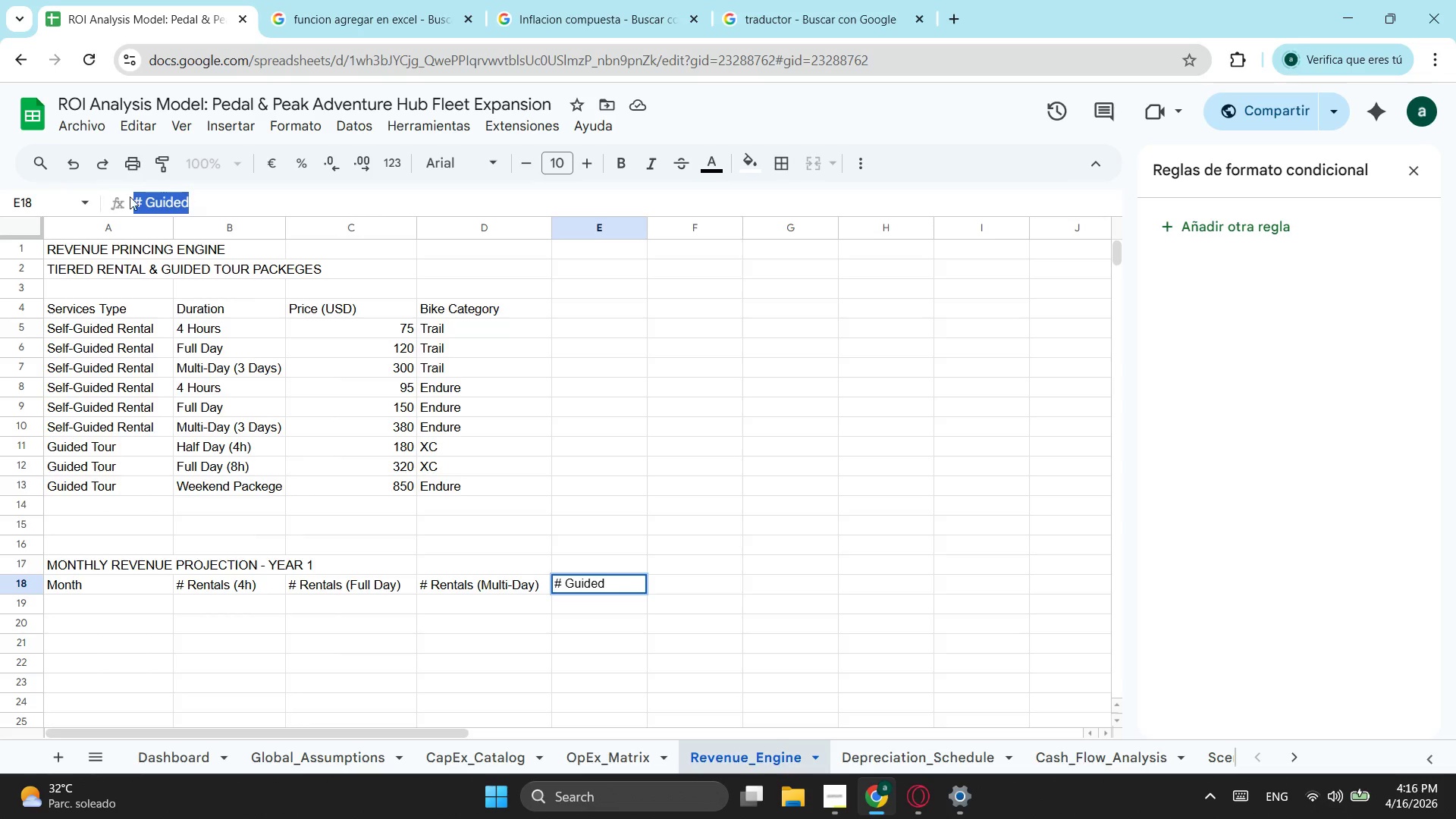 
key(Control+ControlLeft)
 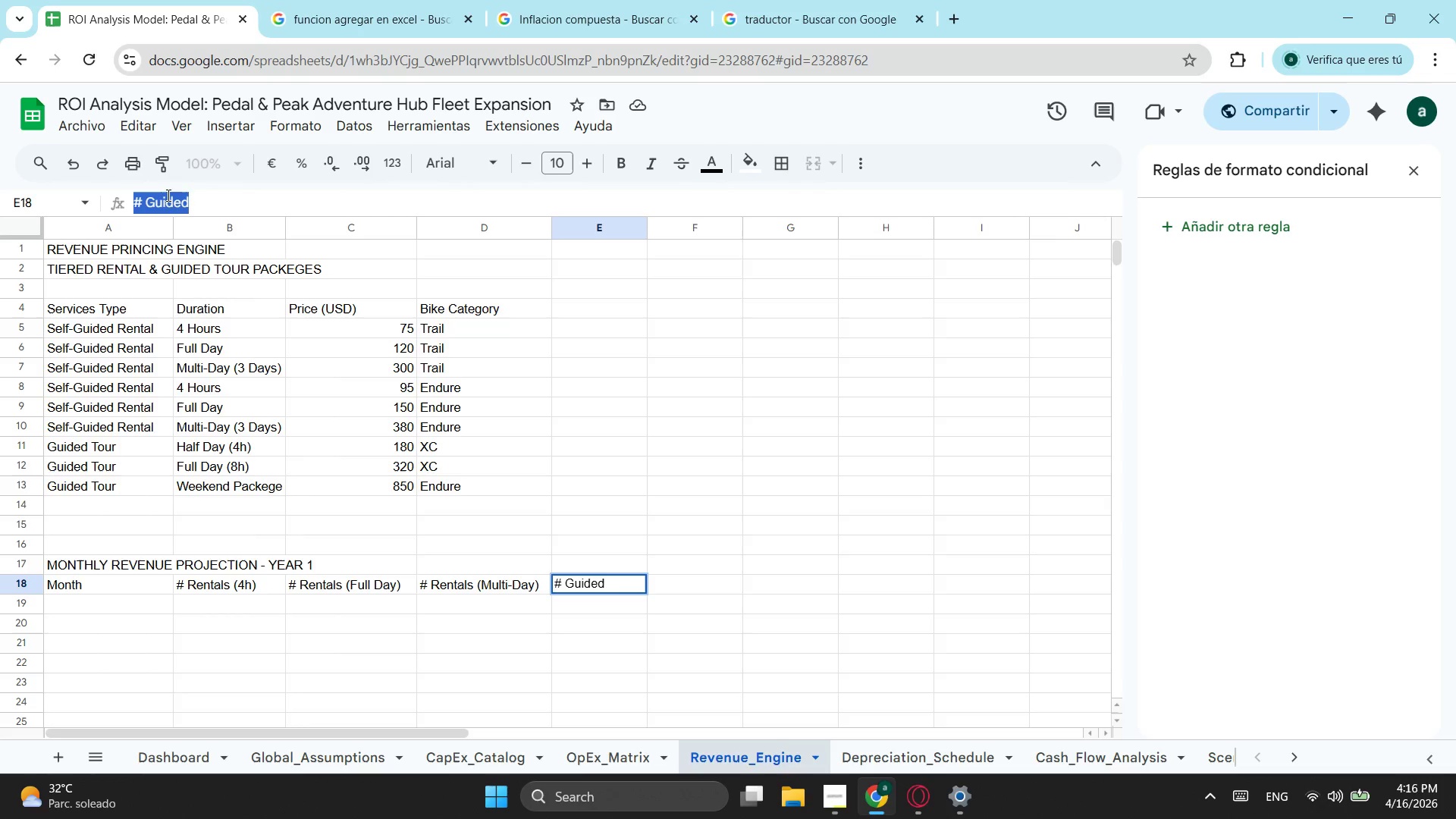 
key(Control+C)
 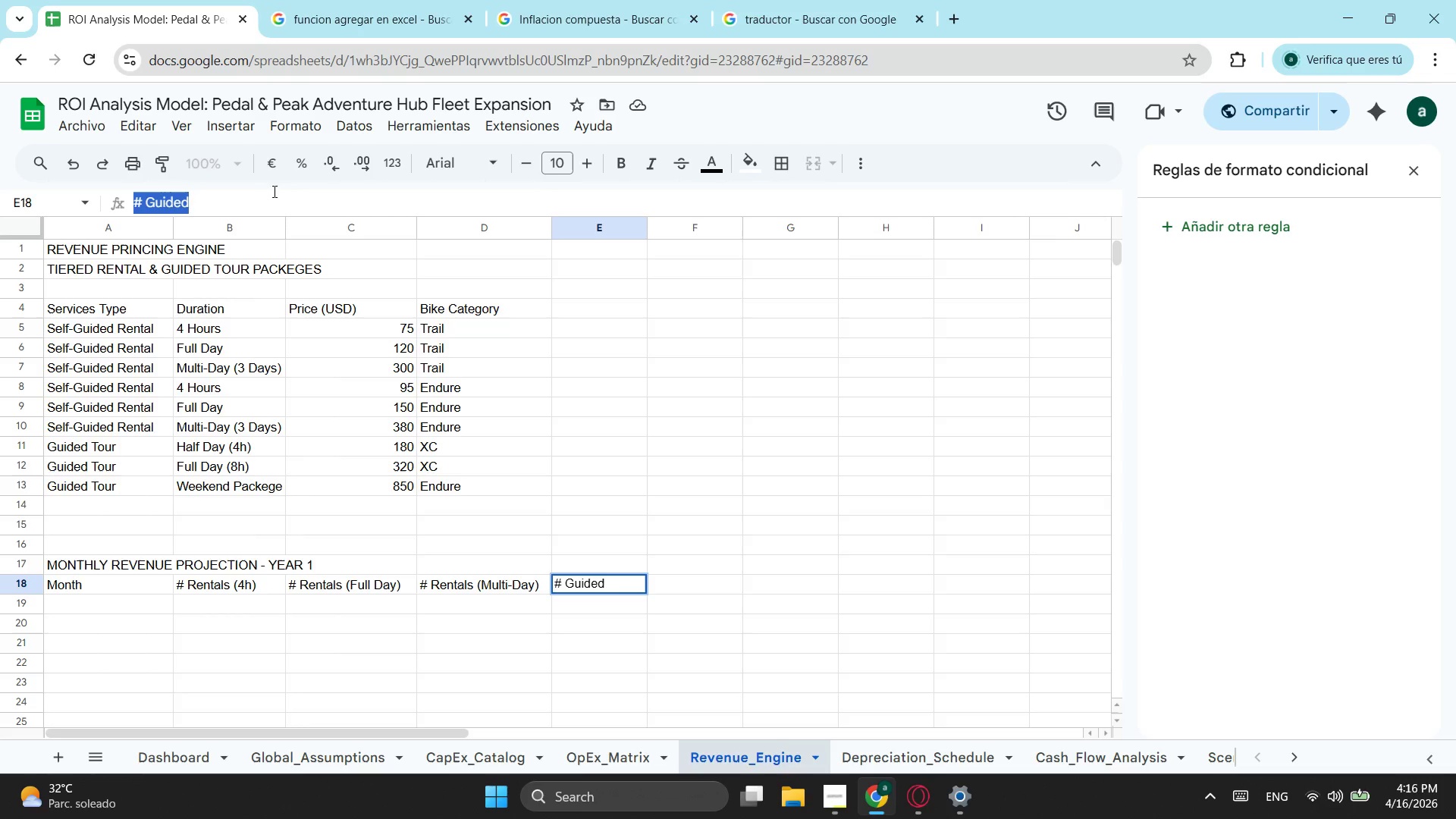 
left_click_drag(start_coordinate=[224, 190], to_coordinate=[228, 193])
 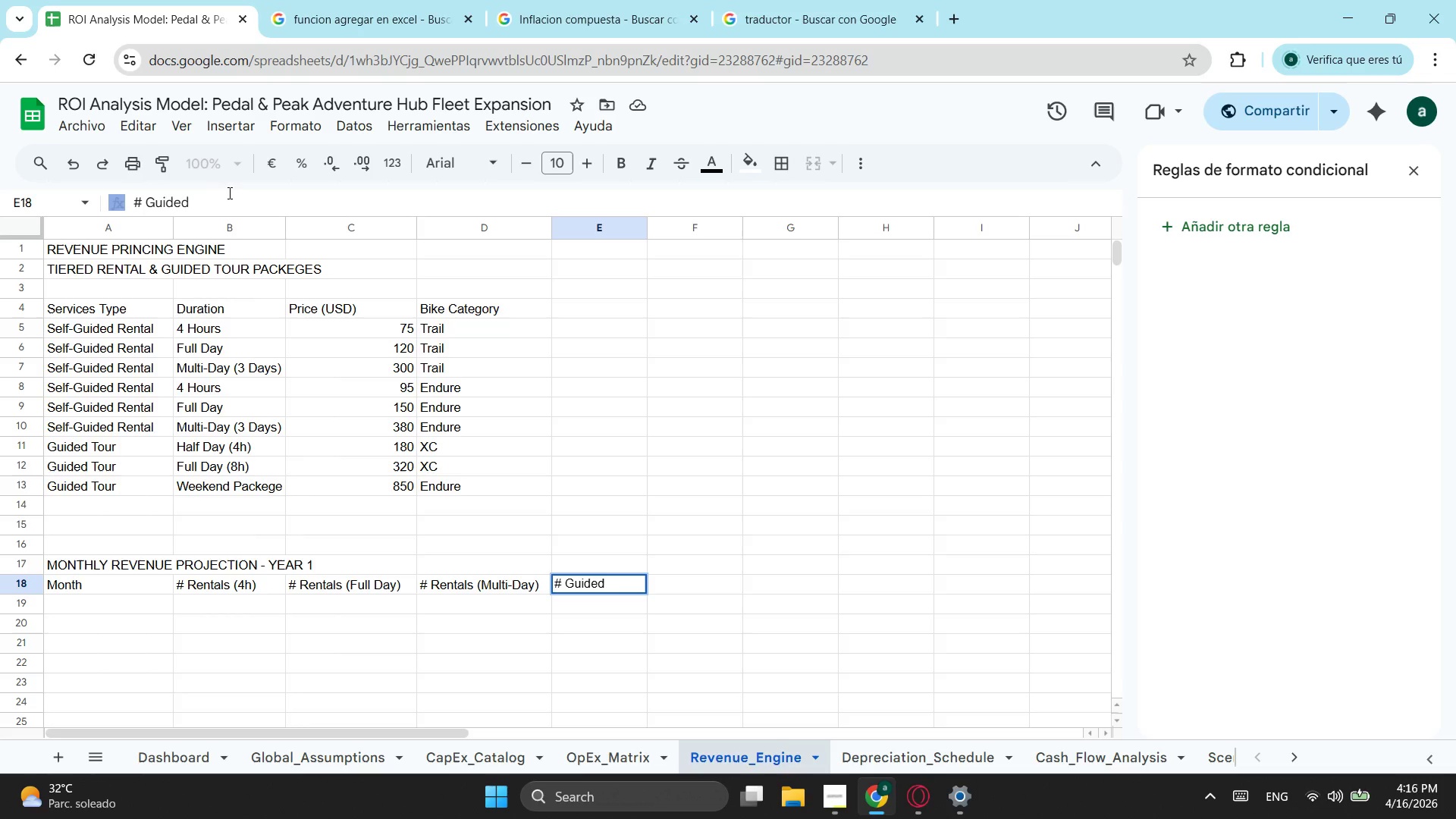 
key(Space)
 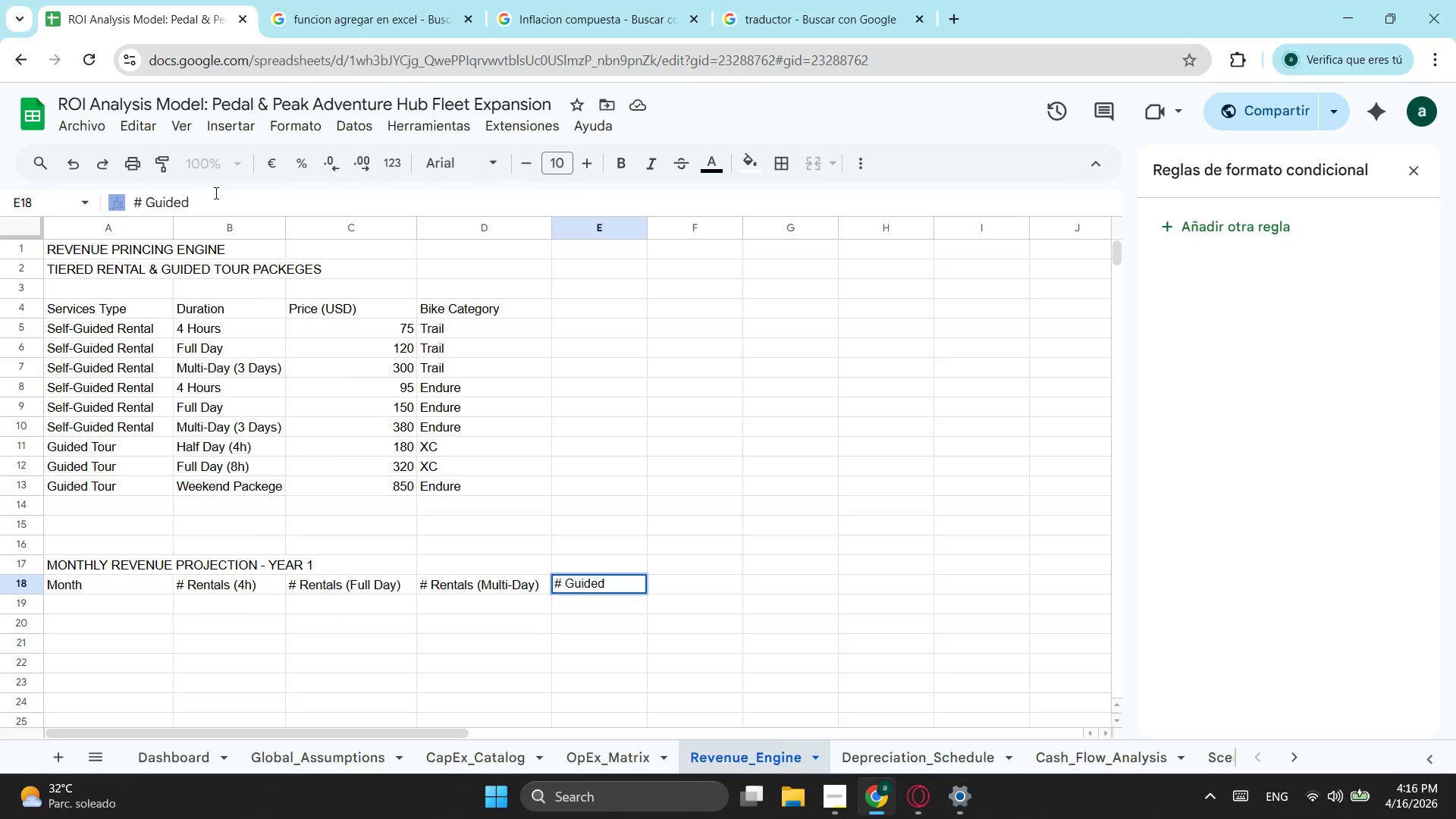 
left_click([215, 193])
 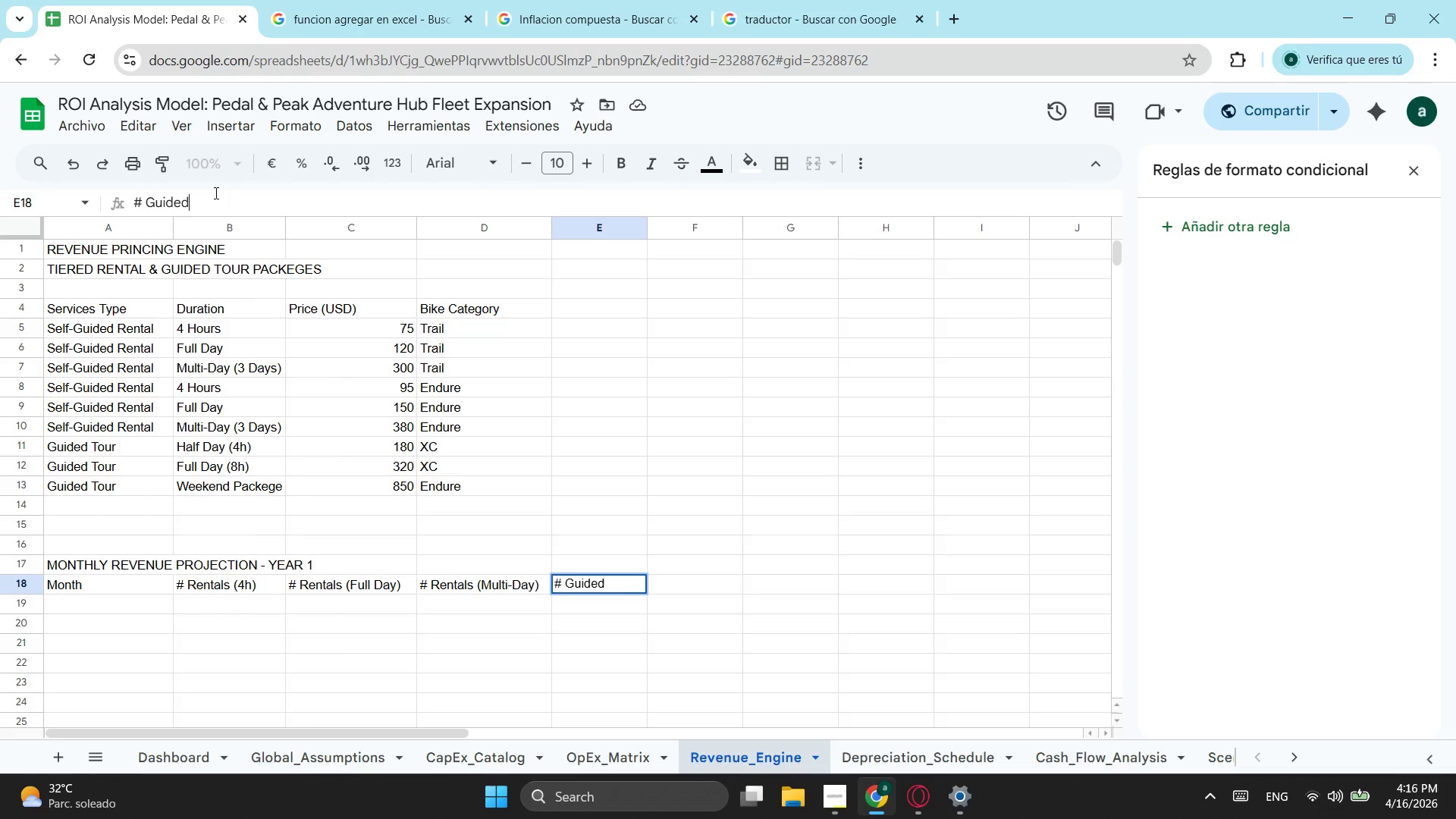 
type( (Half))
key(Tab)
 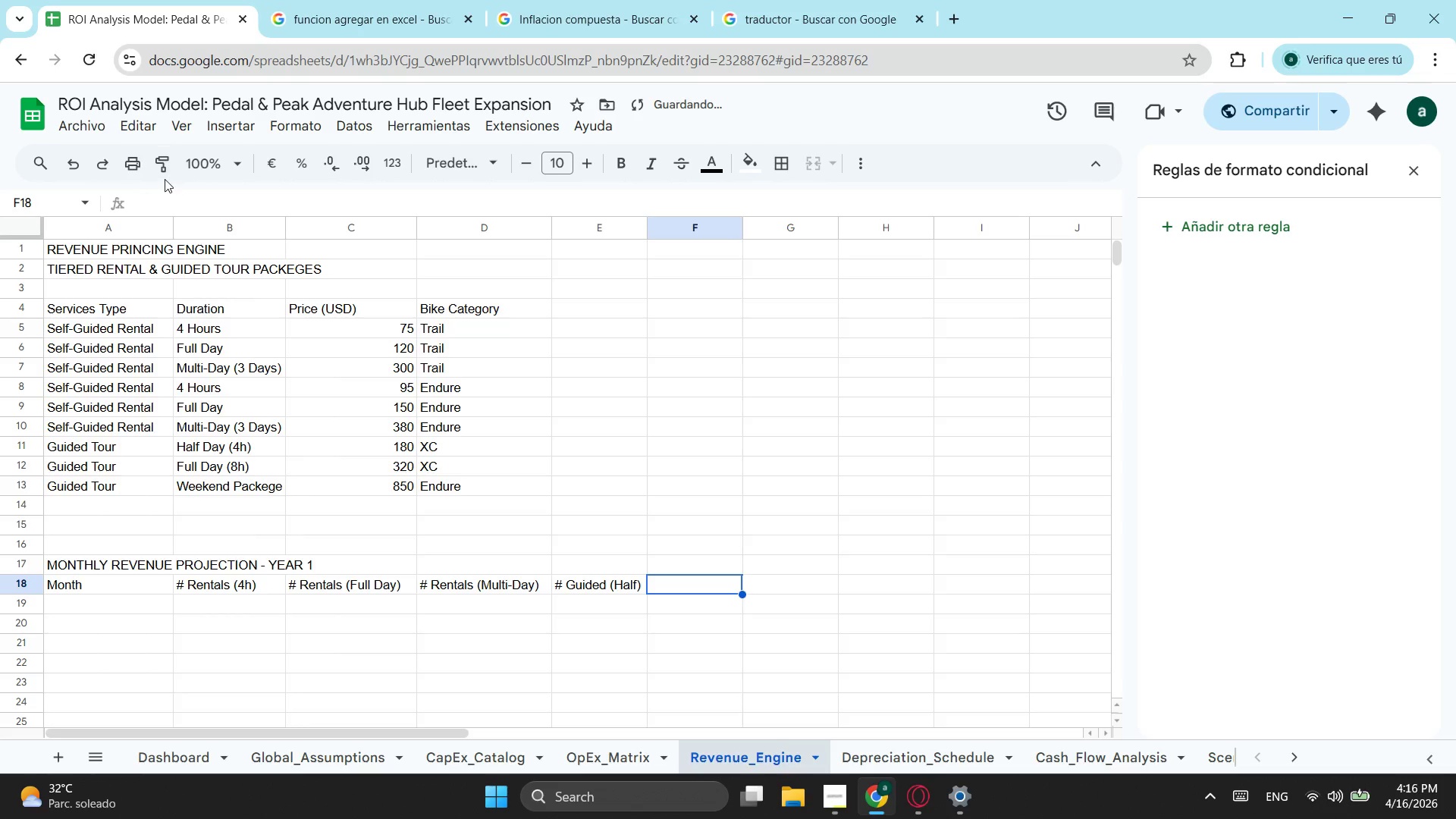 
left_click_drag(start_coordinate=[143, 197], to_coordinate=[151, 197])
 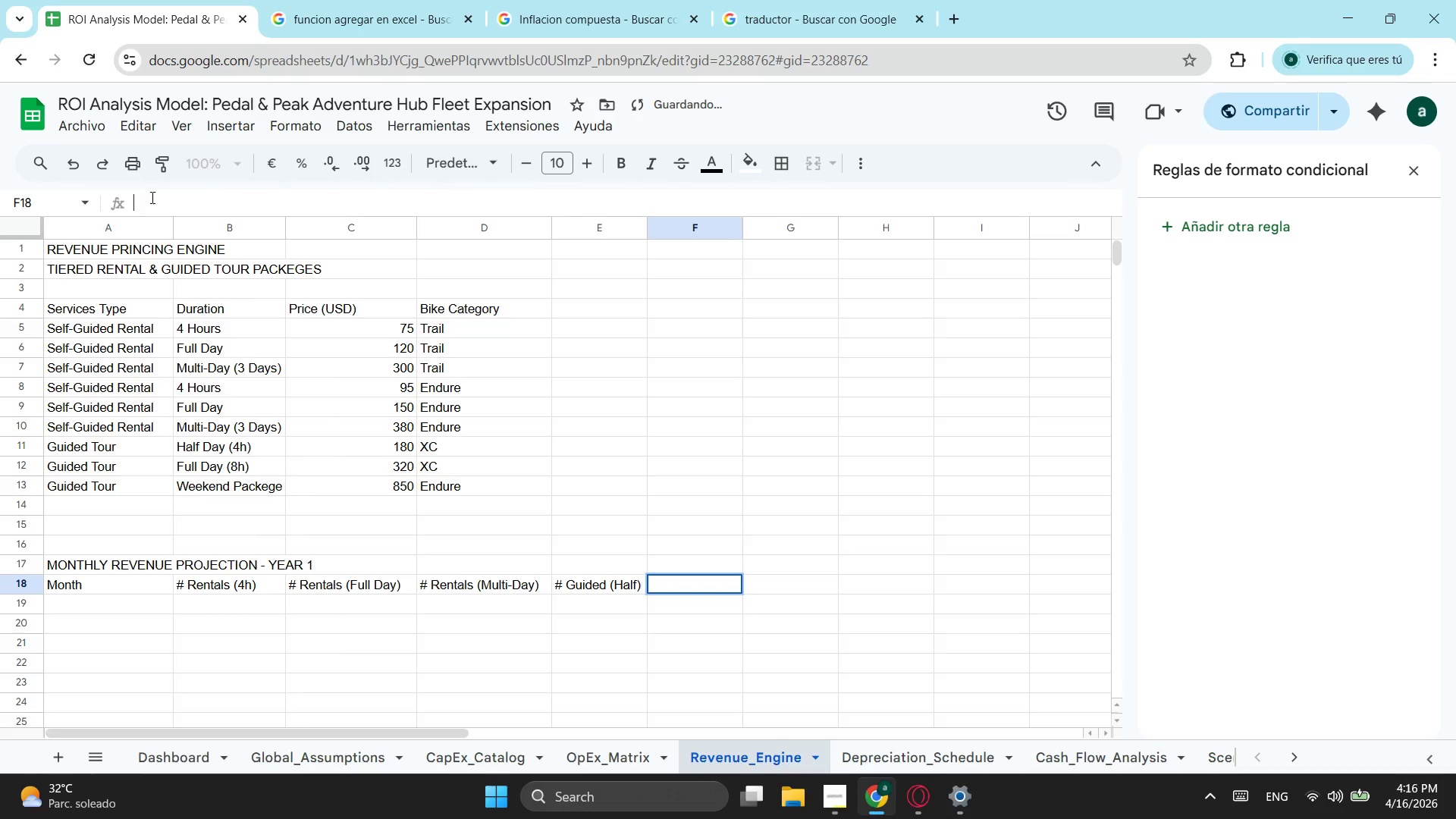 
key(Control+ControlLeft)
 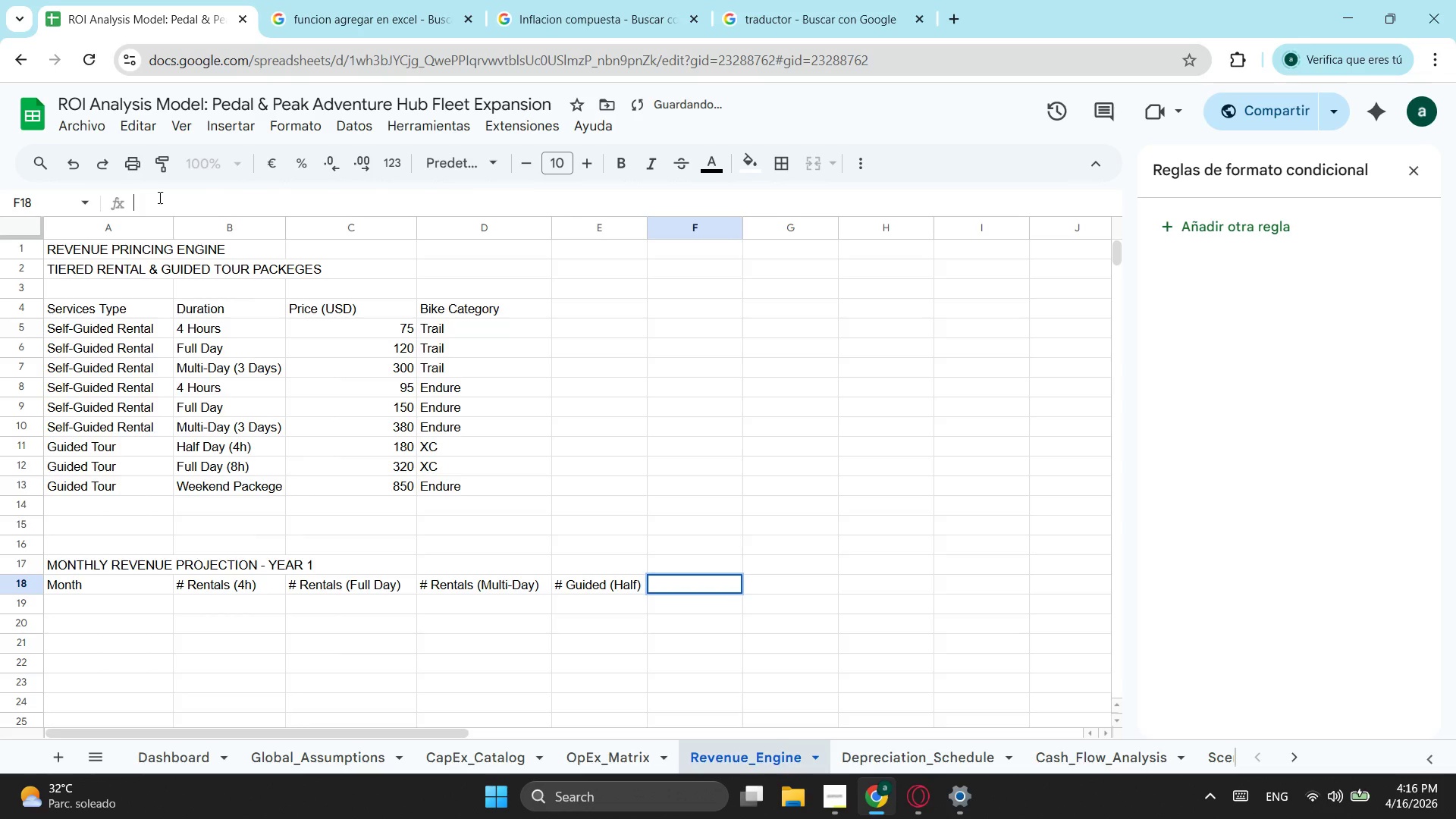 
key(Control+V)
 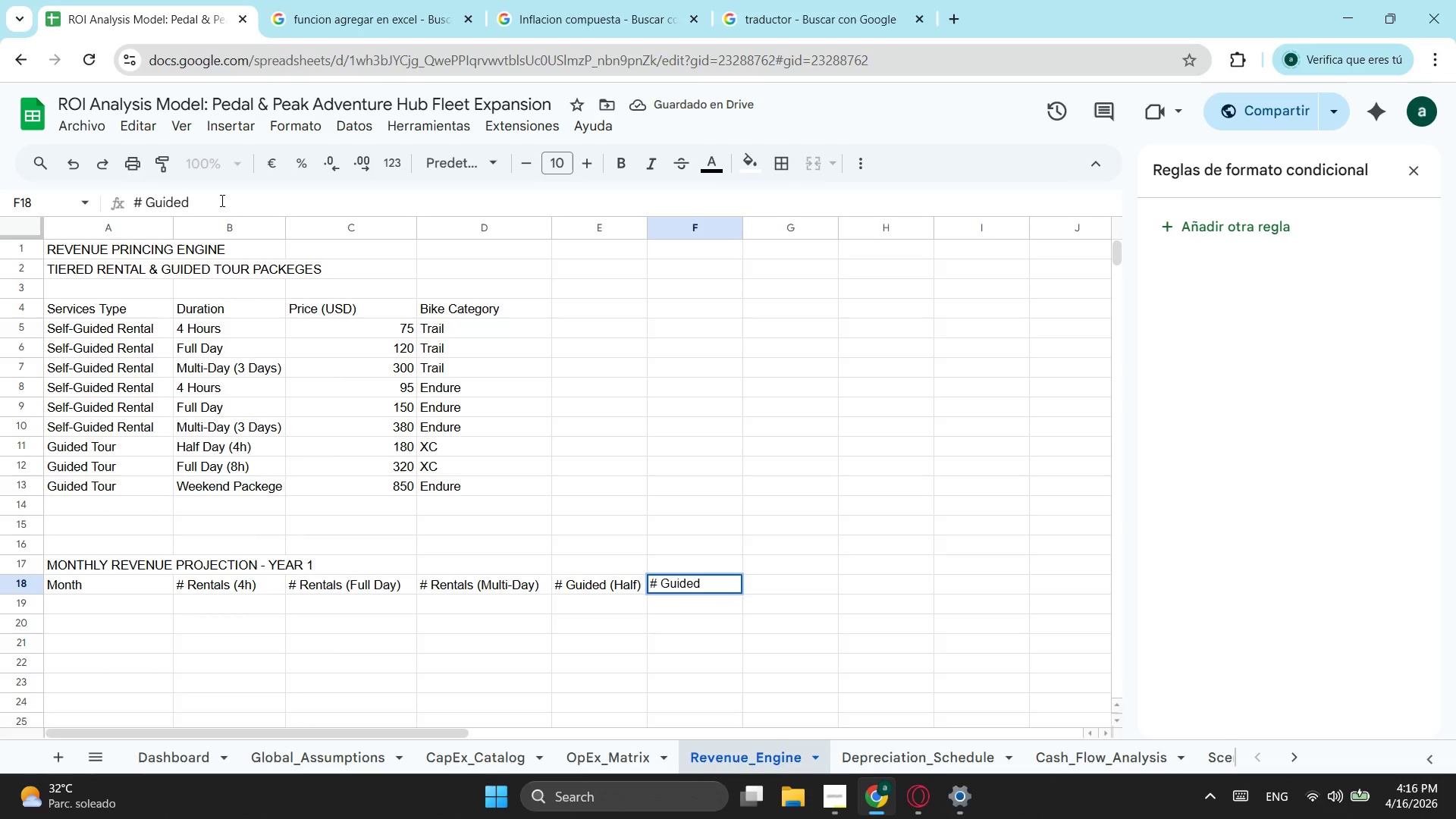 
type( (fu)
key(Backspace)
key(Backspace)
type(Full))
 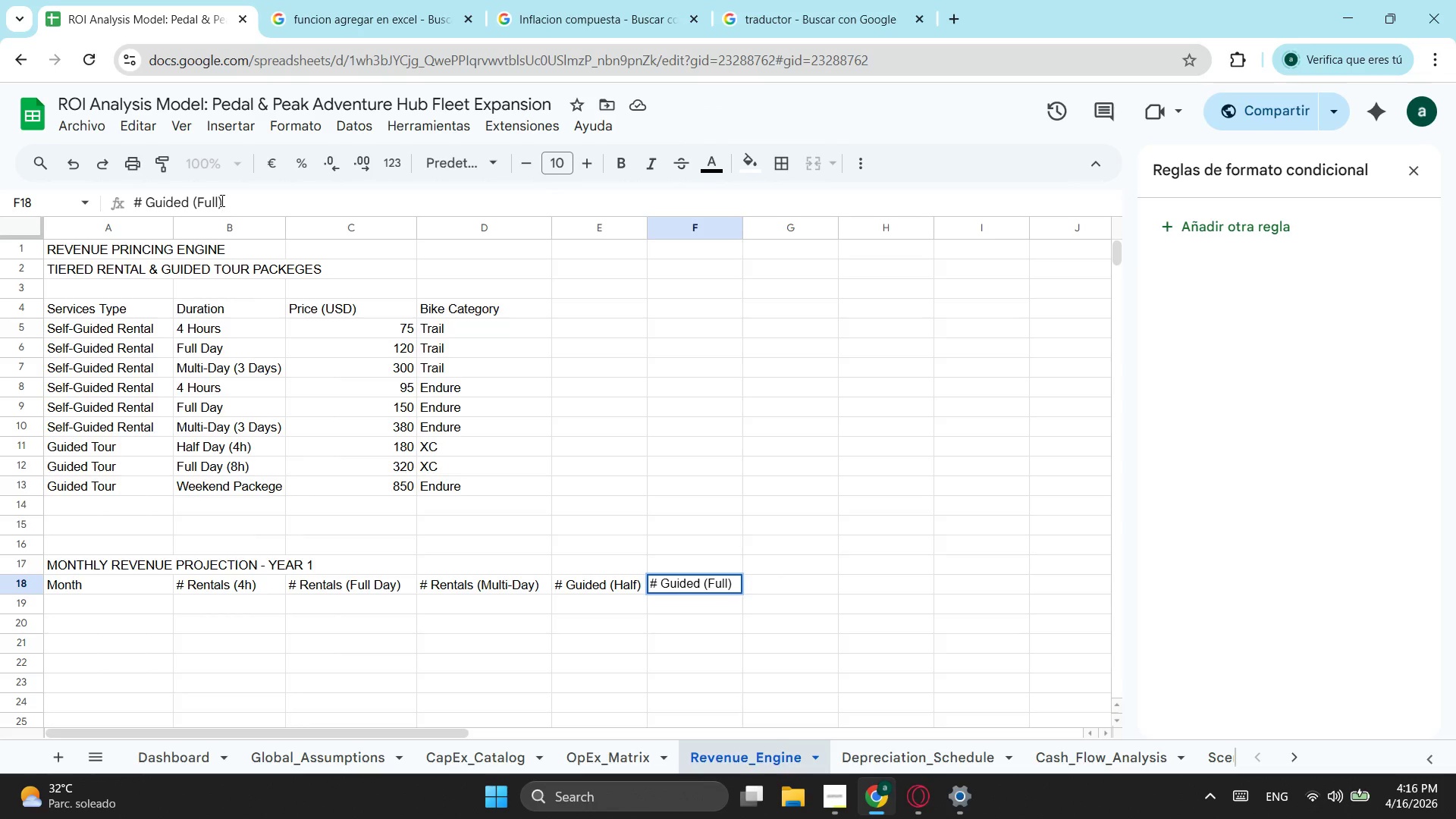 
left_click_drag(start_coordinate=[786, 582], to_coordinate=[791, 585])
 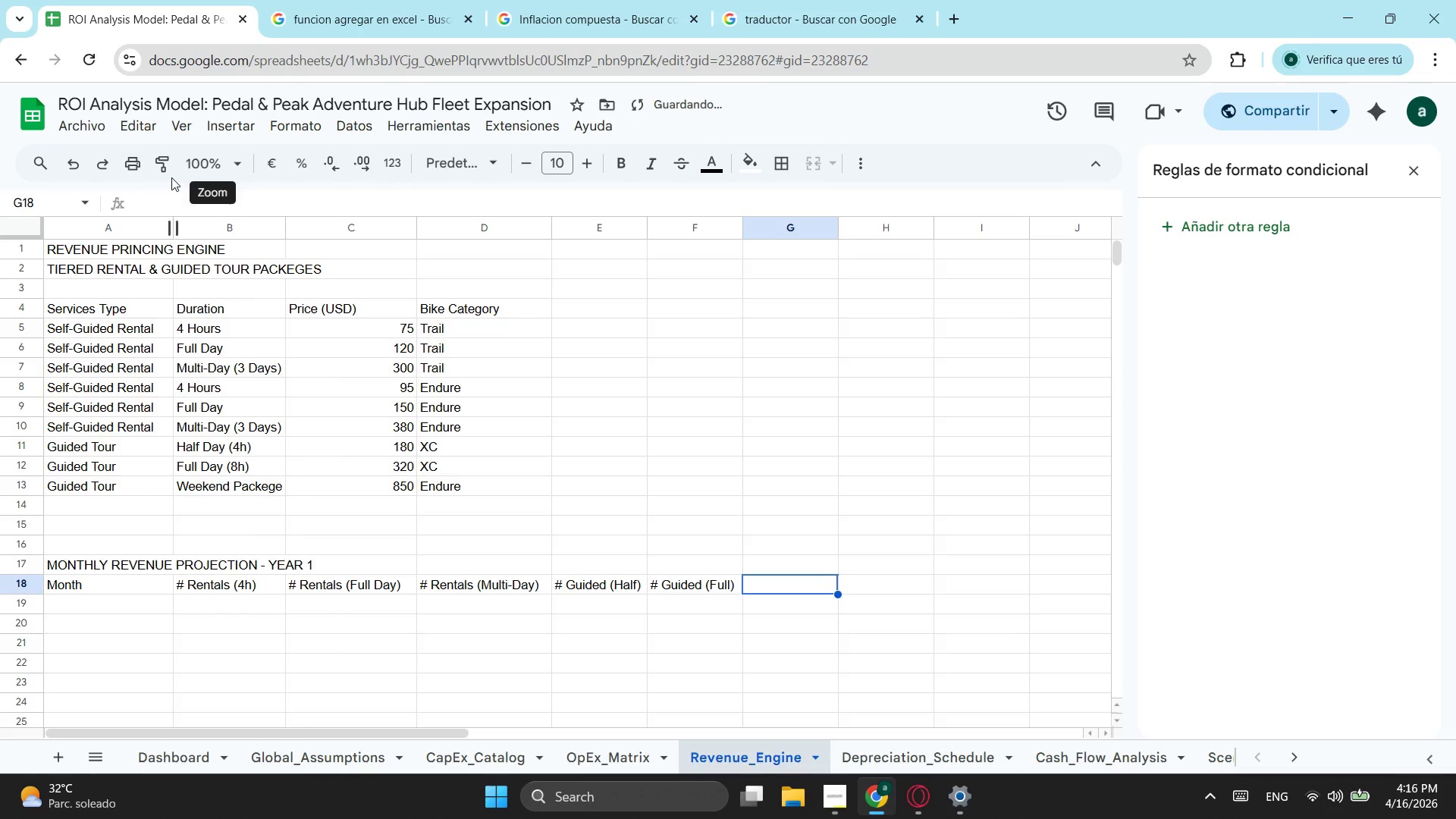 
left_click([146, 193])
 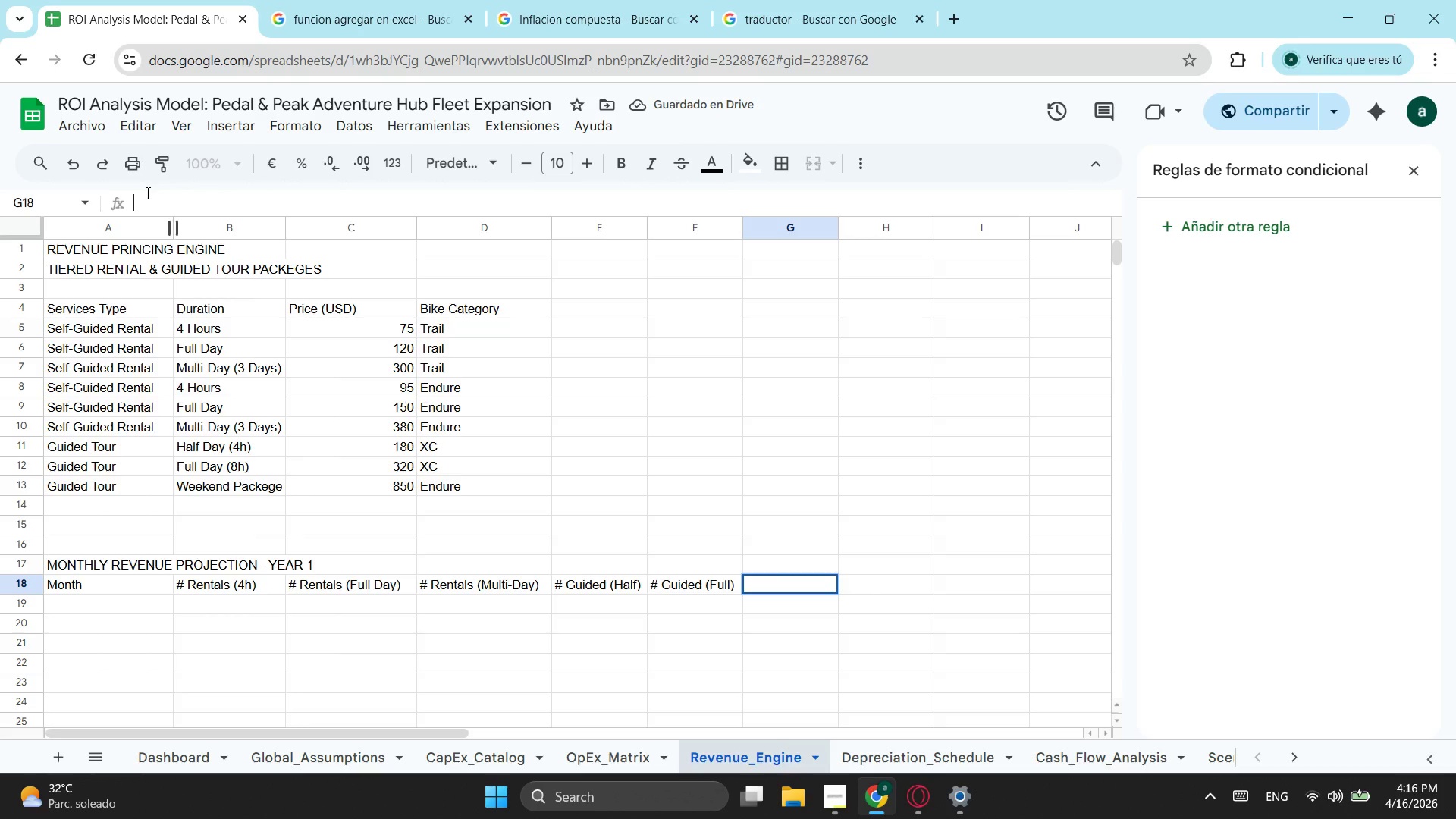 
key(Control+ControlLeft)
 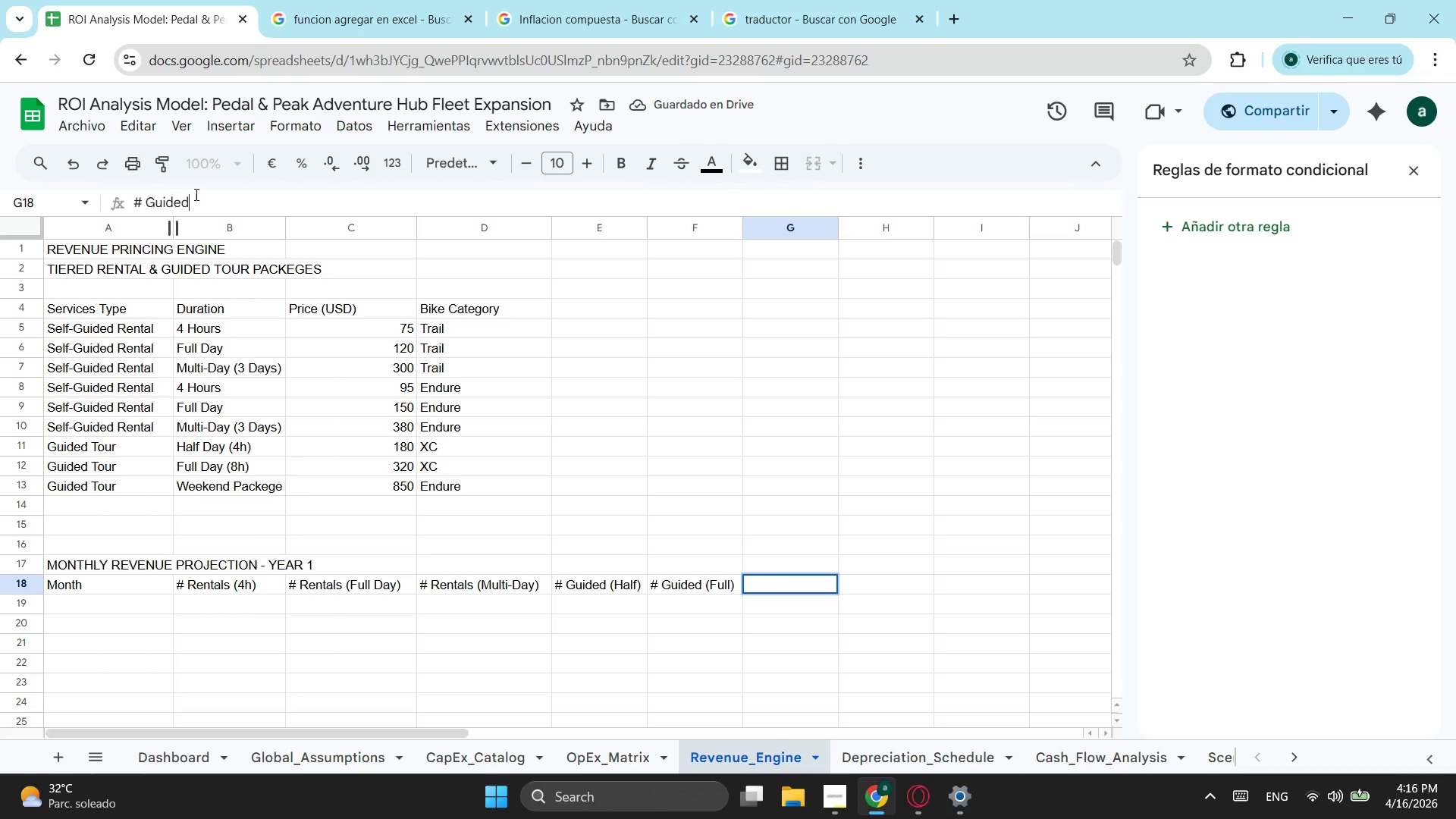 
key(Control+V)
 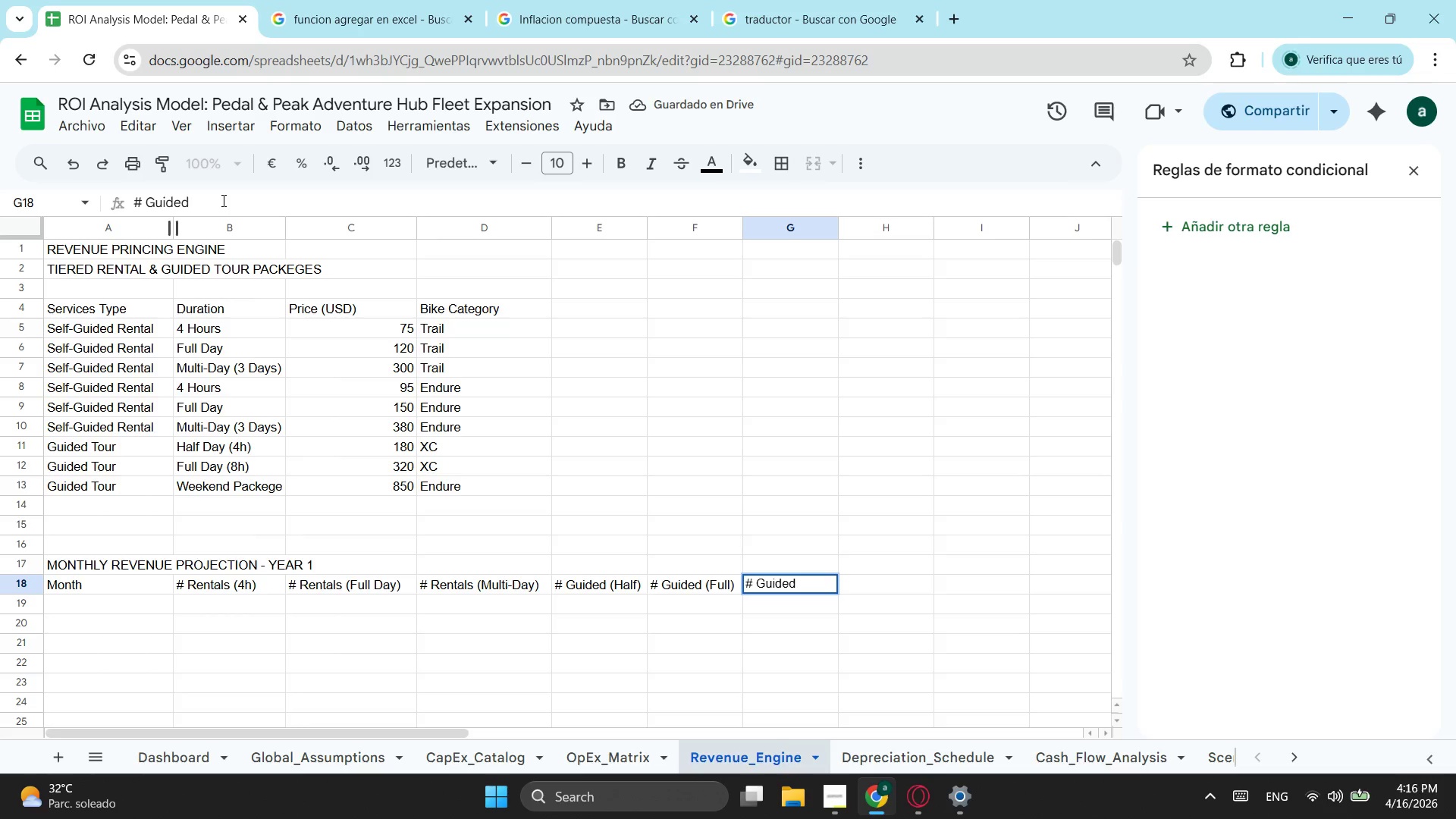 
type( (WP))
 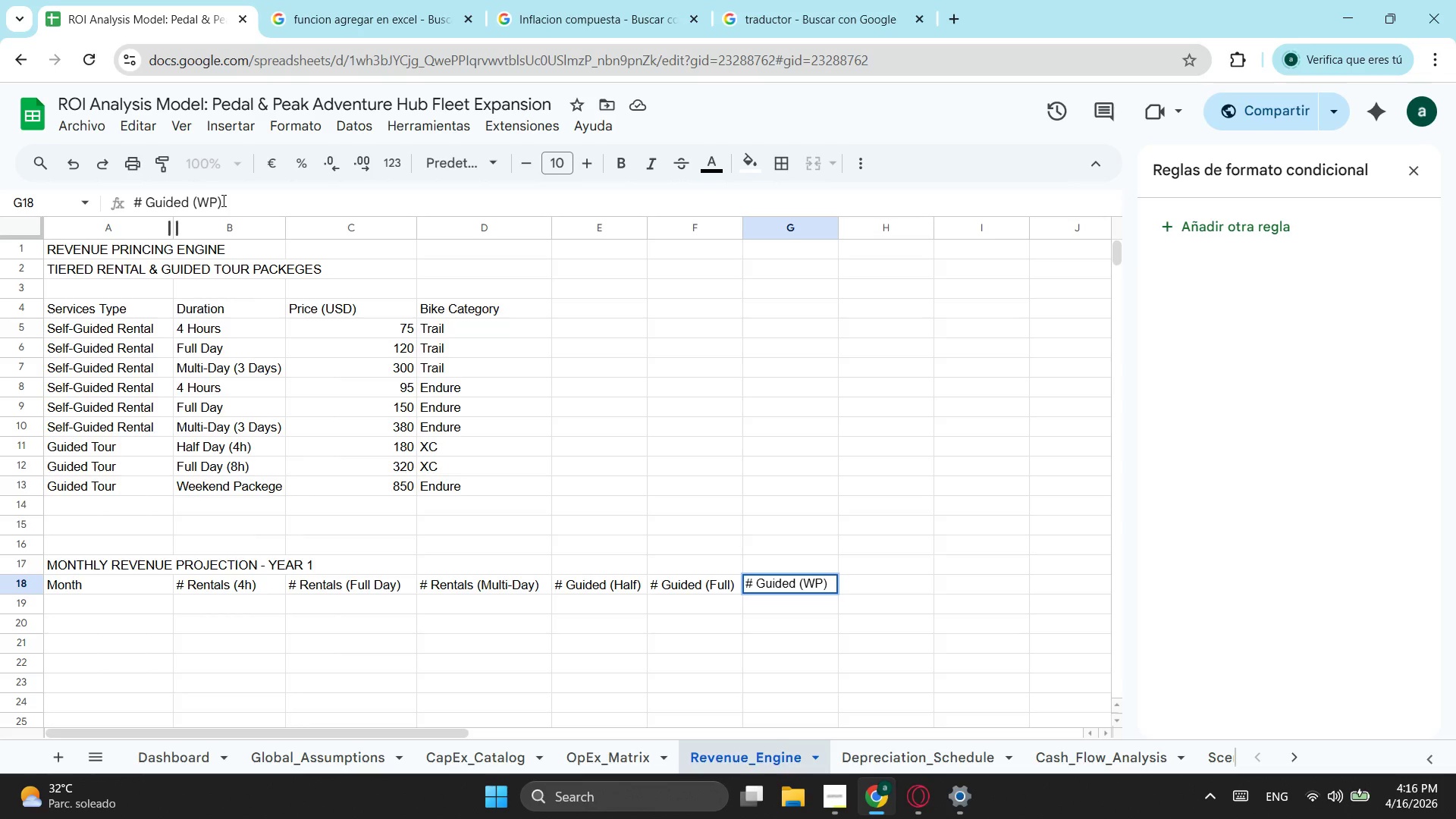 
key(Enter)
 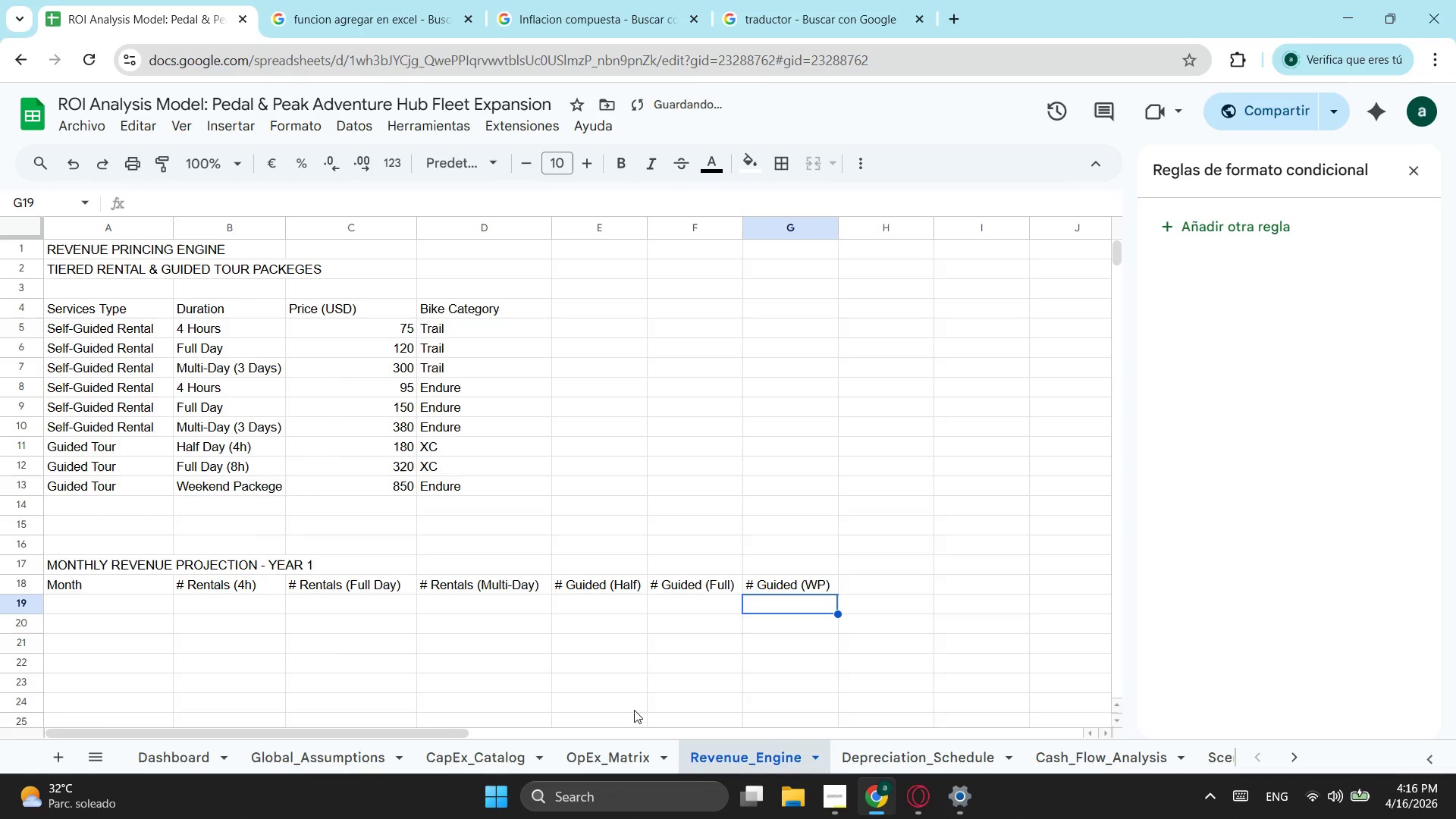 
scroll: coordinate [217, 676], scroll_direction: down, amount: 1.0
 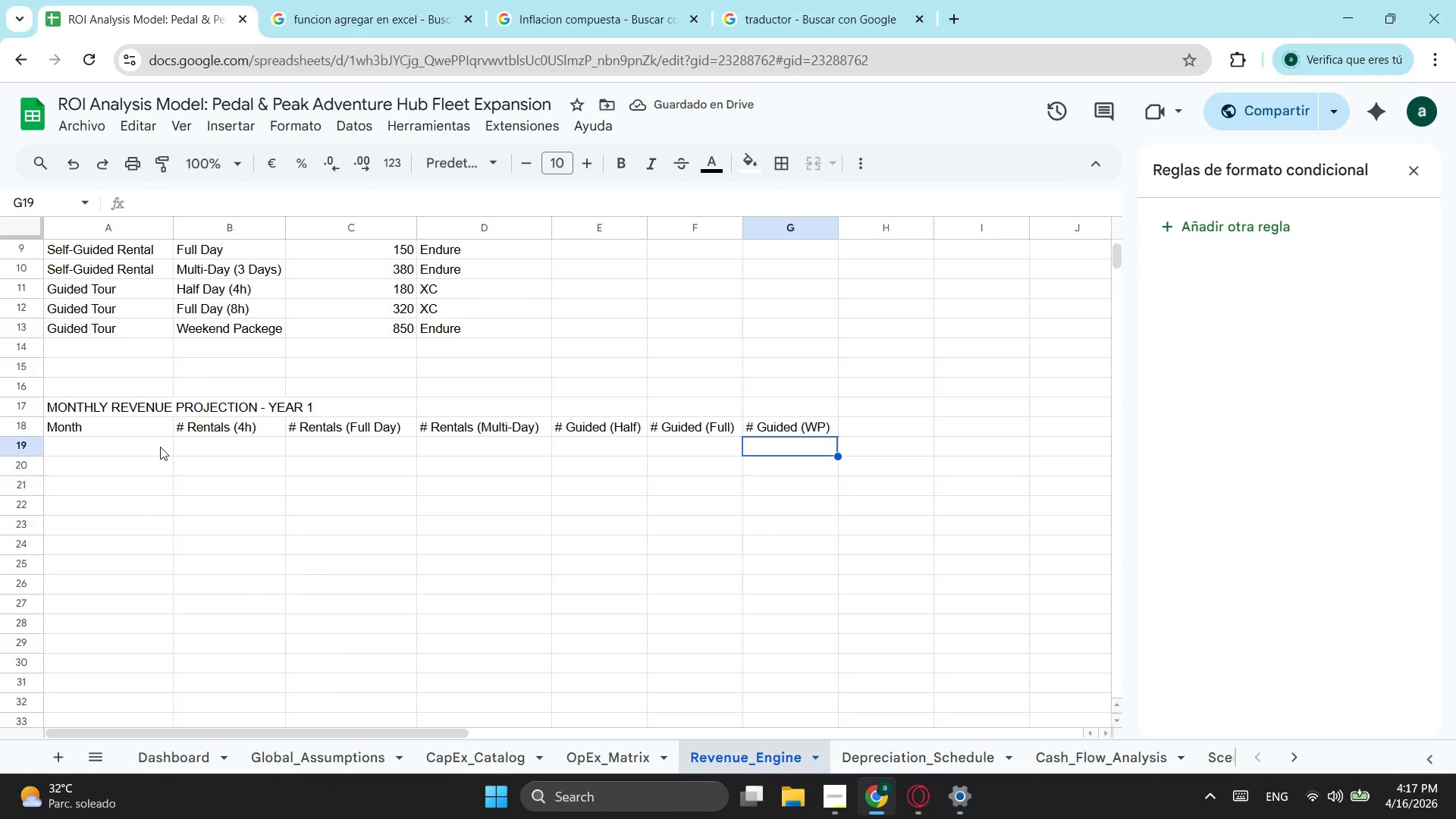 
scroll: coordinate [149, 450], scroll_direction: up, amount: 1.0
 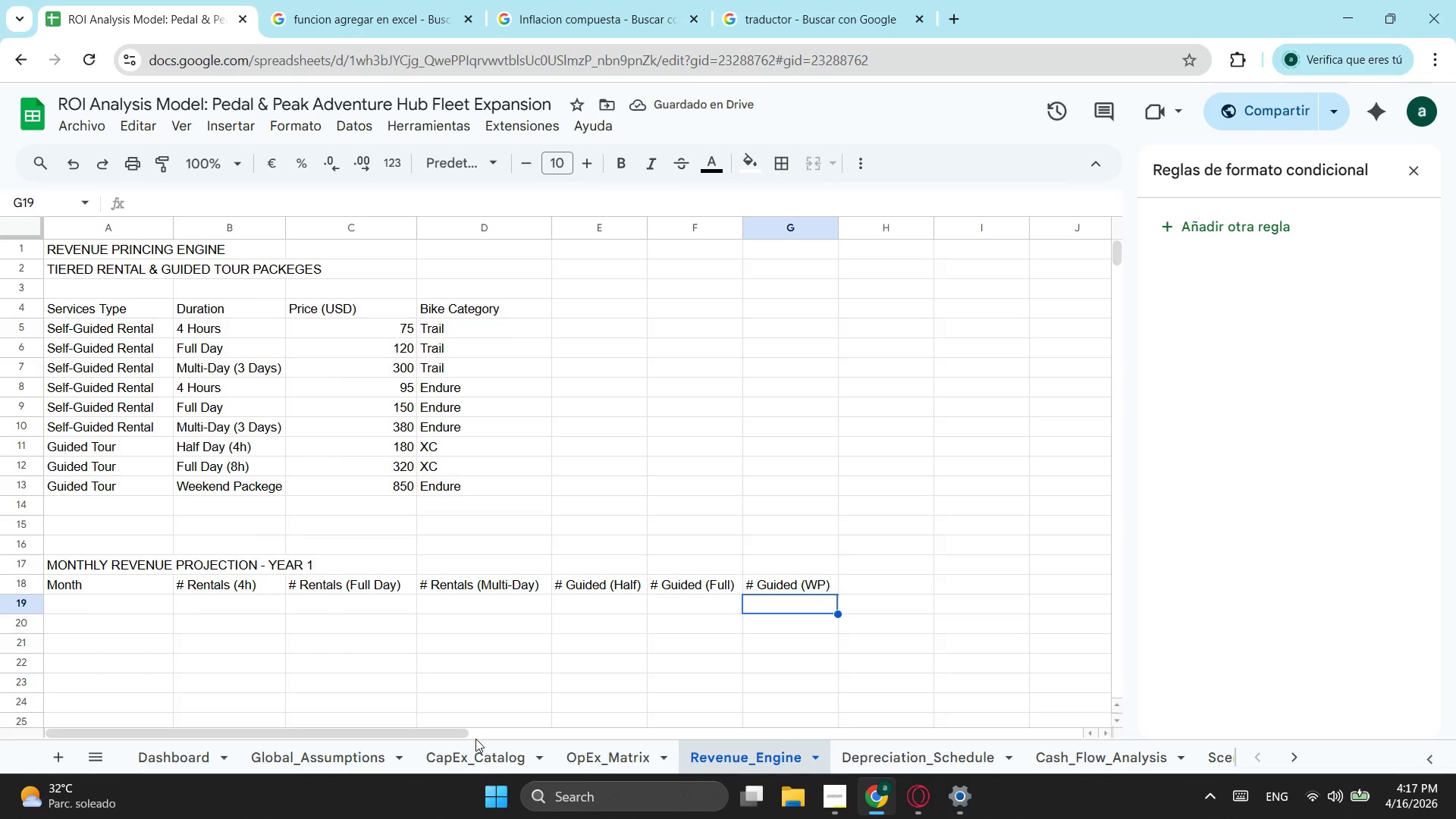 
left_click([467, 766])
 